 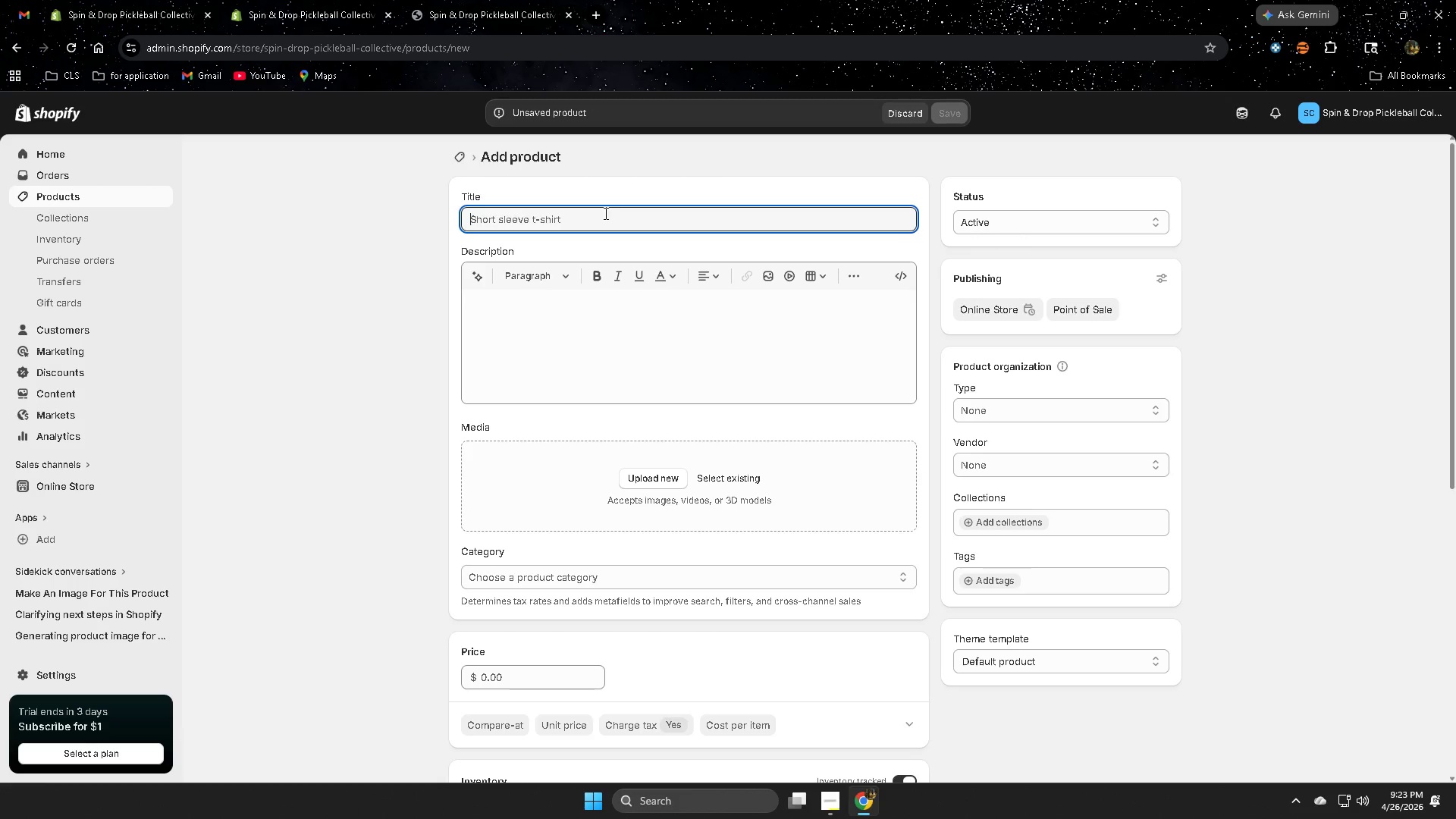 
key(Shift+J)
 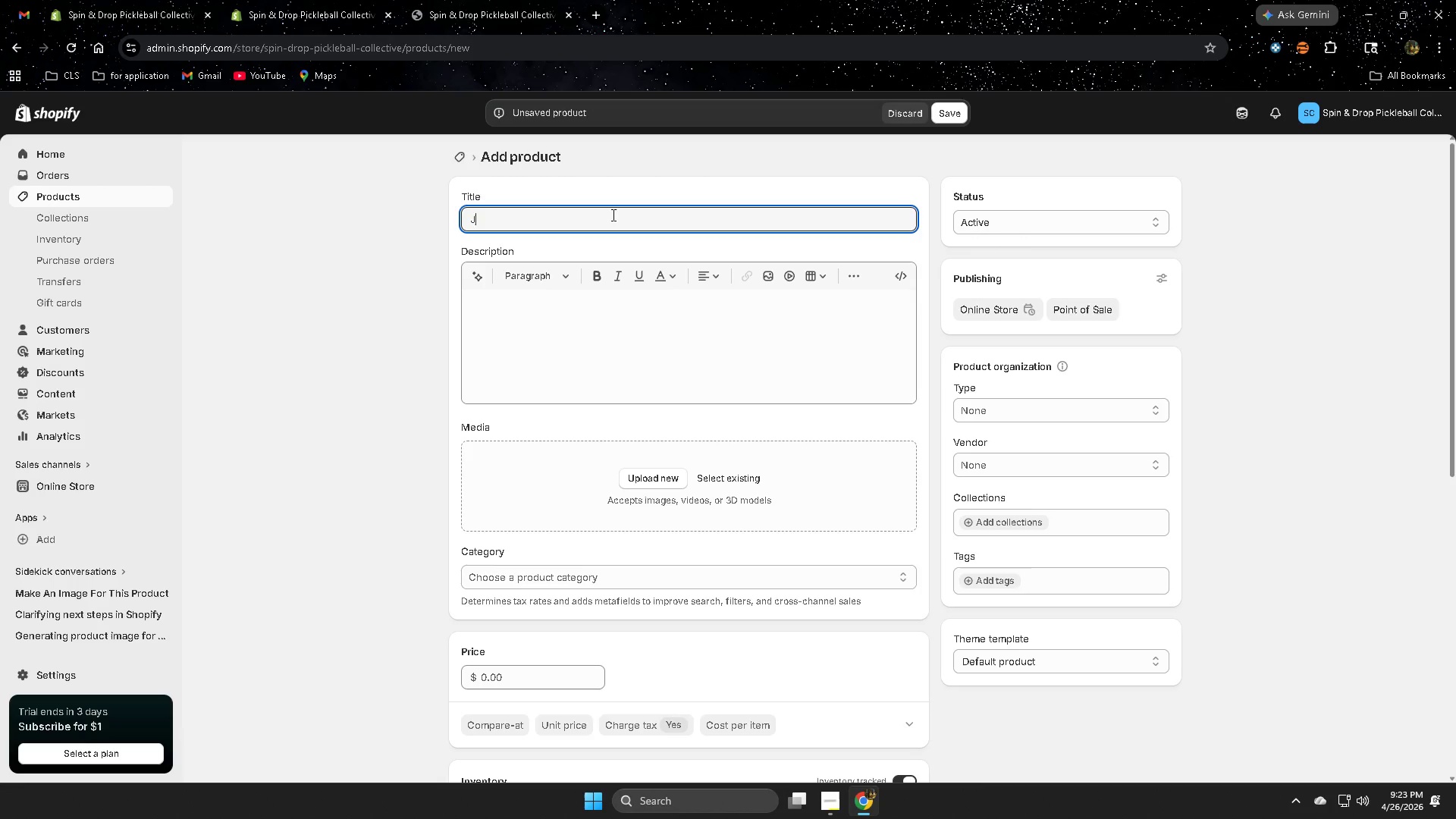 
type(OOLA Ben Johns Perseus - Demo E)
key(Backspace)
type(Deposit)
 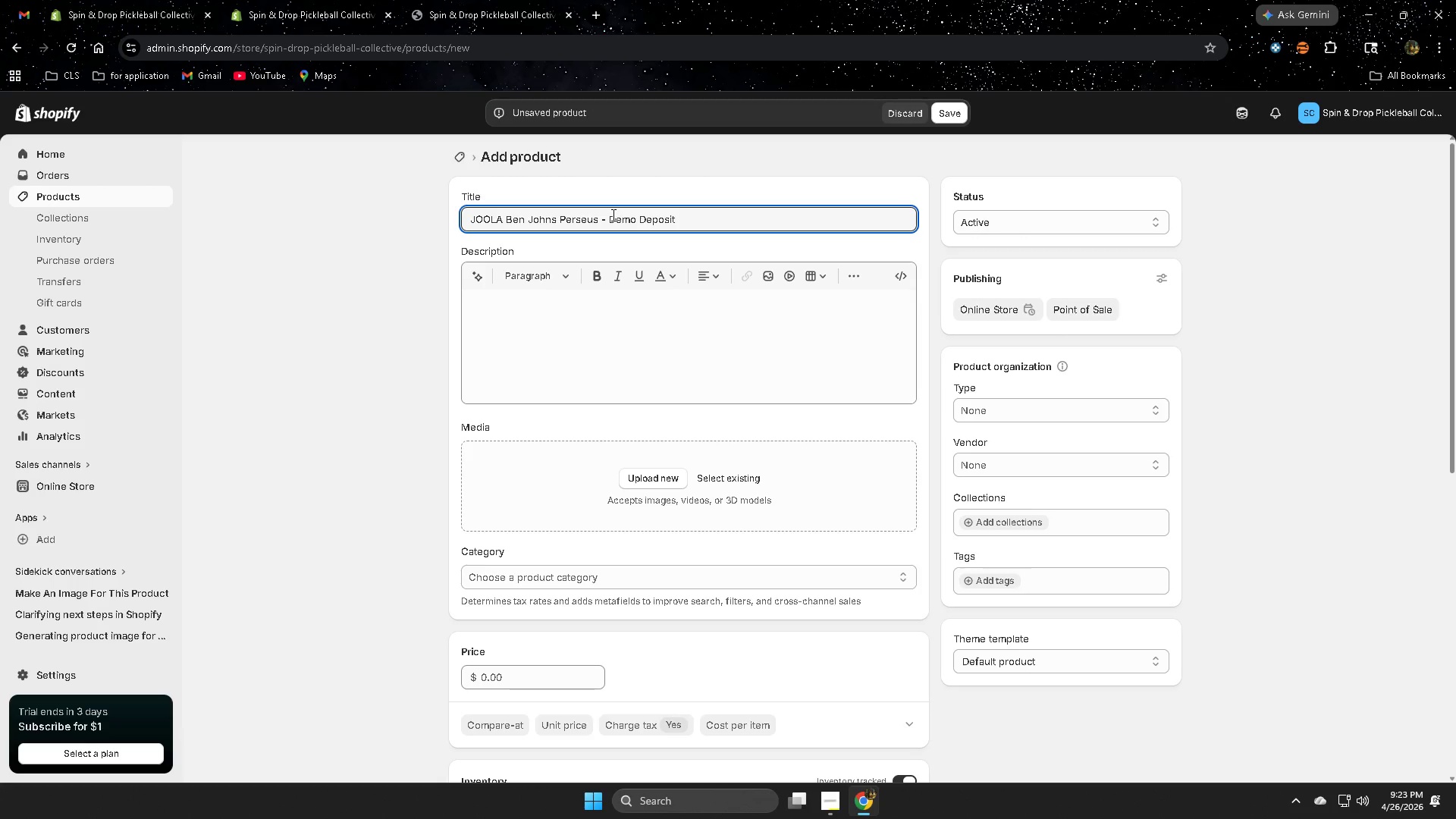 
left_click_drag(start_coordinate=[708, 221], to_coordinate=[472, 223])
 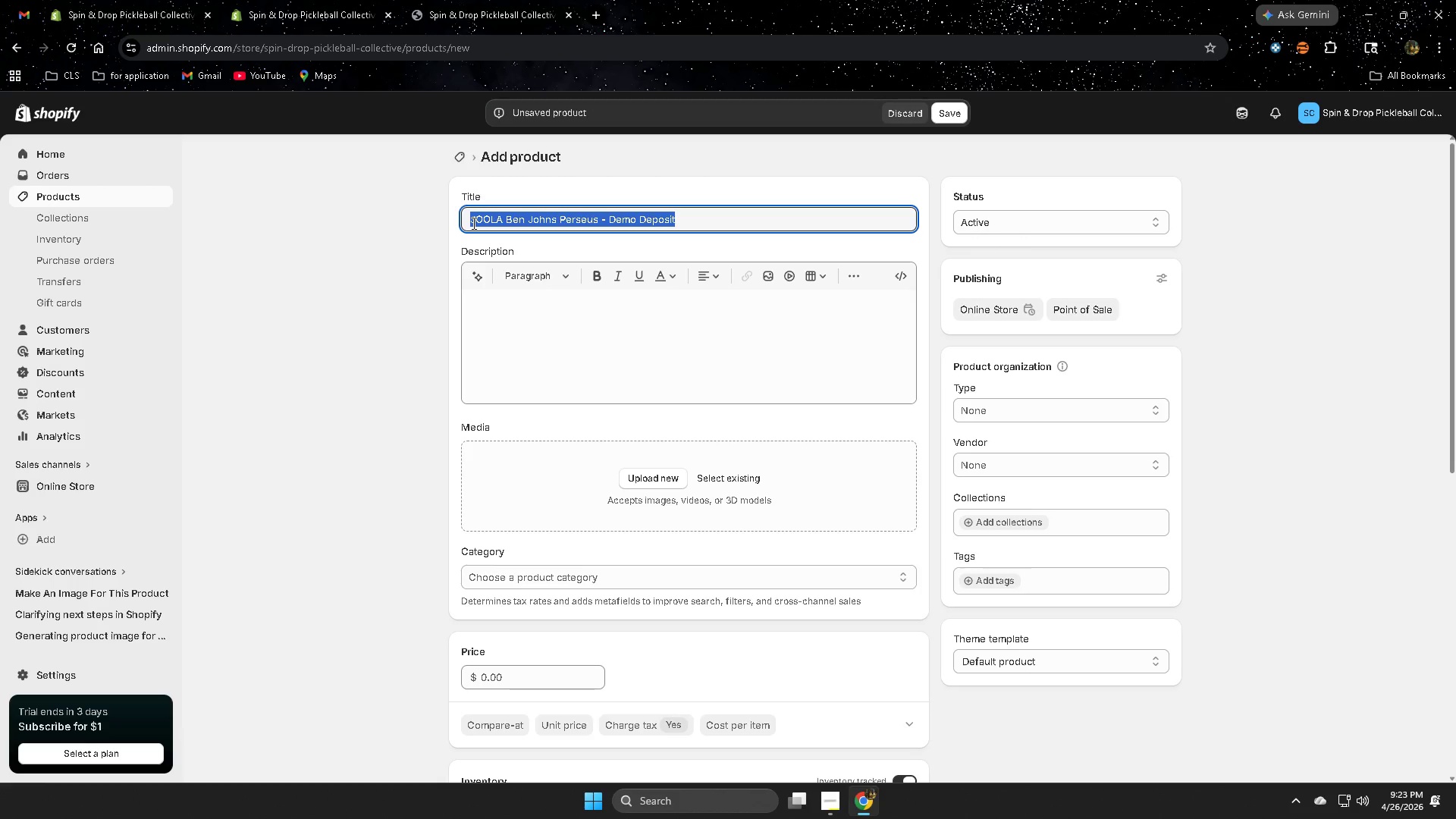 
key(Control+C)
 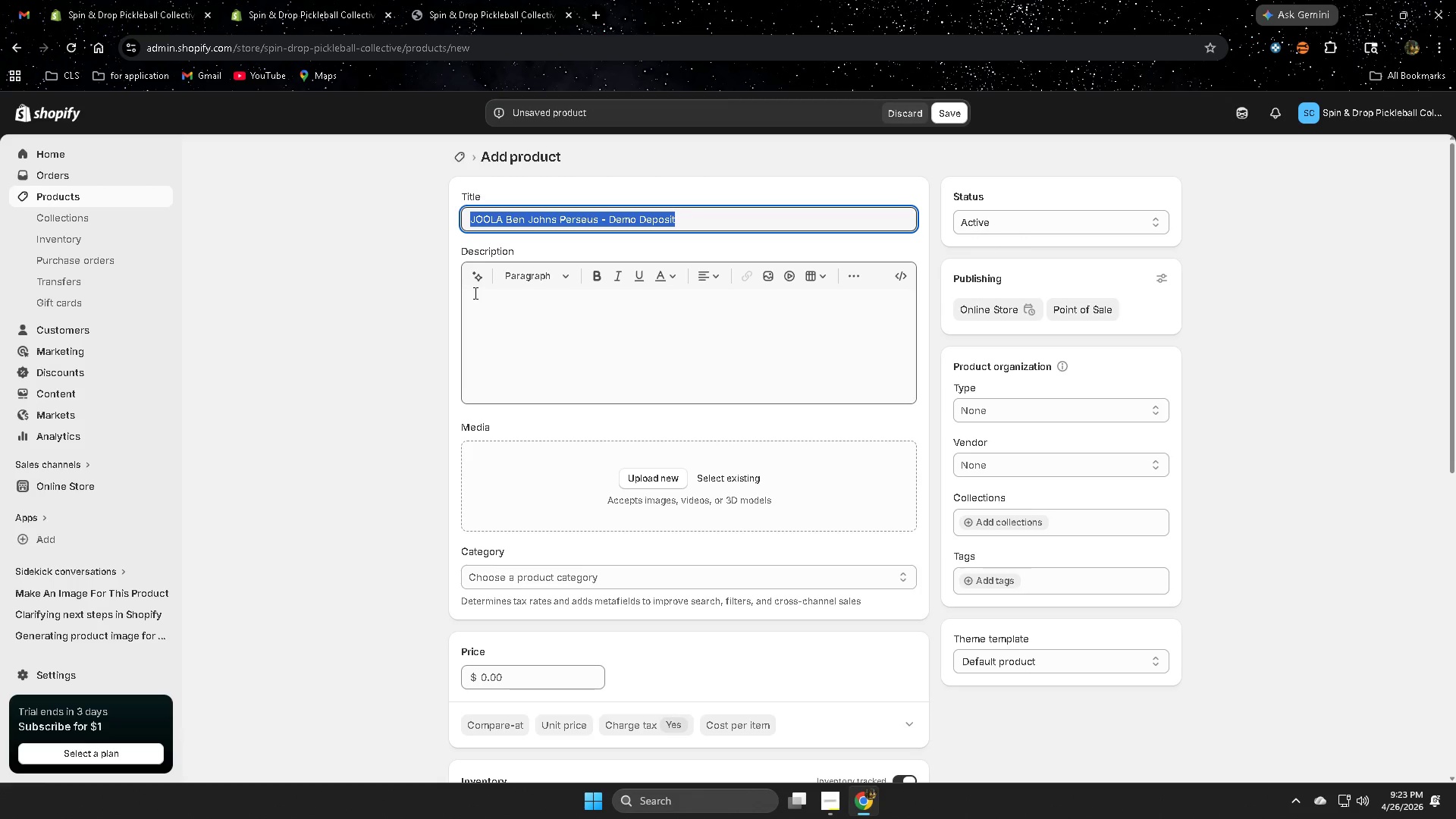 
left_click([474, 293])
 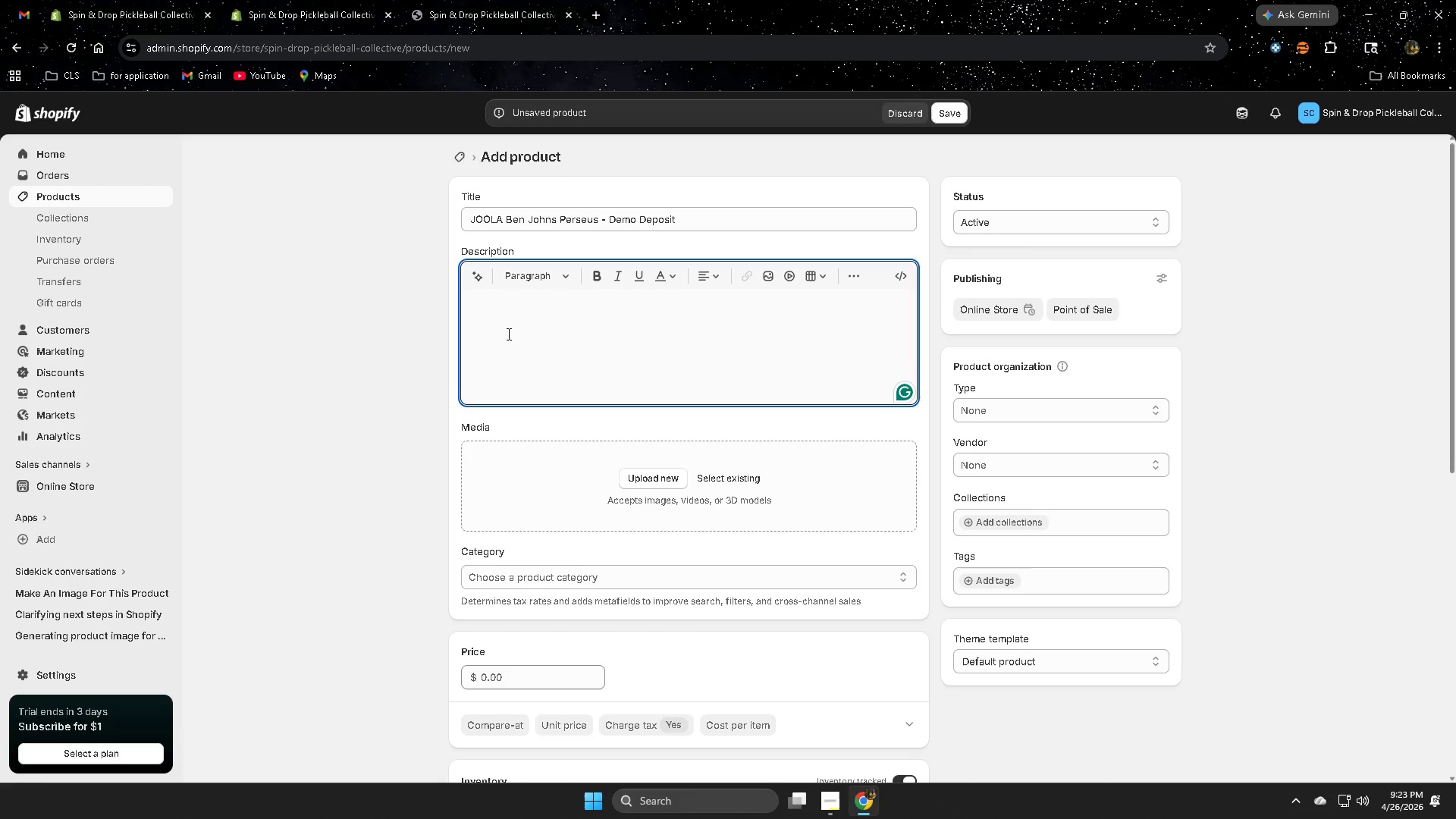 
type(Th)
 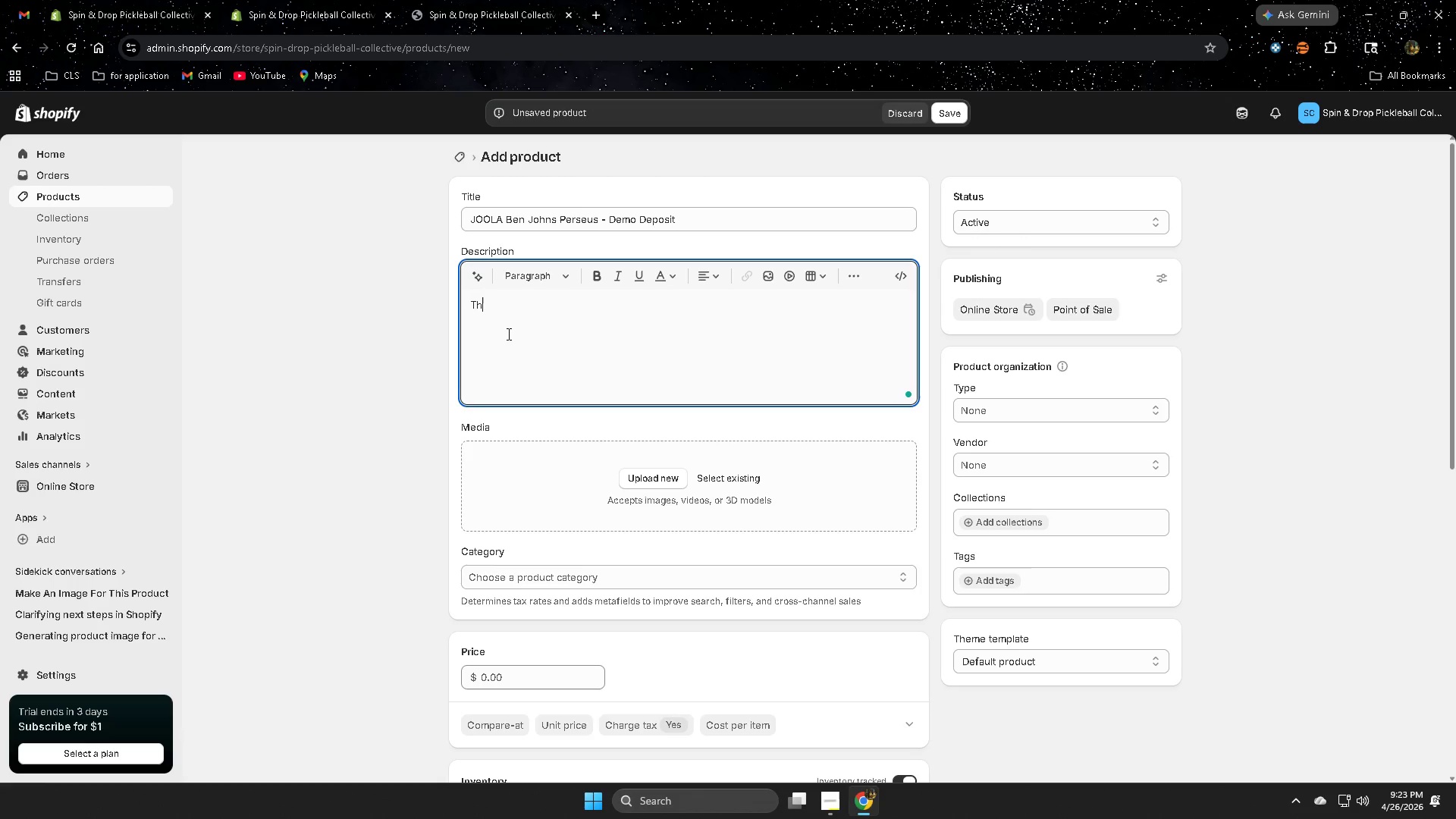 
key(E)
 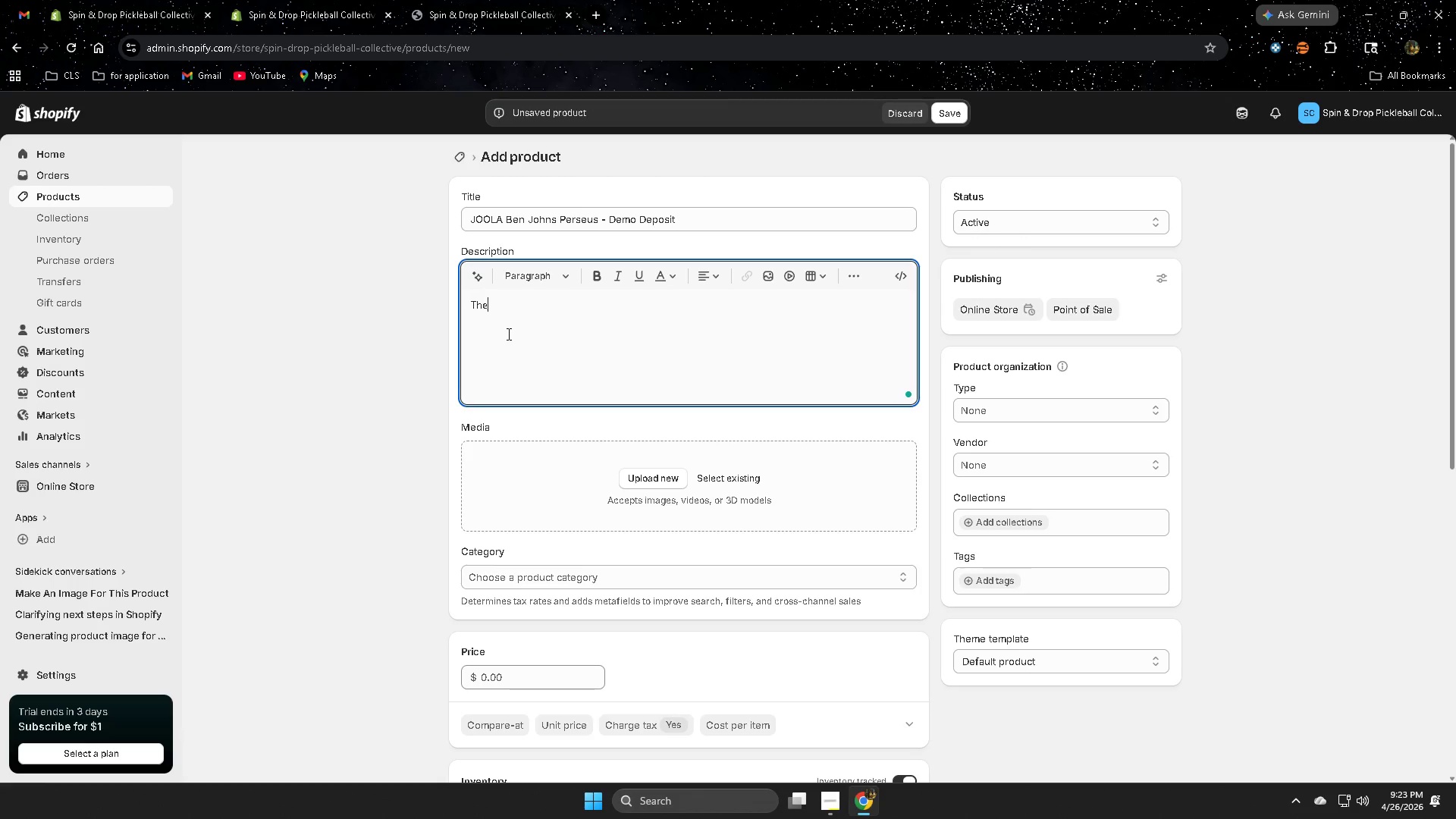 
key(Space)
 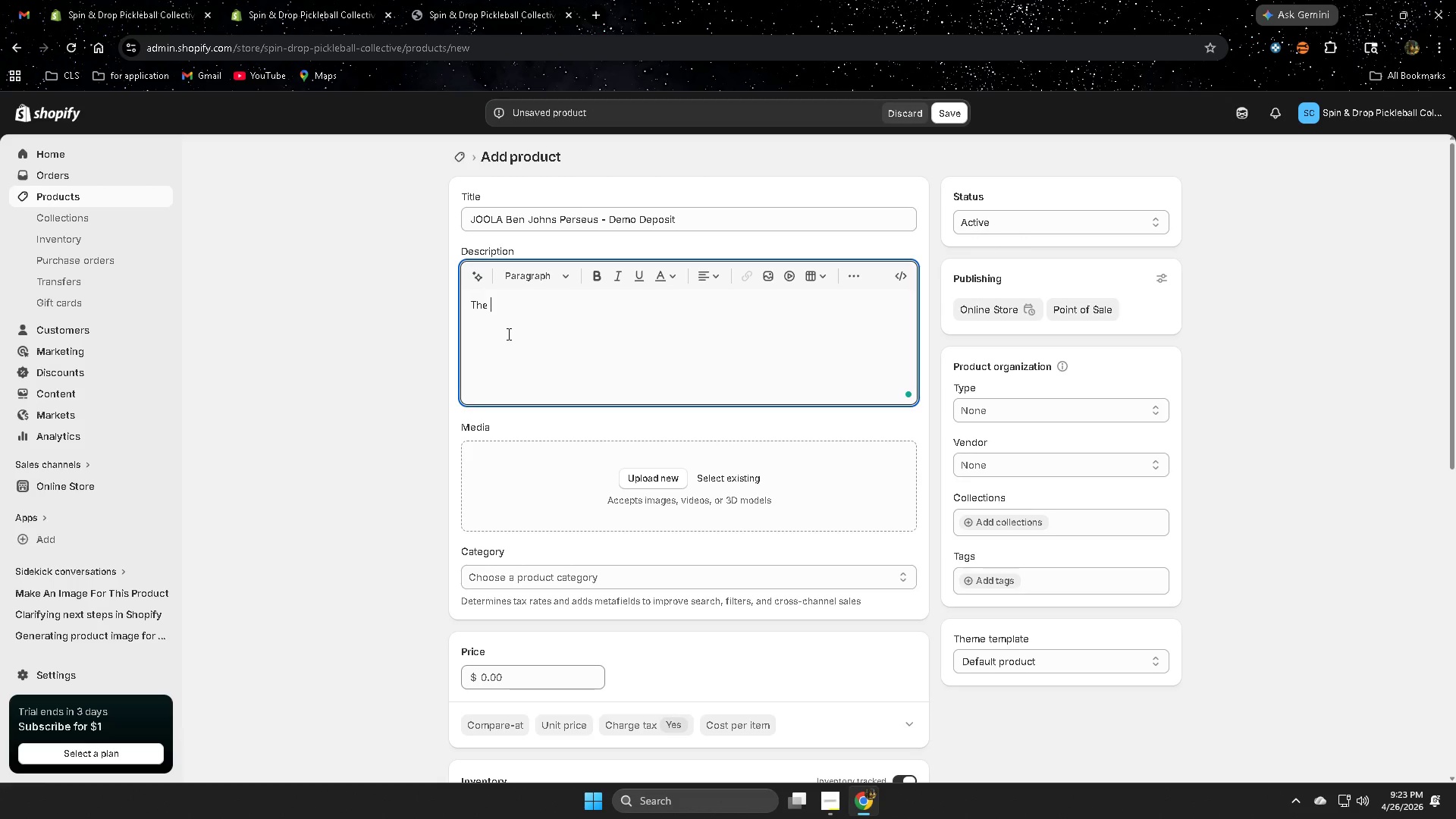 
key(Control+V)
 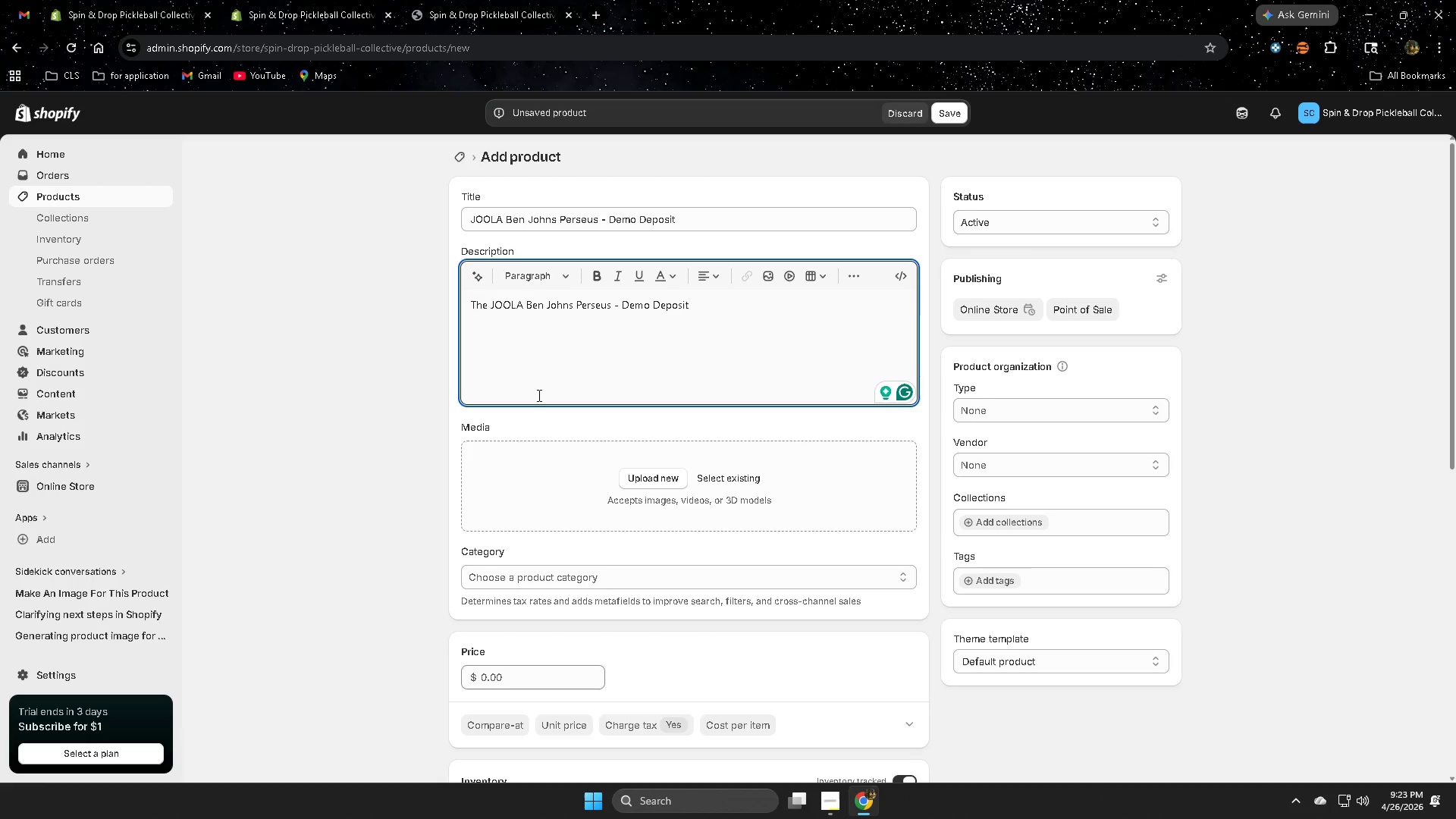 
wait(20.66)
 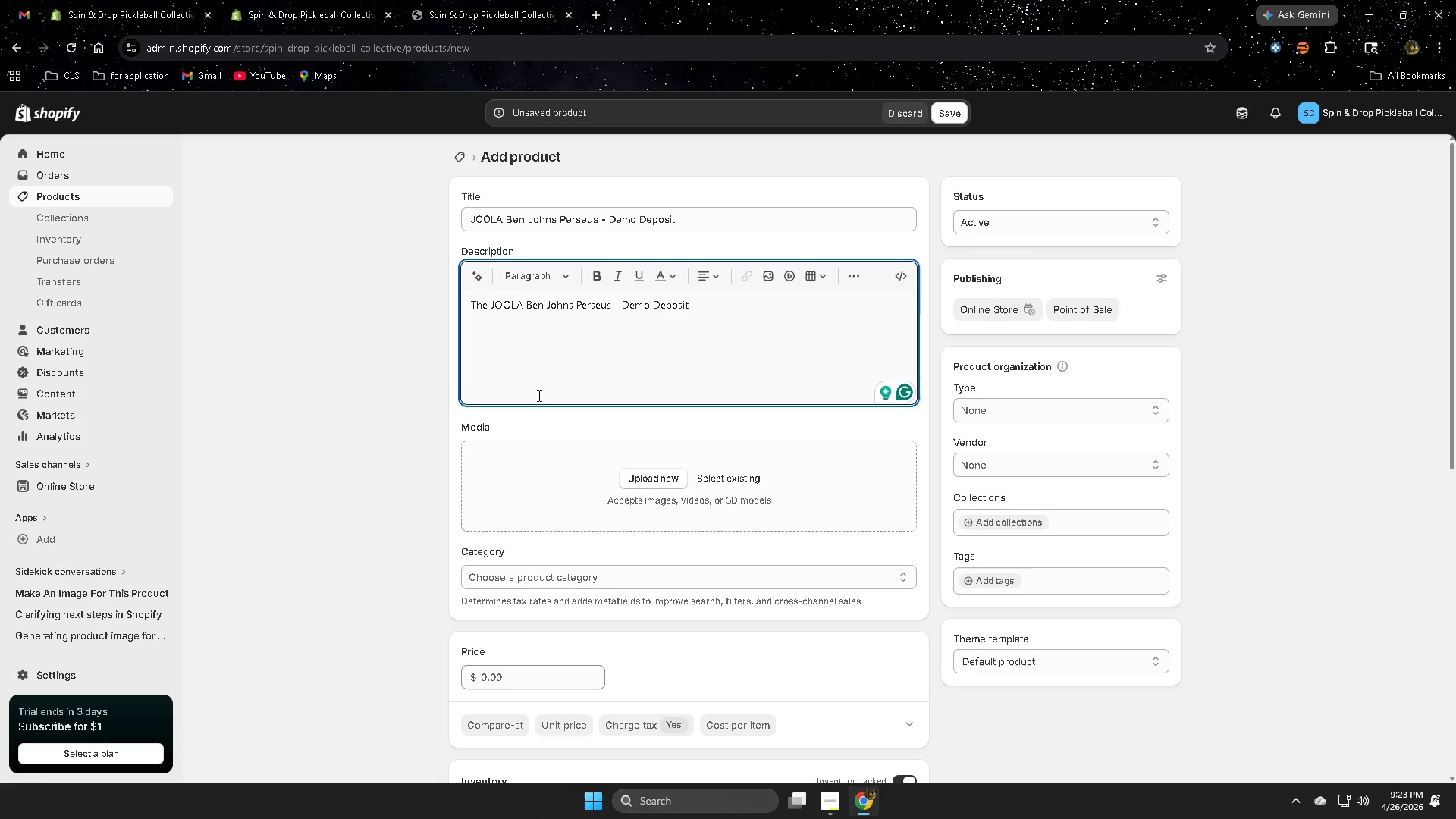 
key(Backspace)
 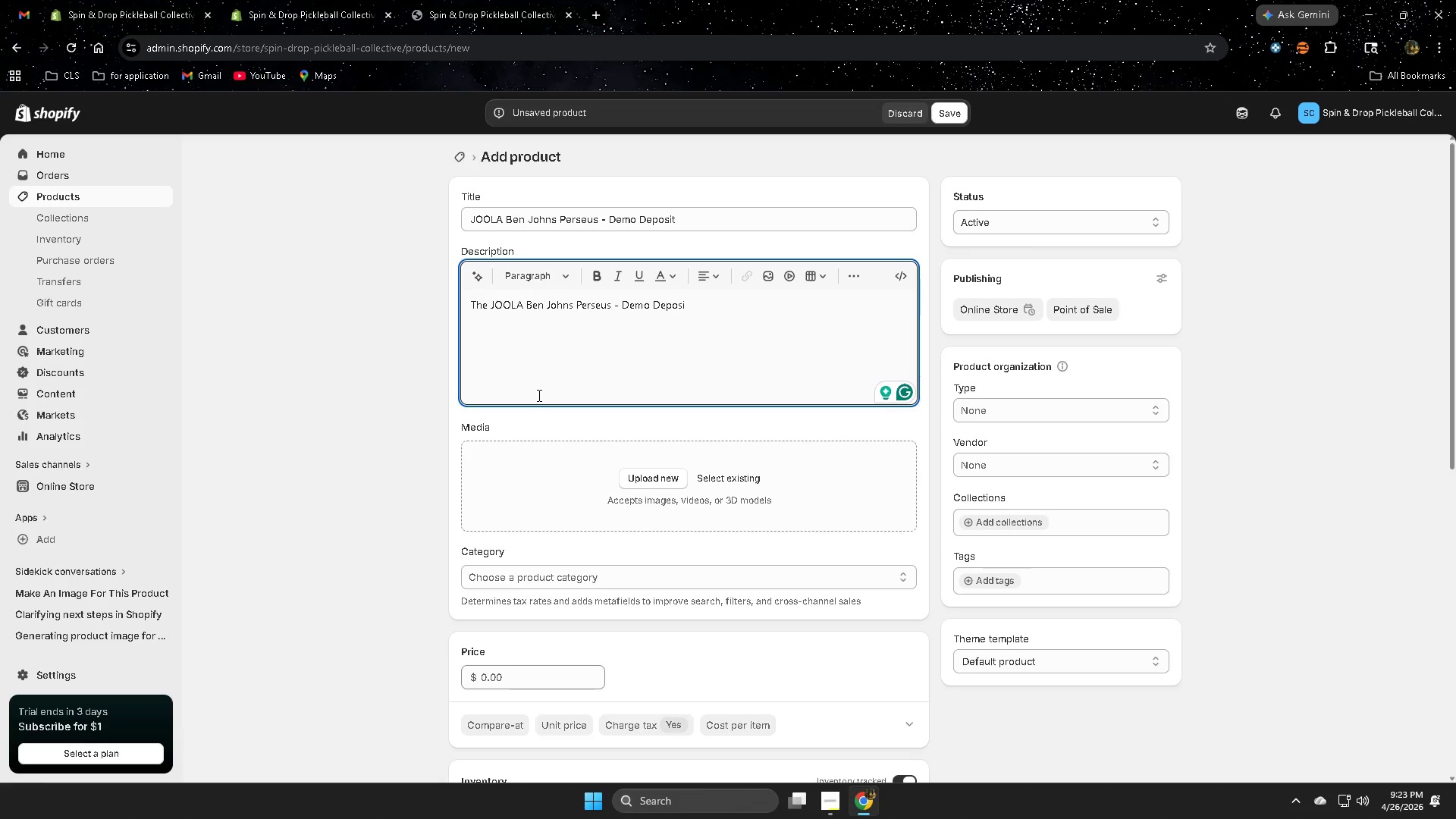 
key(Backspace)
 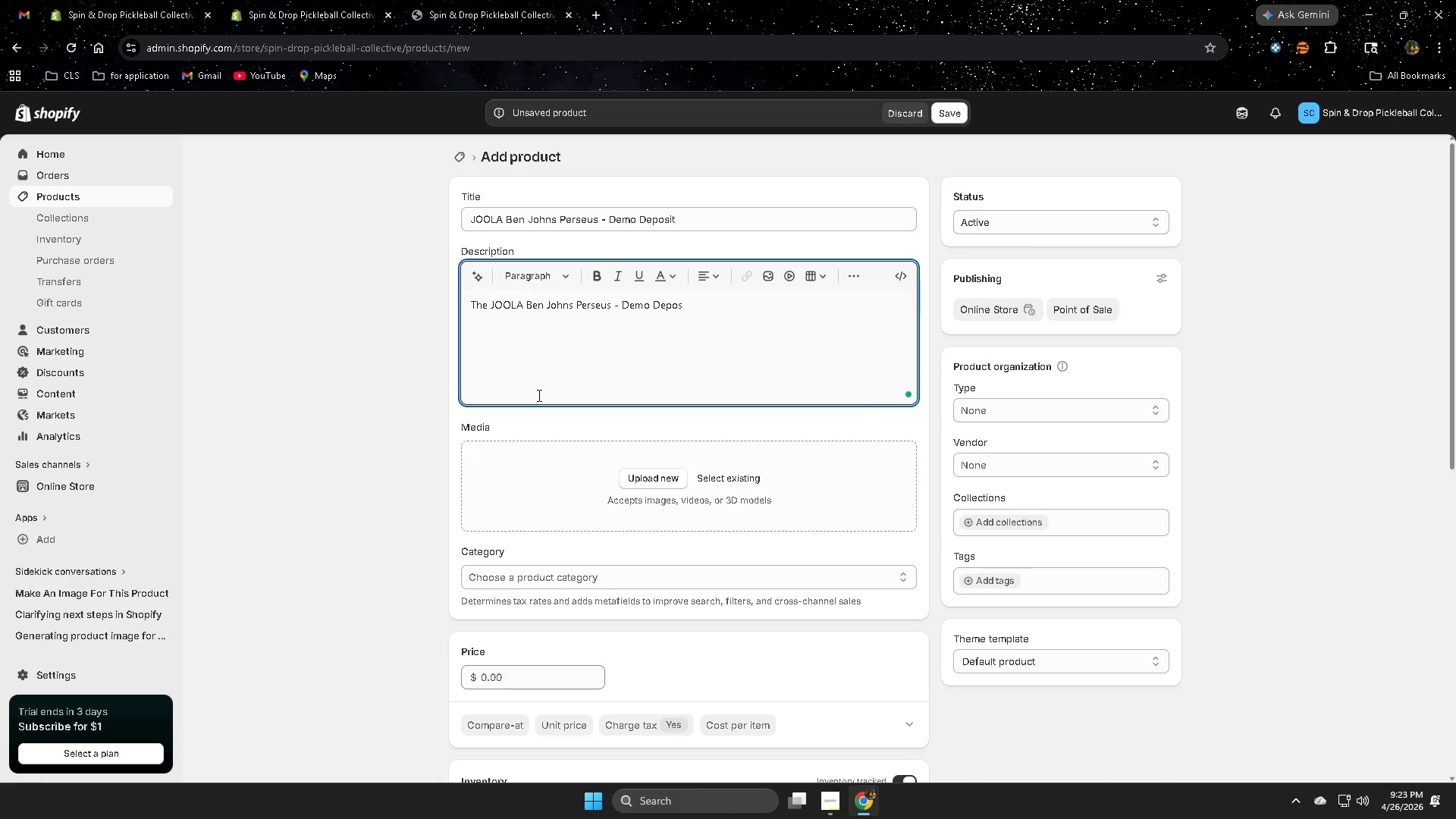 
key(Backspace)
 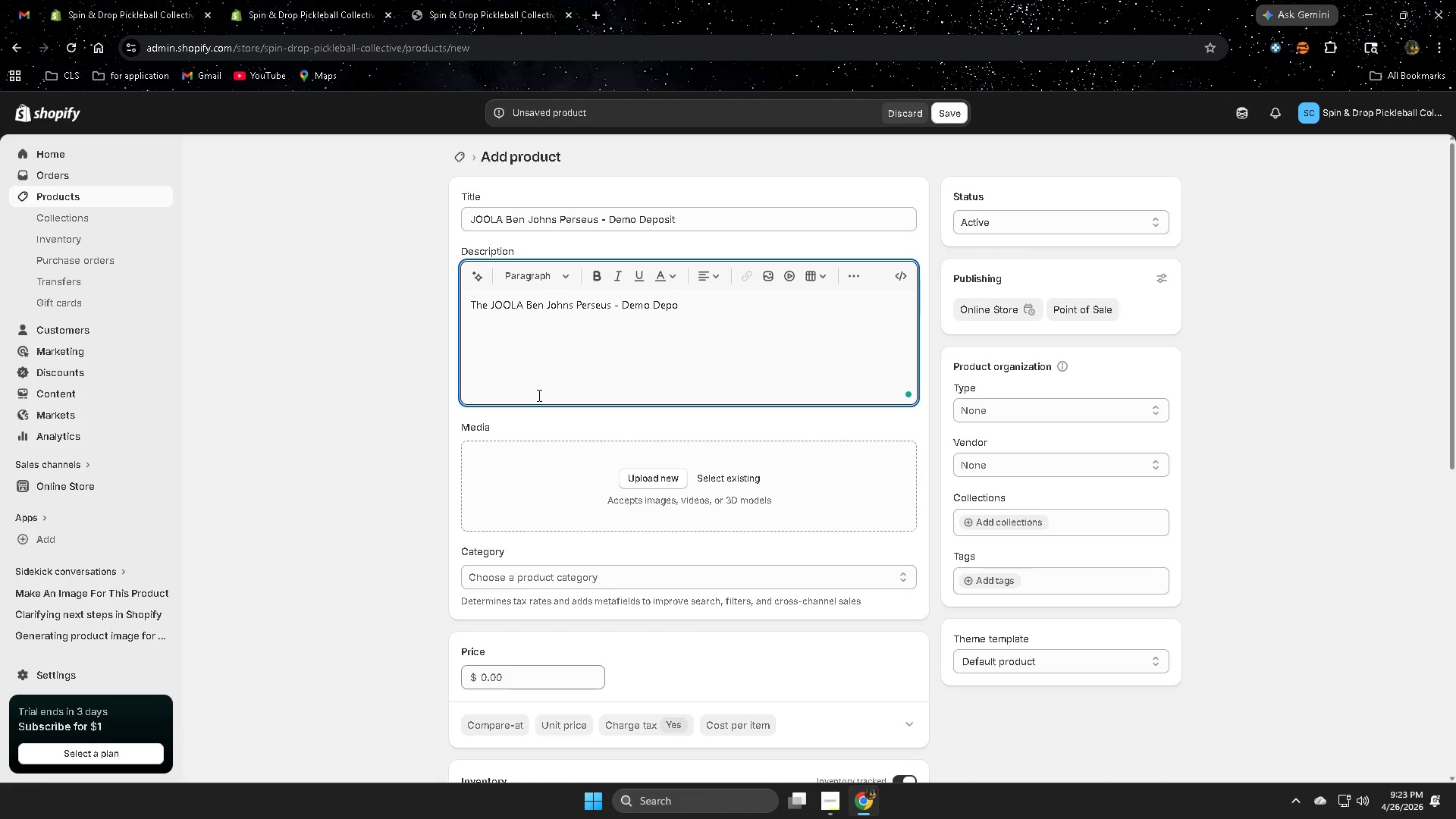 
key(Backspace)
 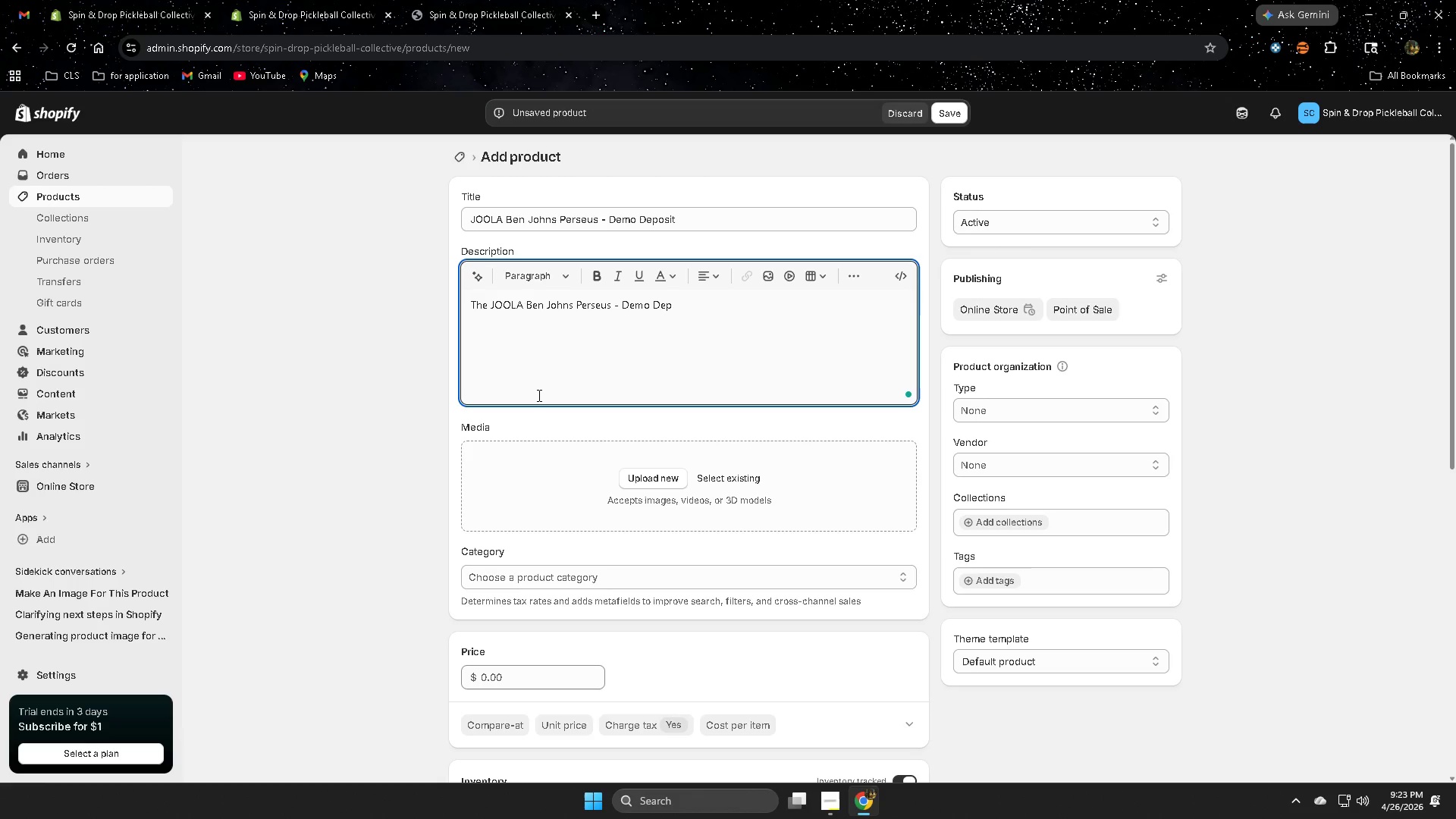 
hold_key(key=Backspace, duration=0.59)
 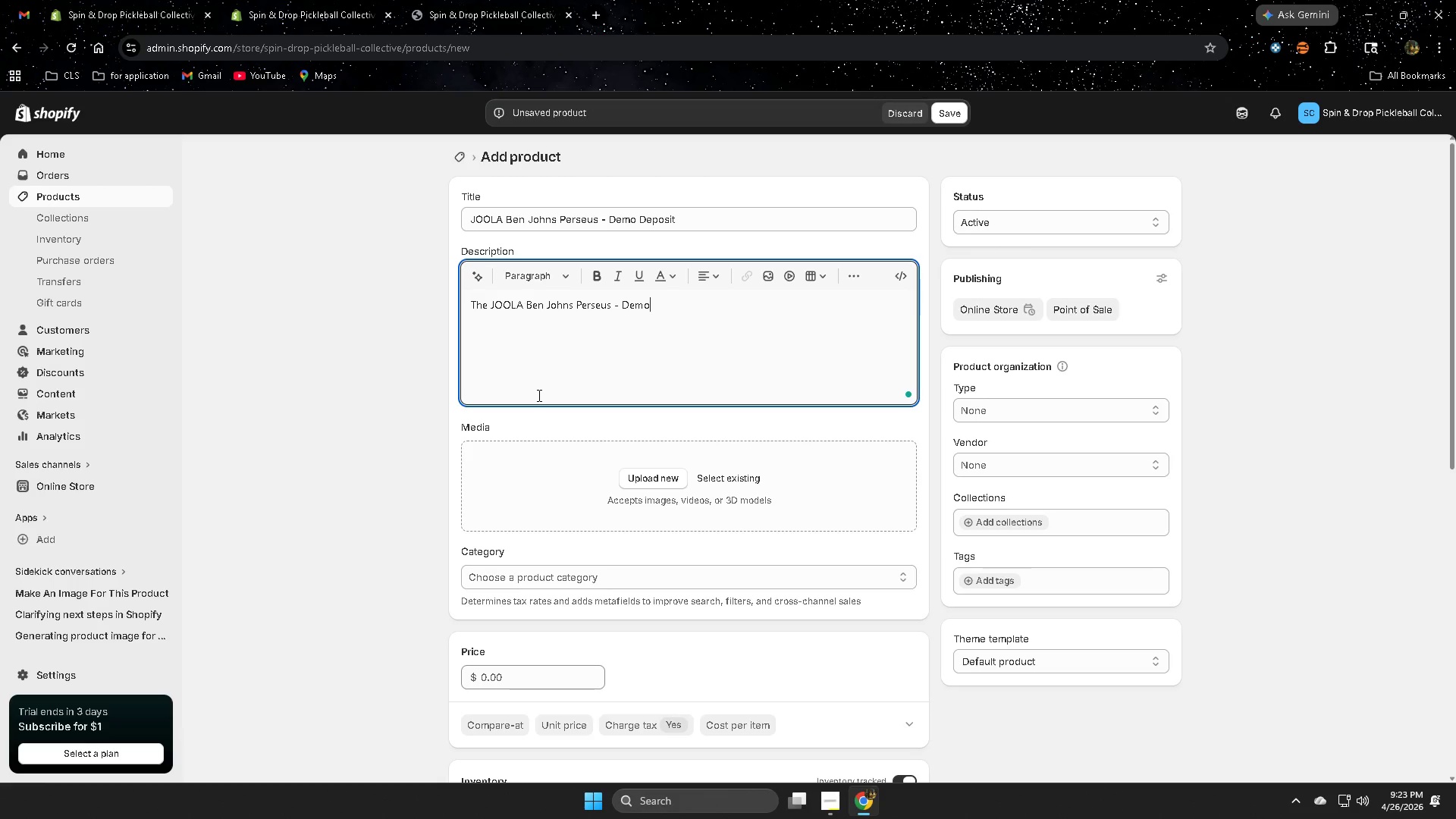 
key(Backspace)
 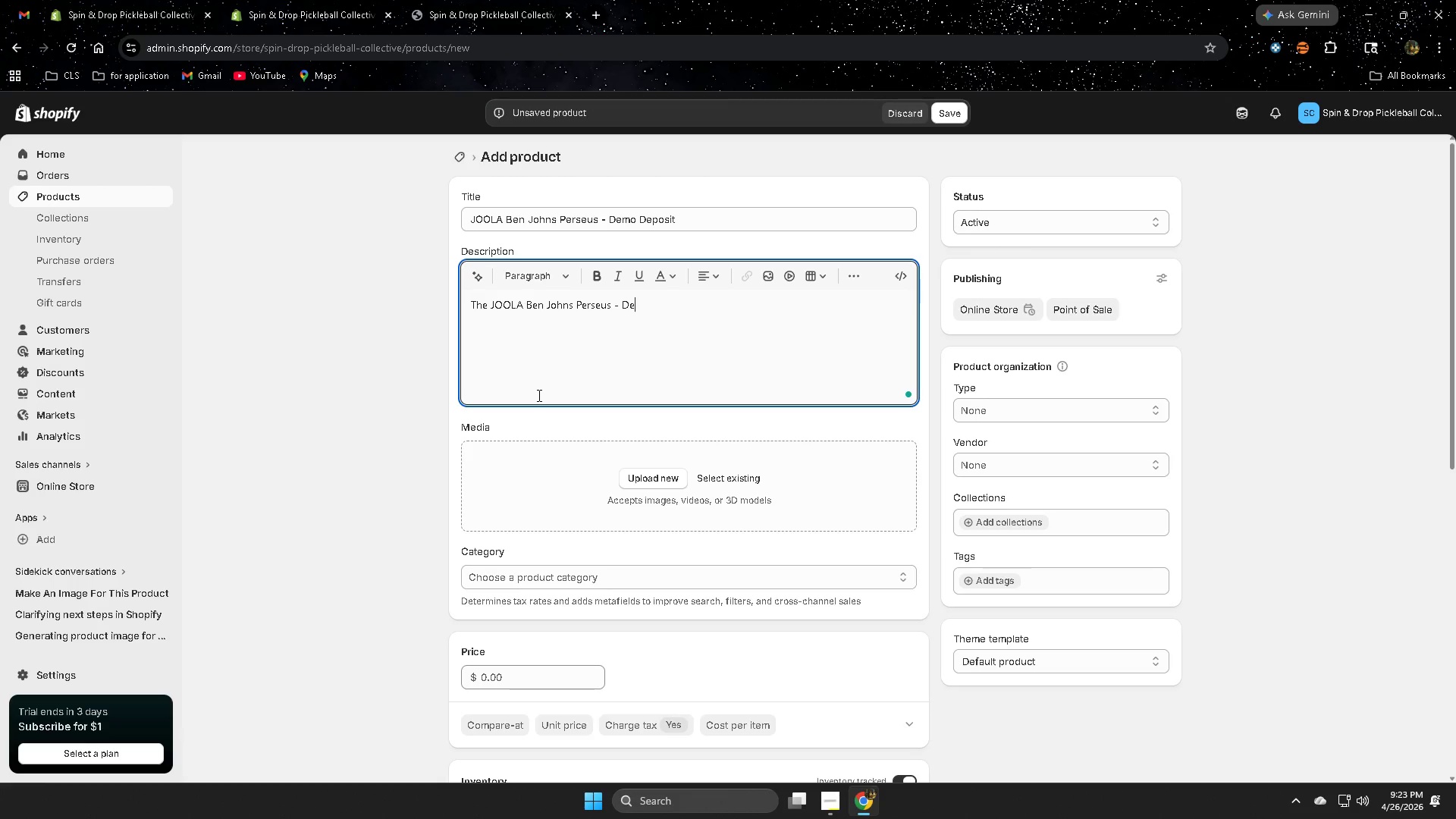 
key(Backspace)
 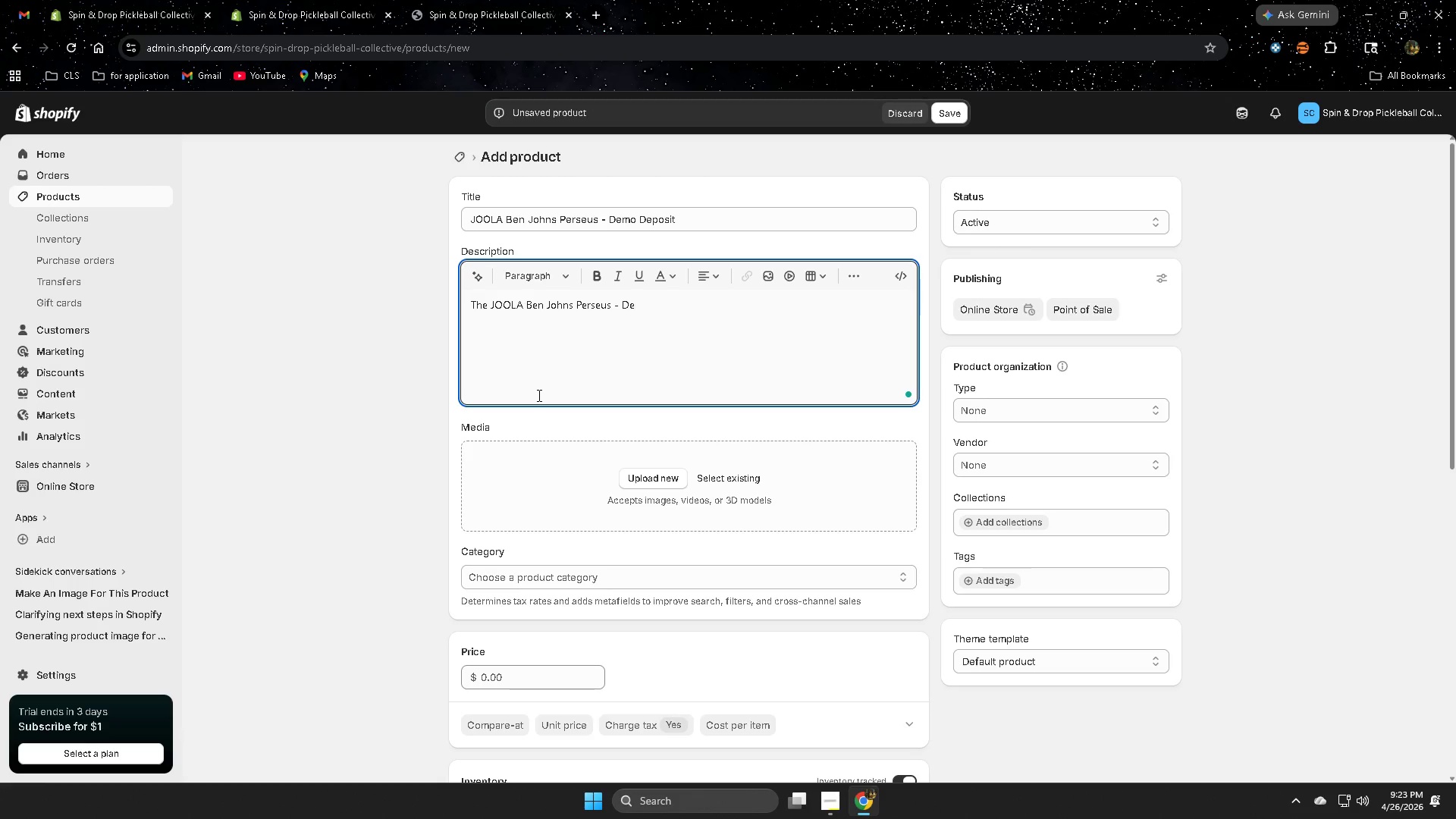 
key(Backspace)
 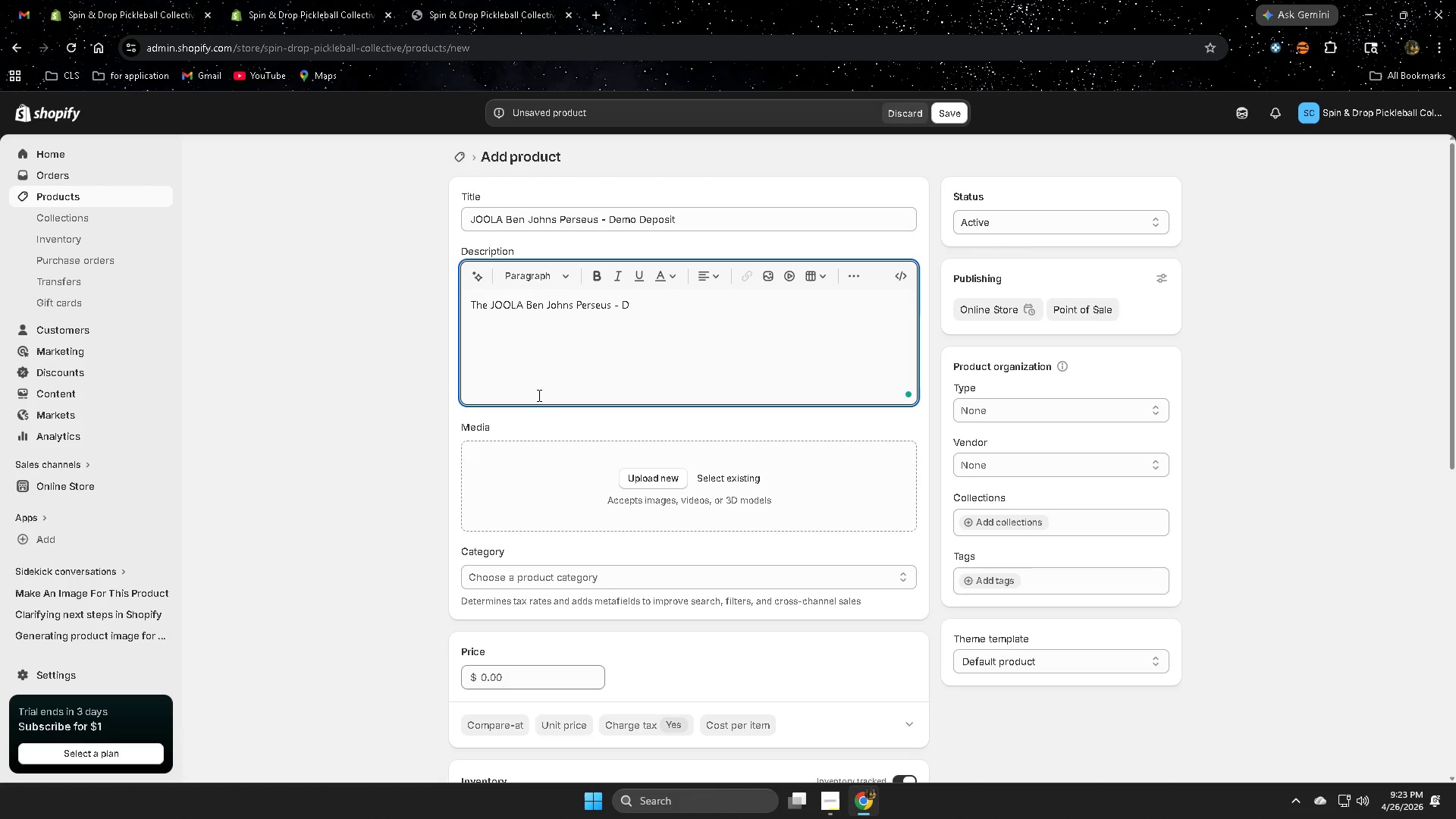 
key(Backspace)
 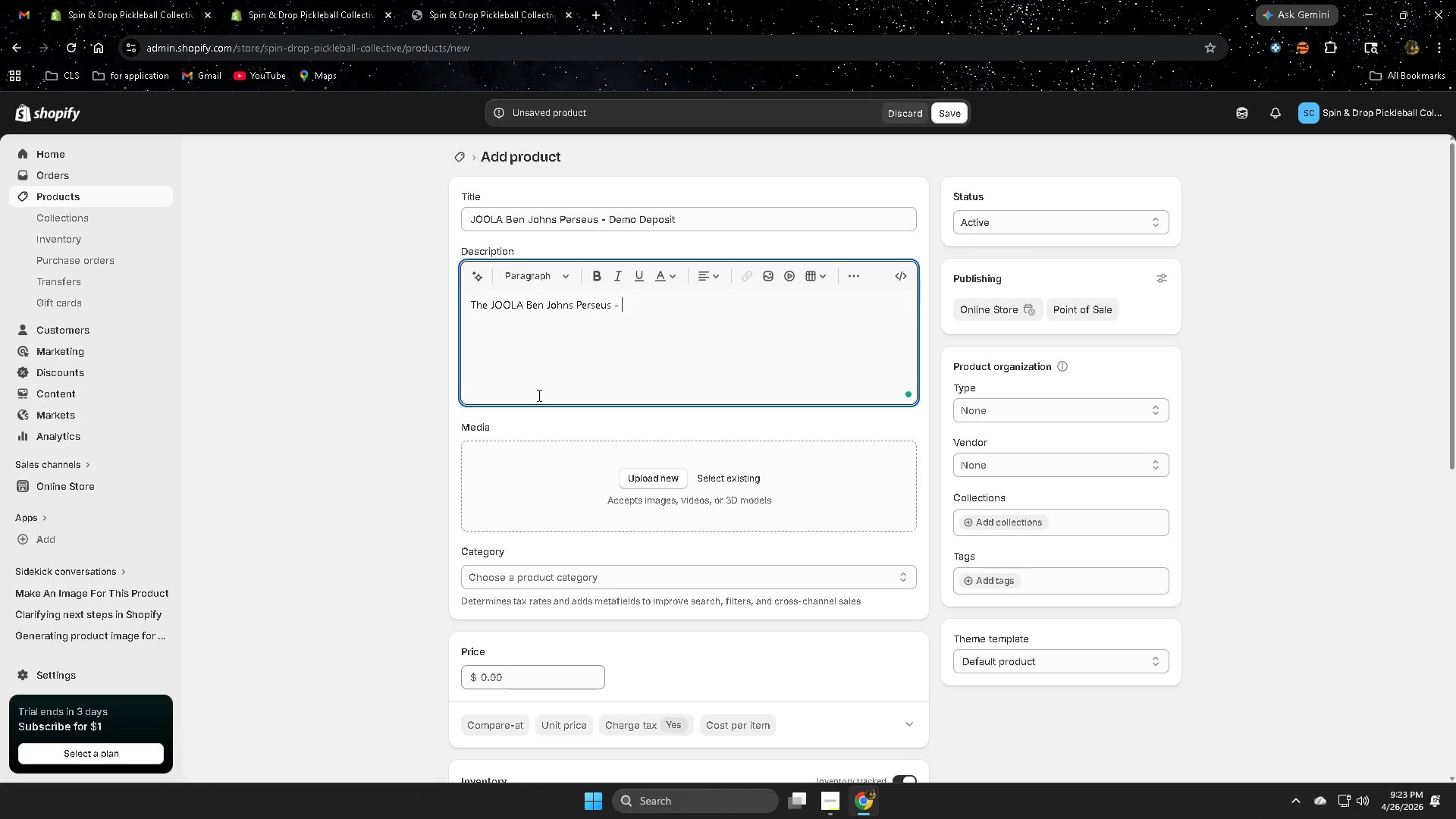 
key(Backspace)
 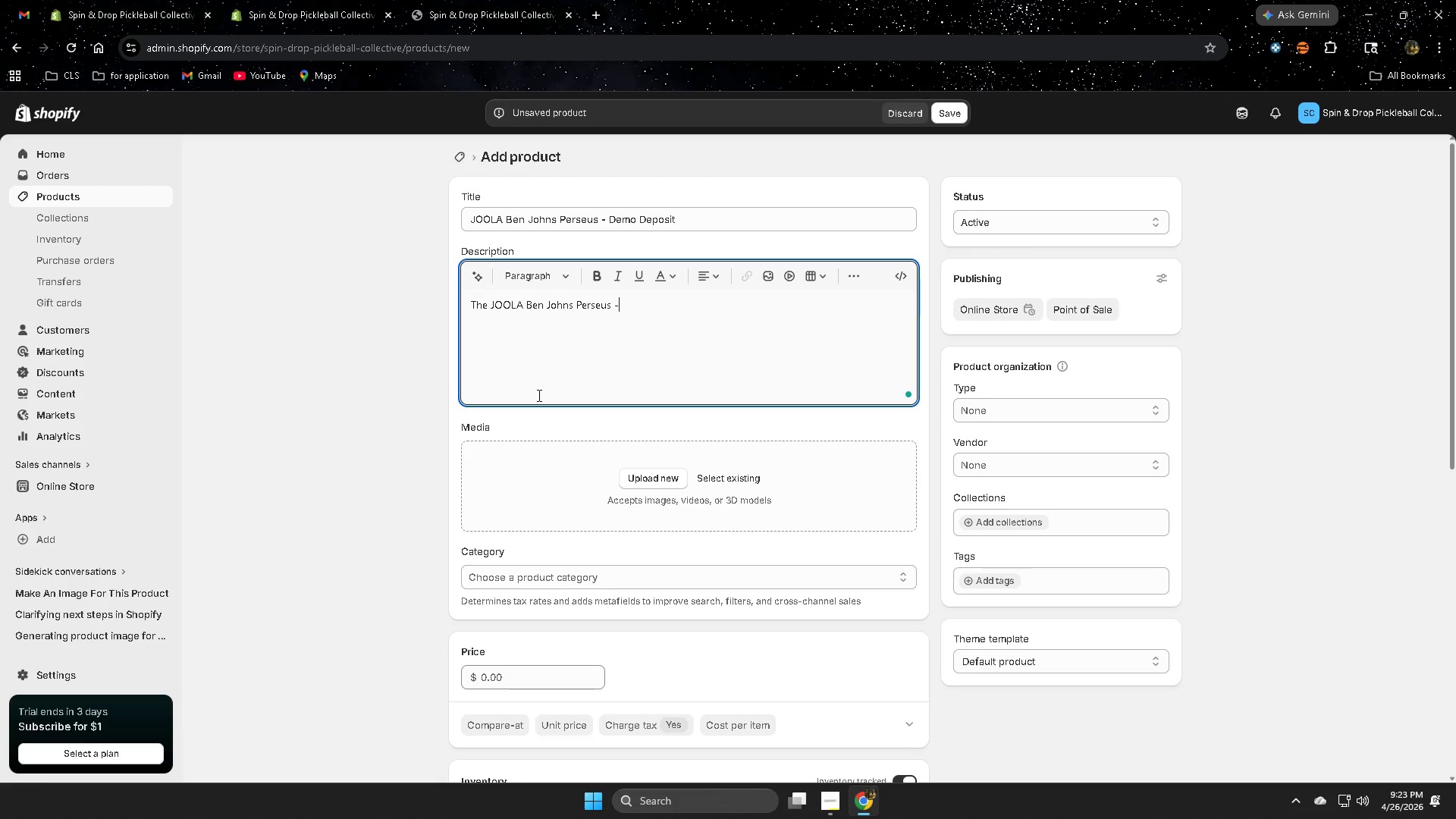 
key(Backspace)
 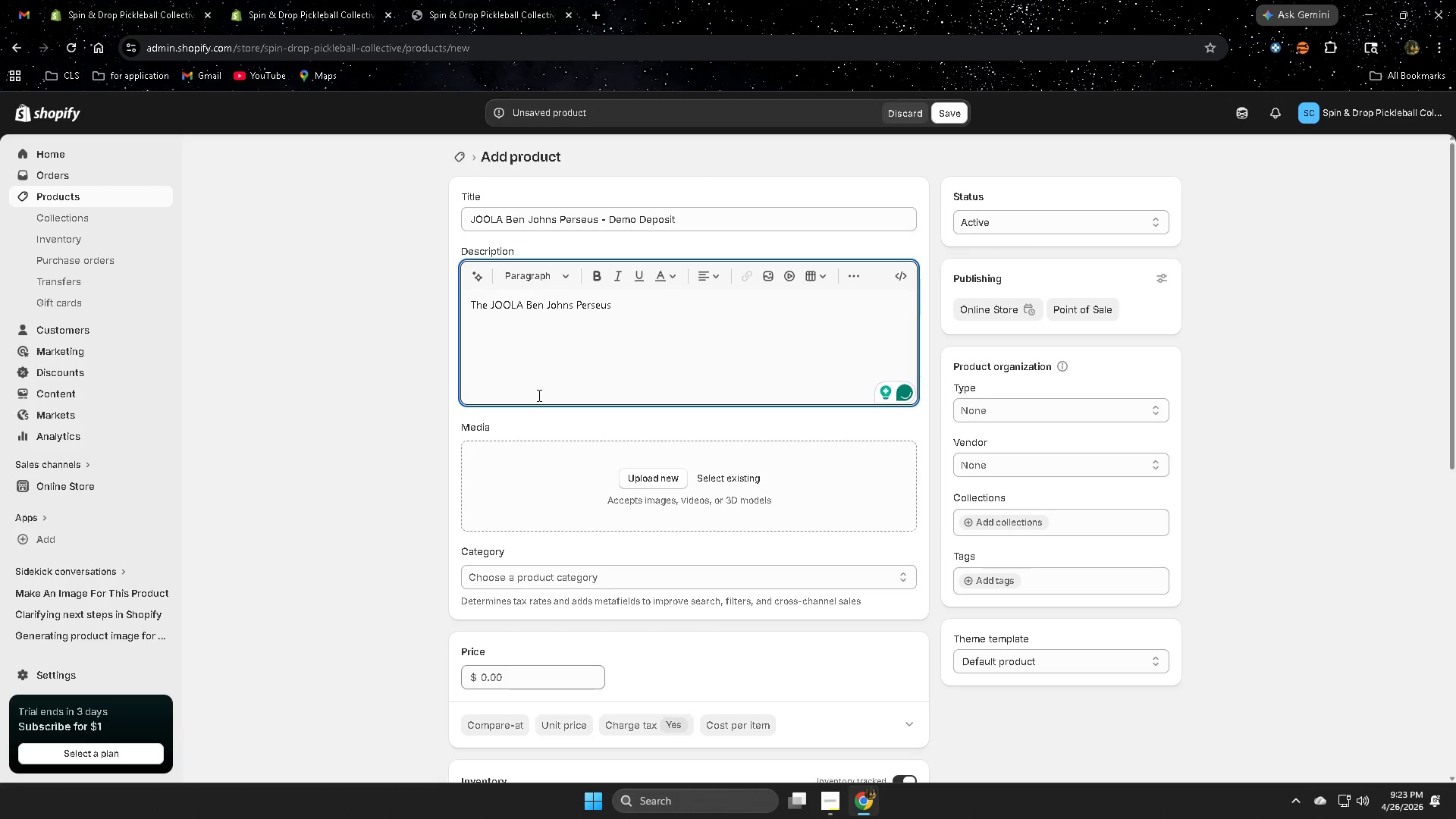 
wait(5.11)
 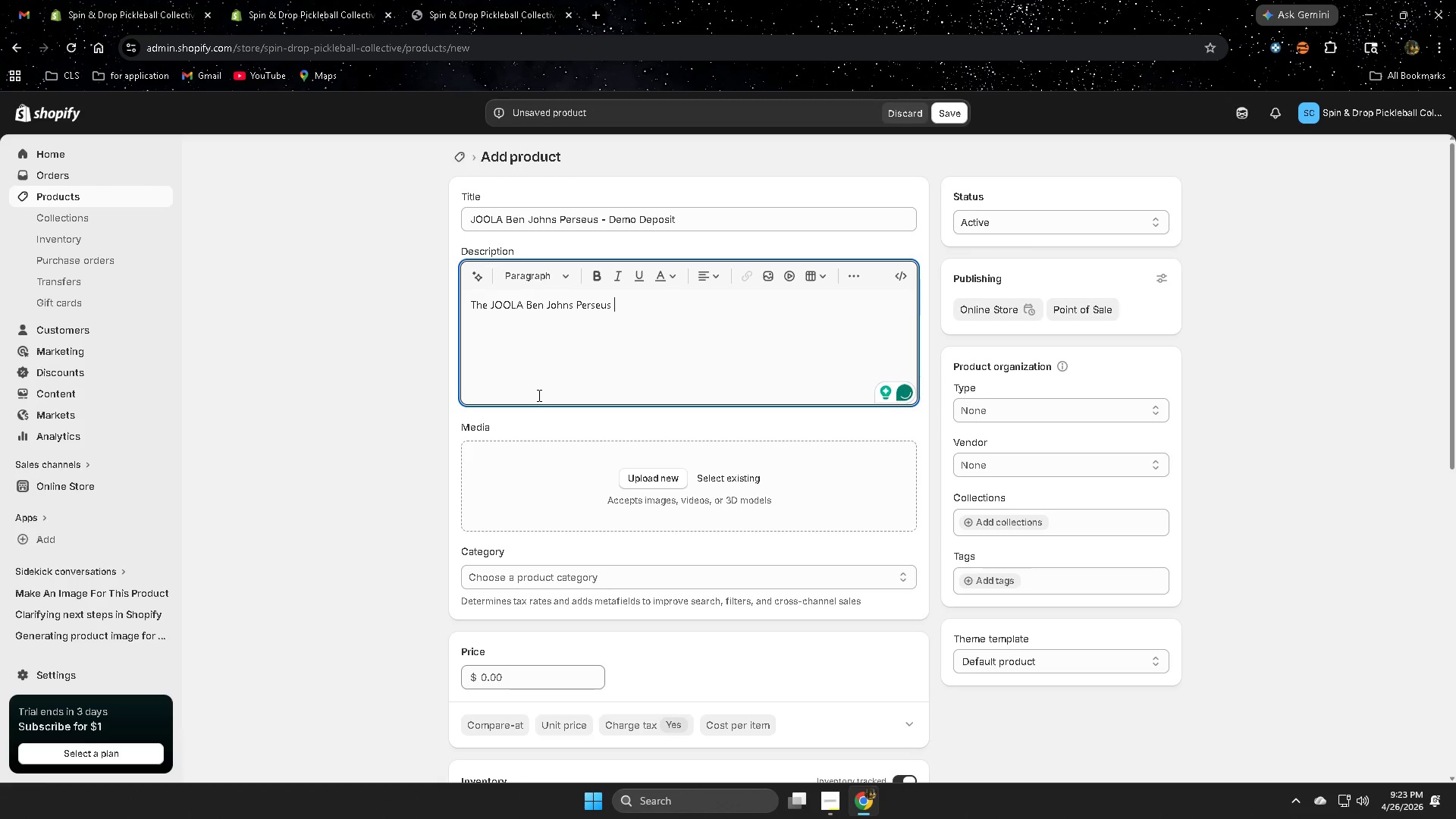 
type(paddle is built for )
 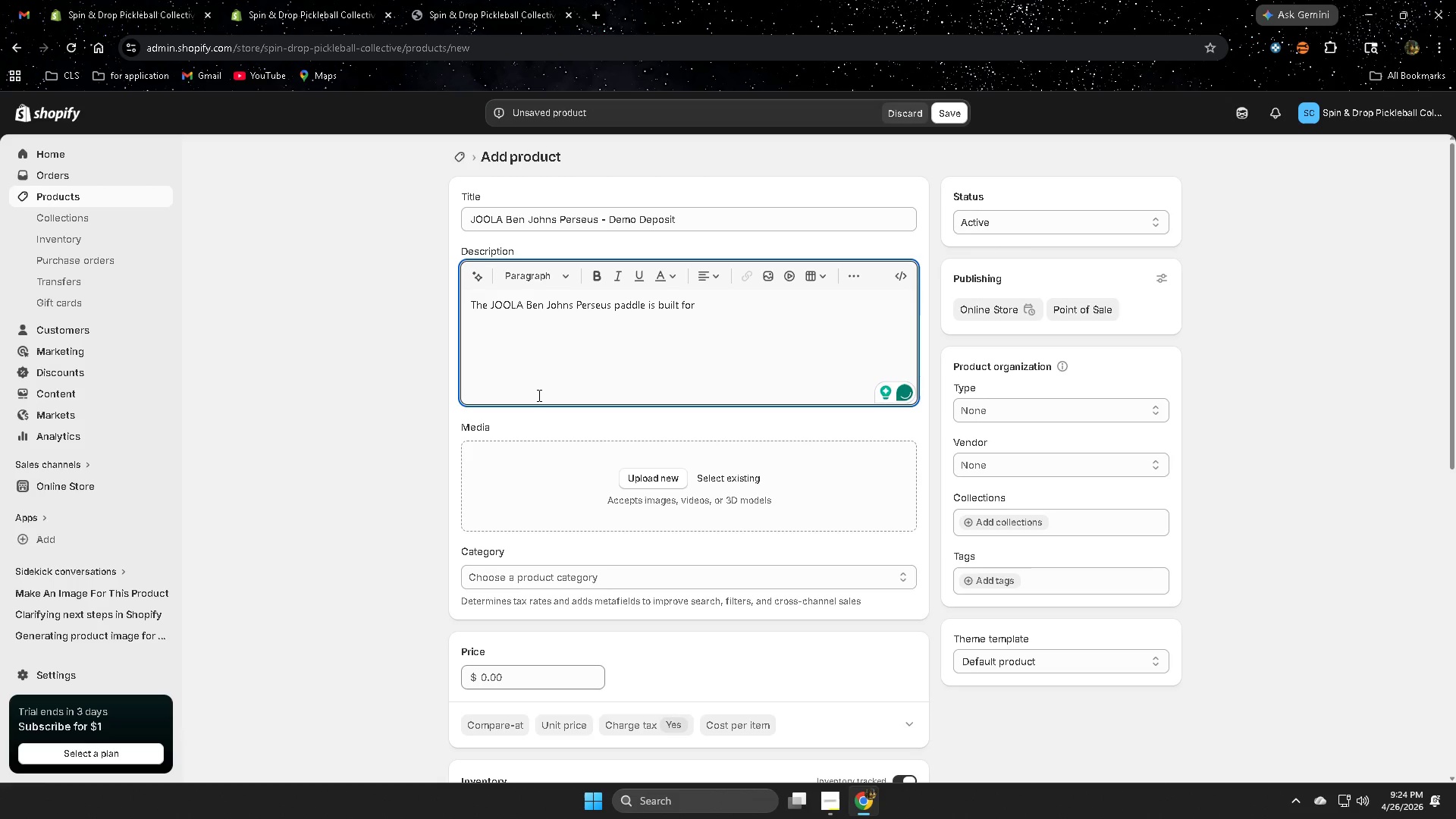 
type(advance player seeking )
 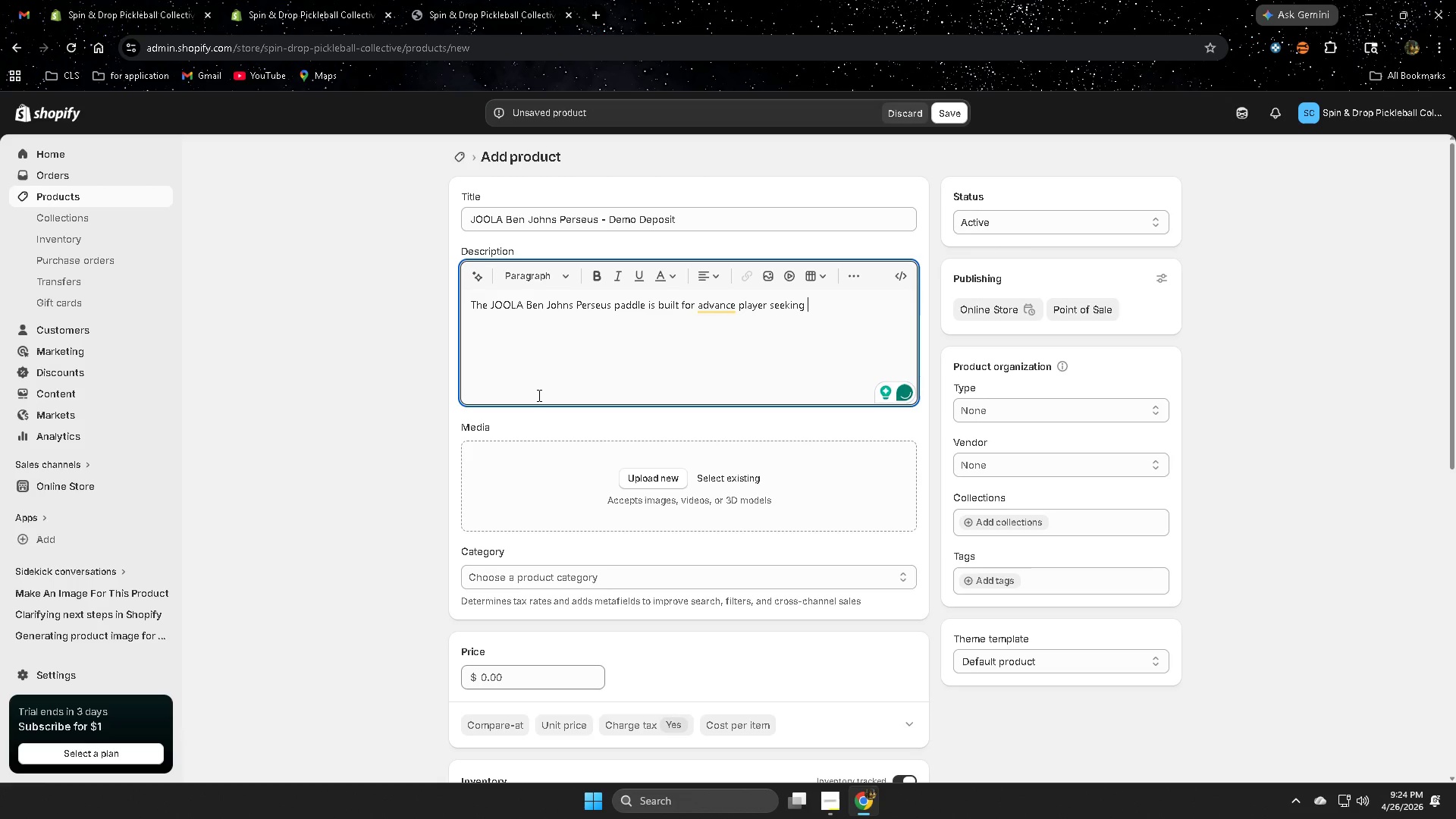 
type(maximum poe)
key(Backspace)
type(wer and )
 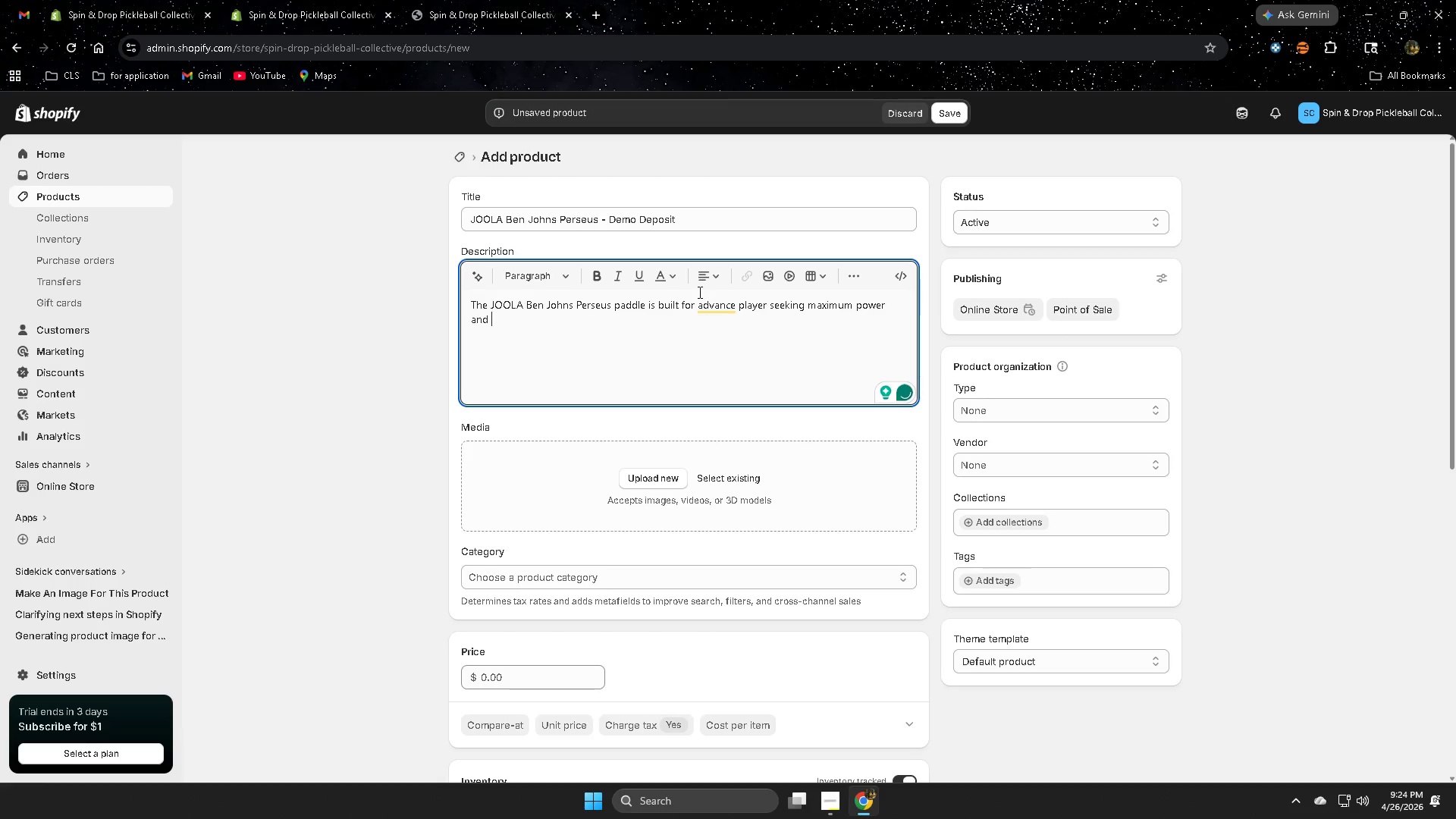 
left_click([717, 302])
 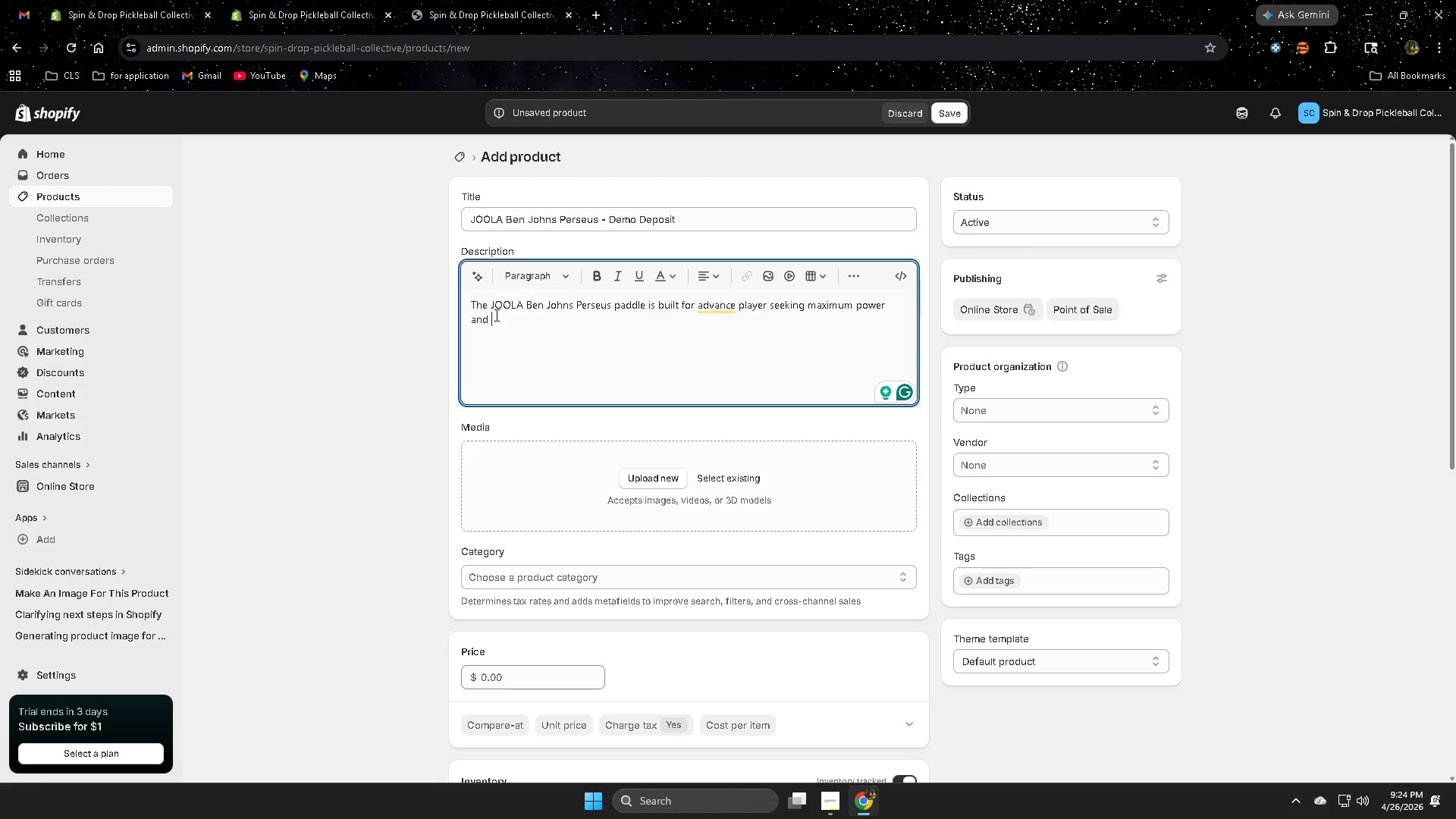 
wait(6.33)
 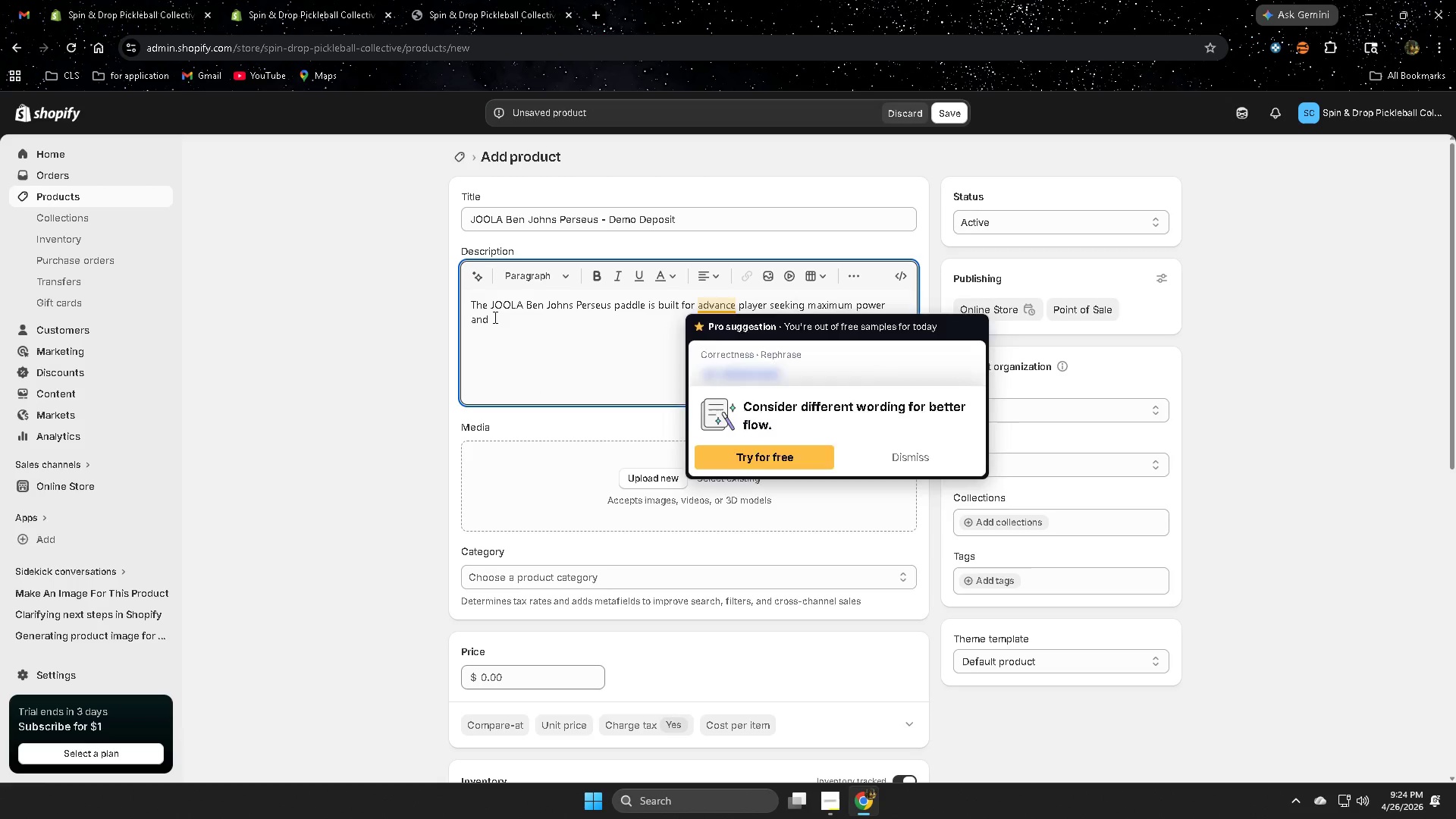 
type(precision. Featuring cutting-edge carbon technology )
 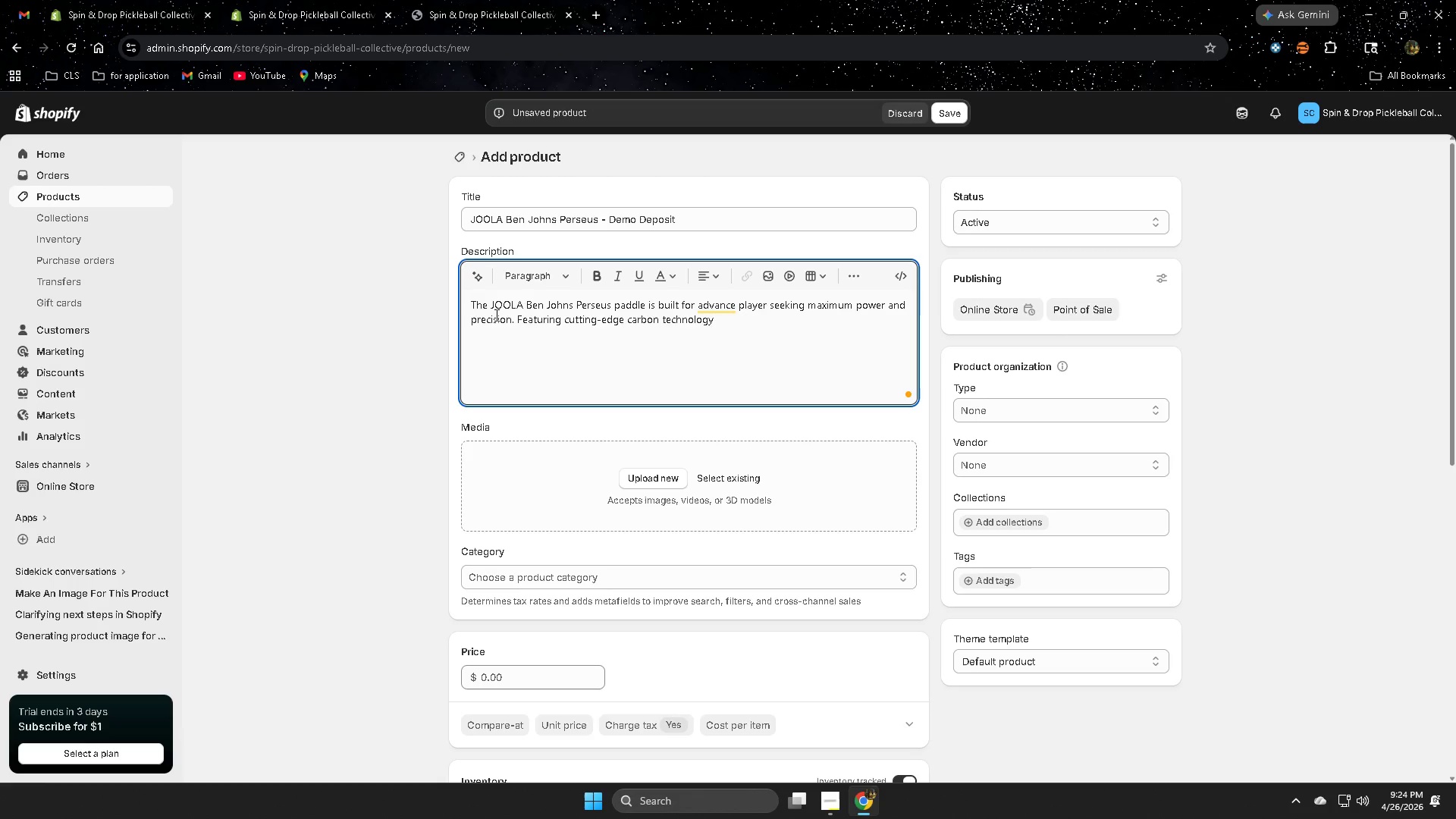 
type( and )
key(Backspace)
key(Backspace)
key(Backspace)
key(Backspace)
key(Backspace)
type(and an optimized sweet spot)
 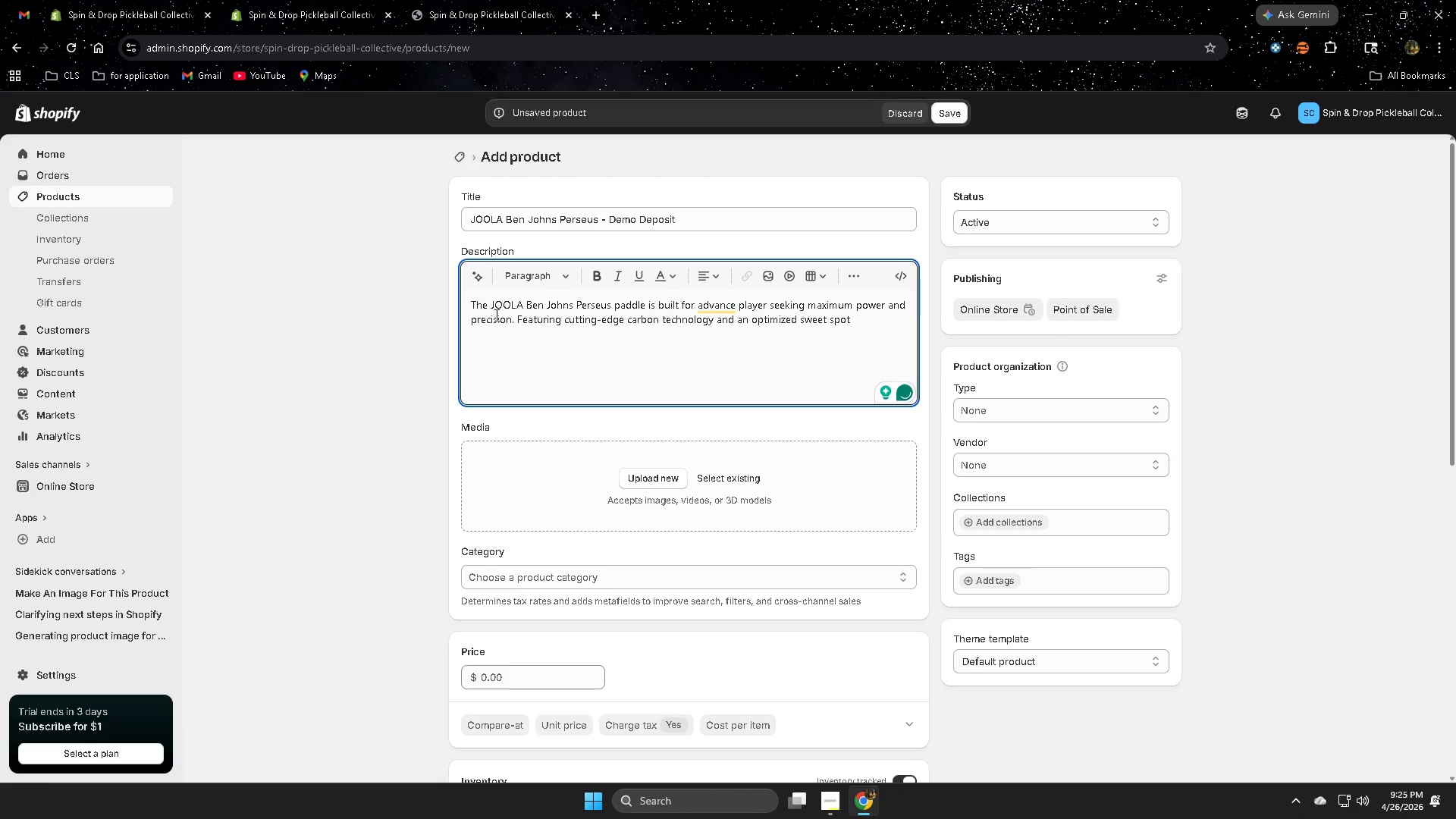 
type(, it delives explosic)
key(Backspace)
type(ve)
 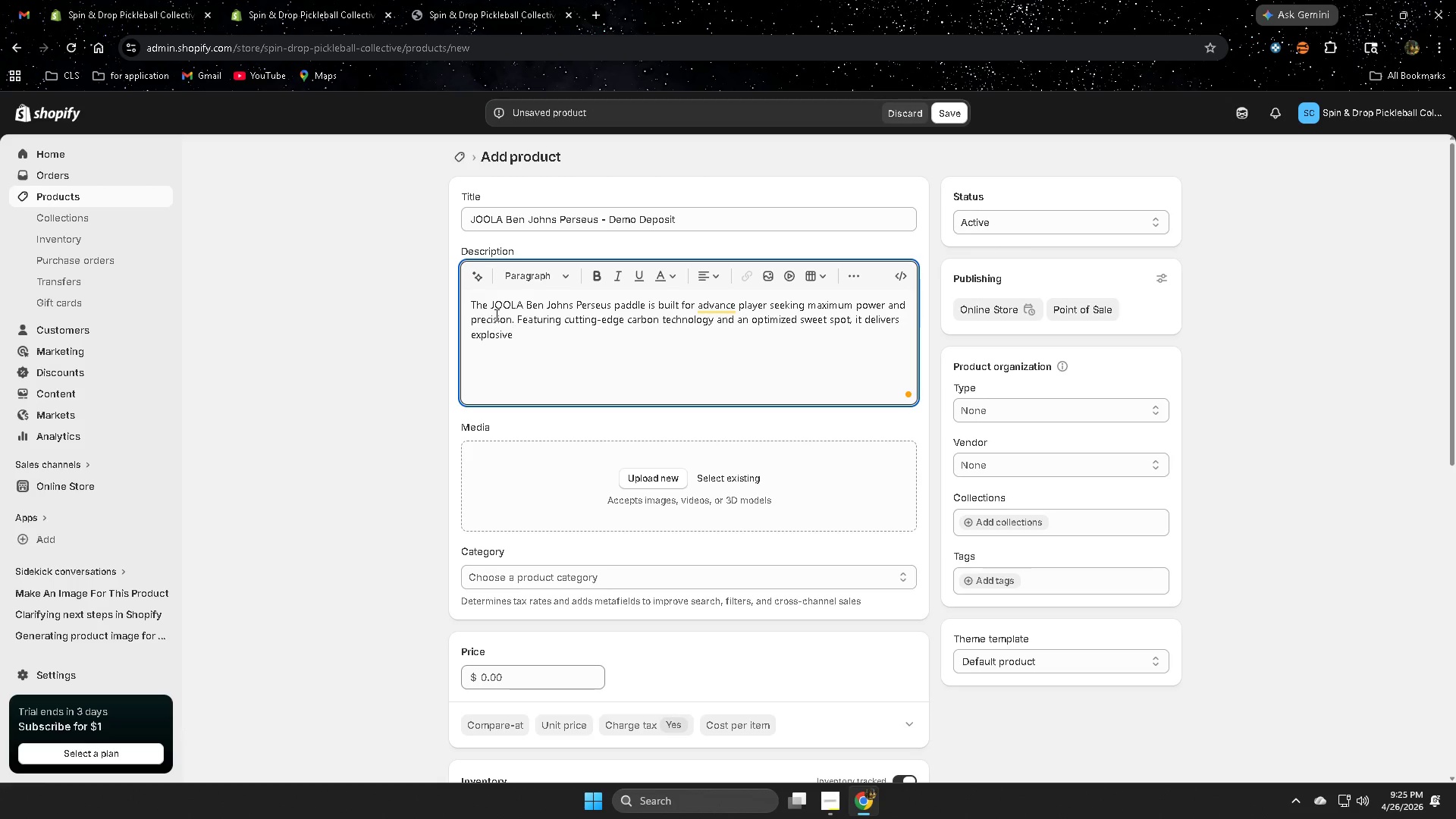 
hold_key(key=R, duration=0.31)
 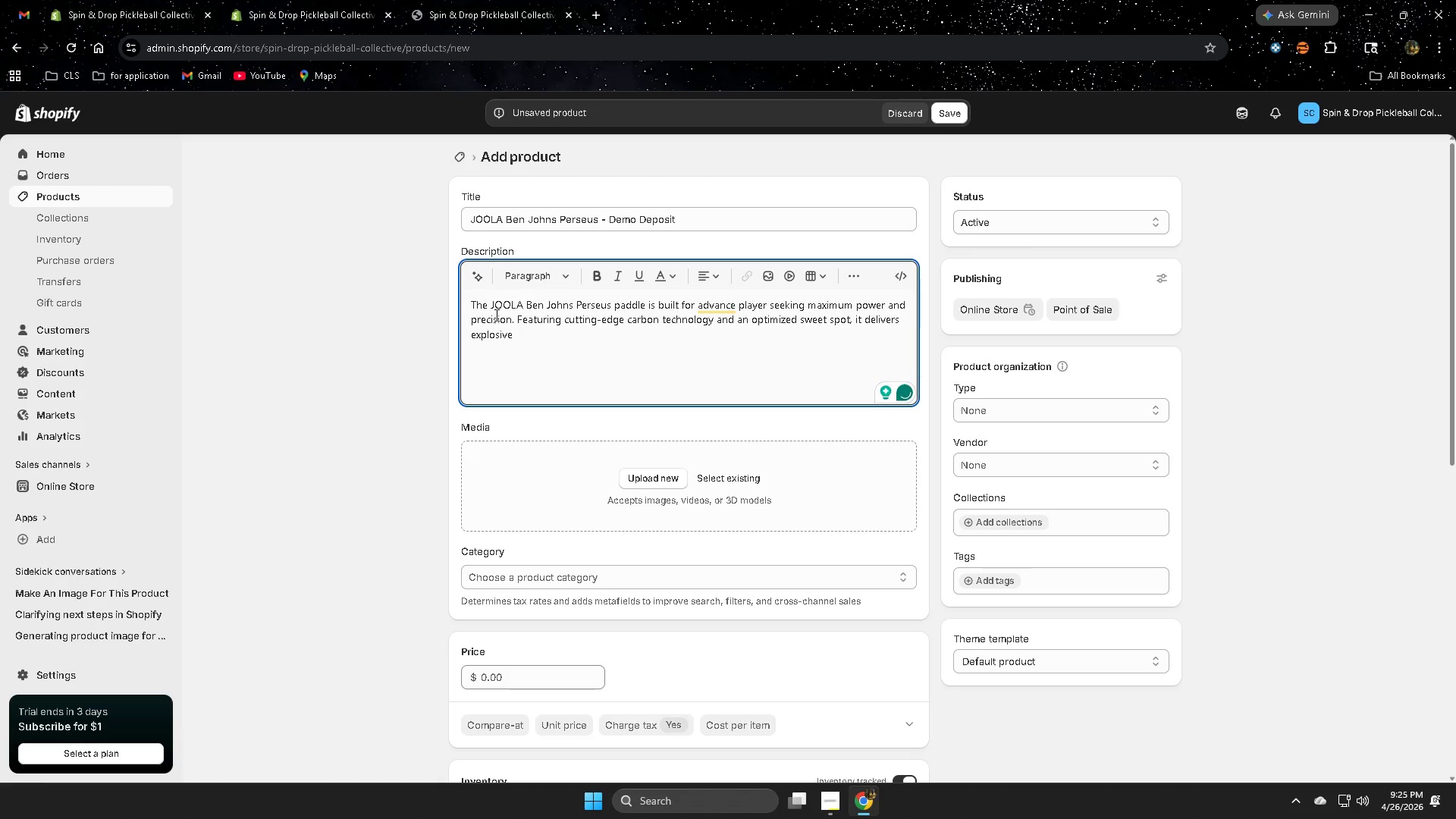 
type( shots wei)
key(Backspace)
key(Backspace)
type(tih)
key(Backspace)
key(Backspace)
key(Backspace)
key(Backspace)
type(with)
 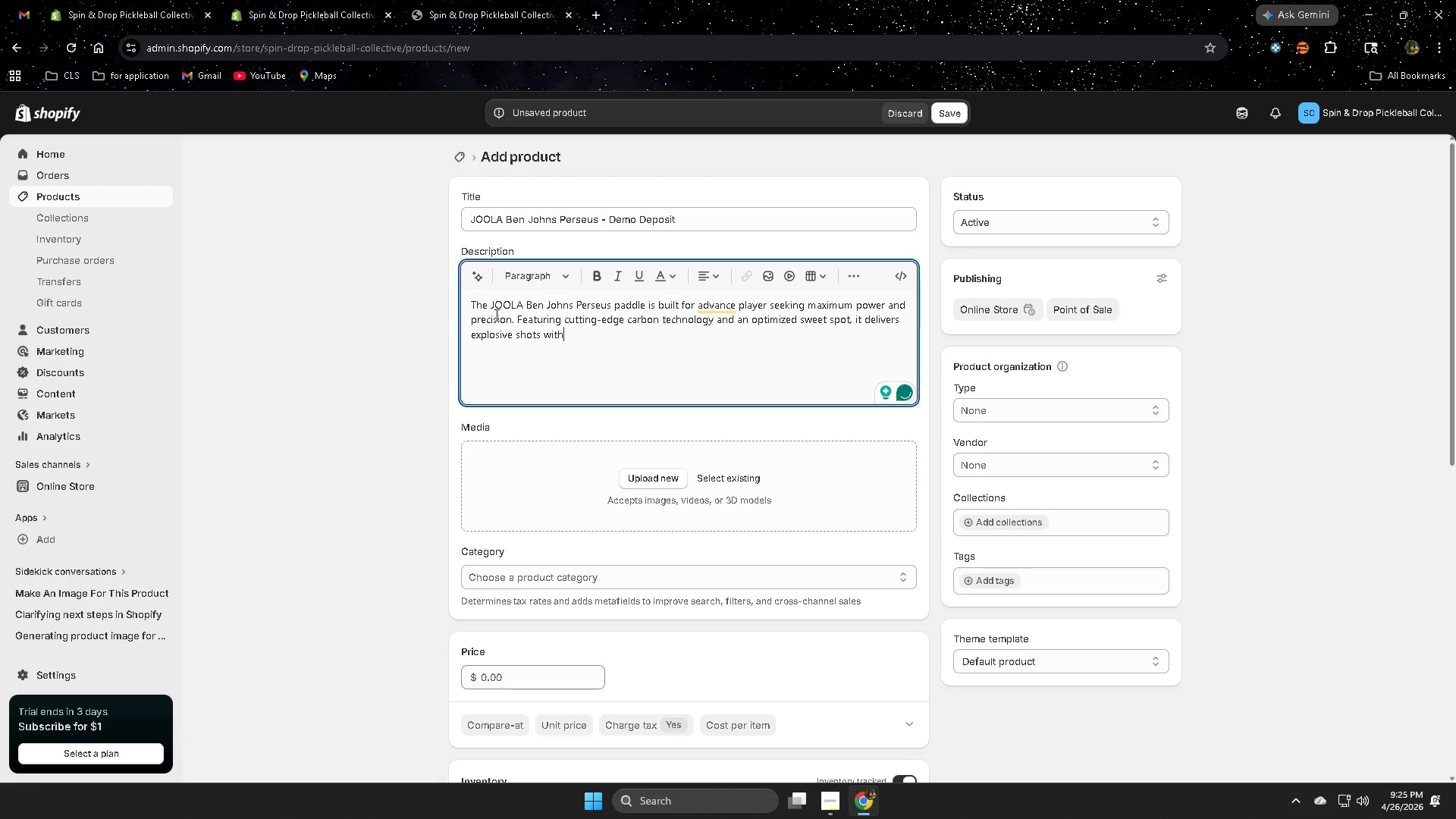 
type( cos)
key(Backspace)
type(naia)
key(Backspace)
key(Backspace)
key(Backspace)
type(sistent accuracy)
 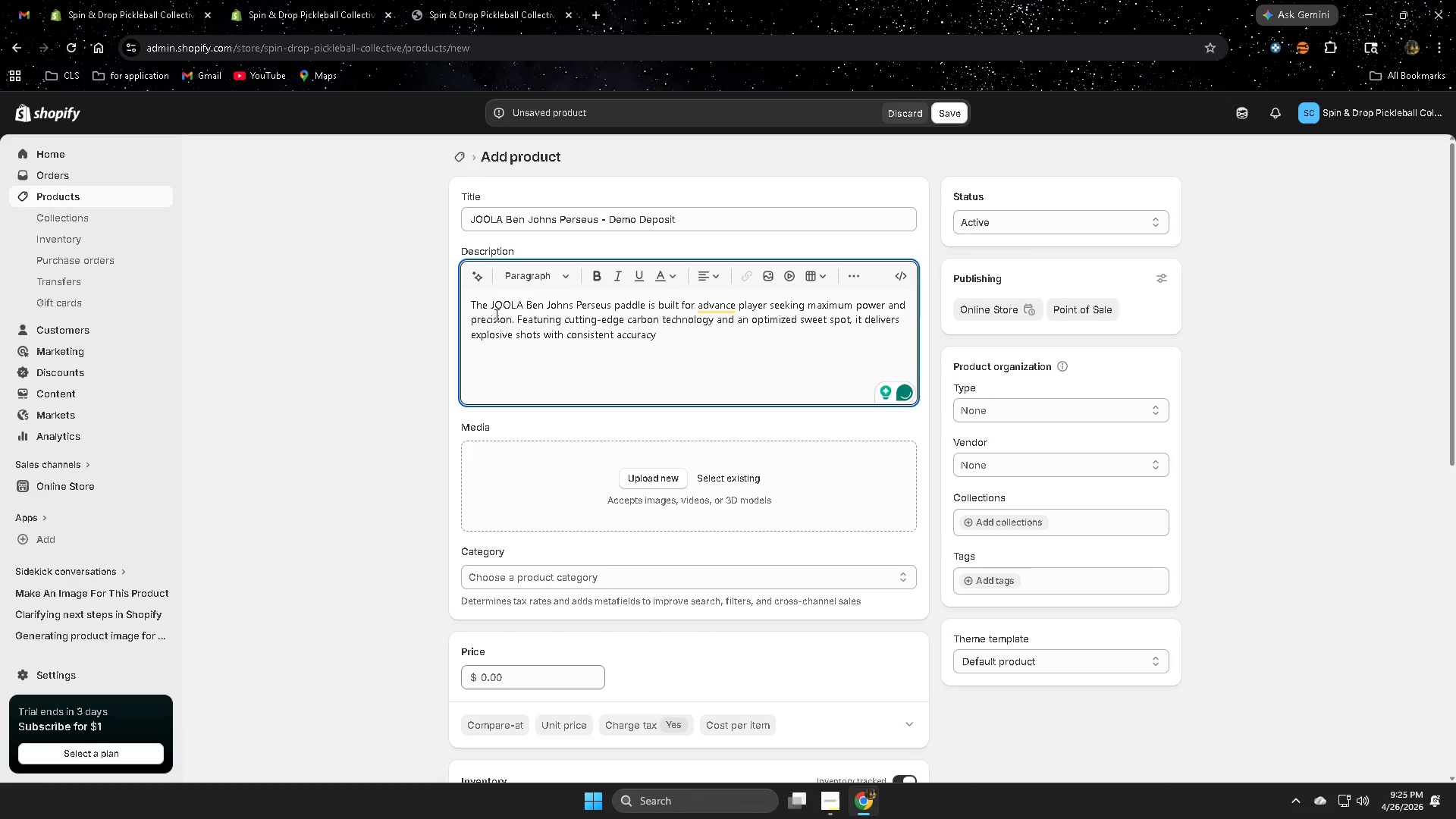 
type(. Its elongated dsign)
 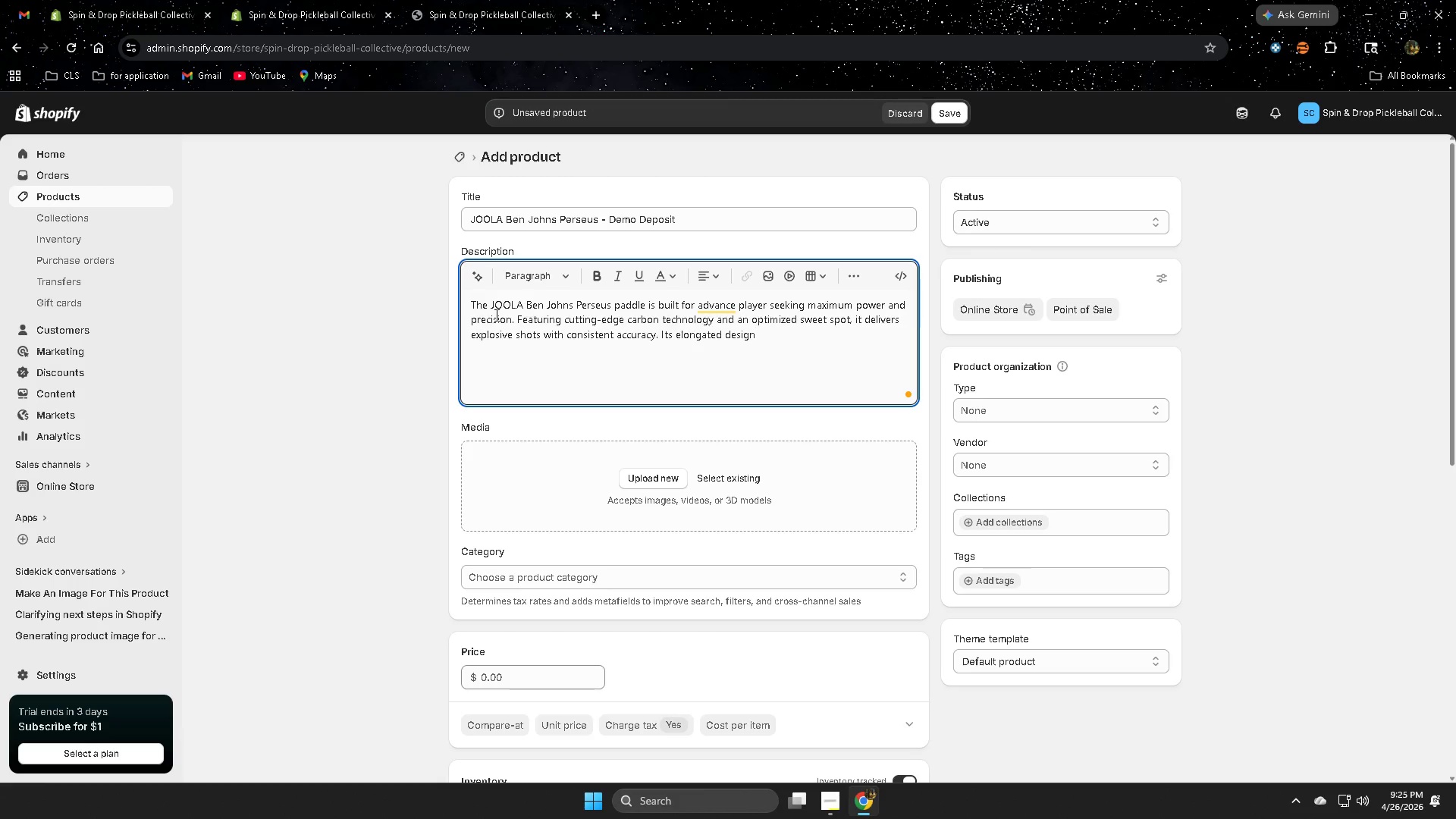 
type( enhances reach and leverage)
 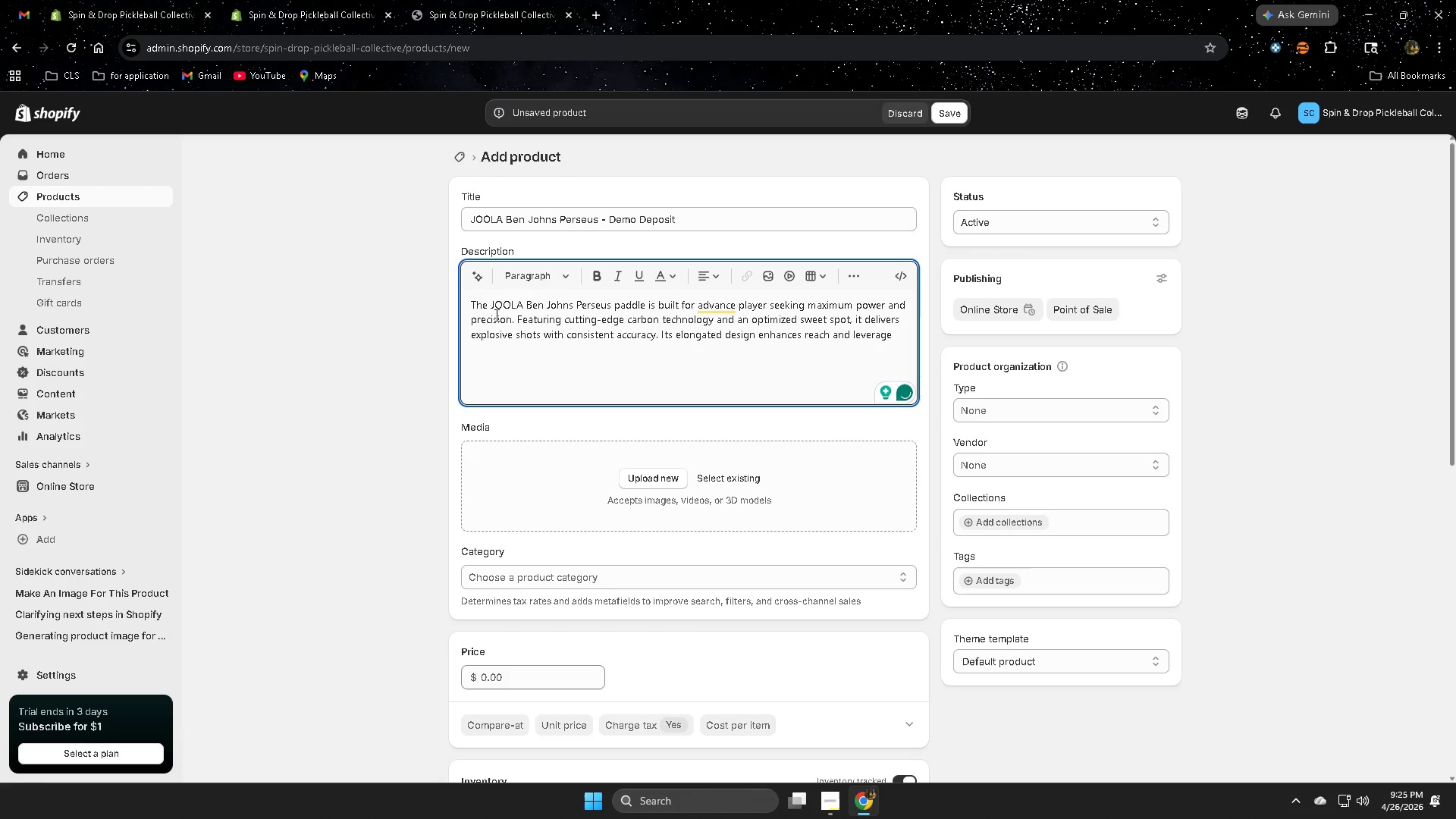 
type(, making it ie)
key(Backspace)
type(deal foe )
key(Backspace)
key(Backspace)
type(r )
 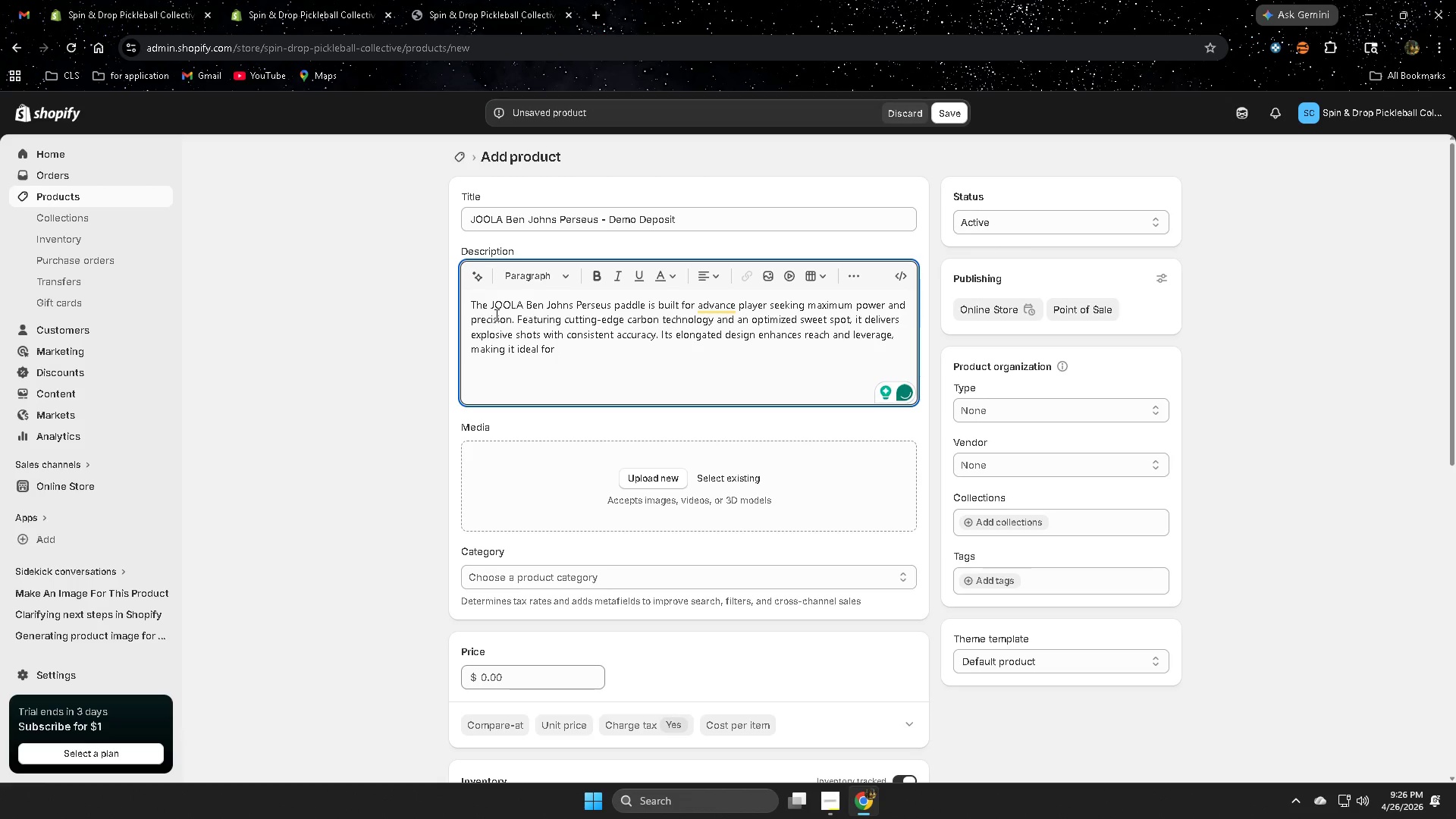 
type(aggressive gameplay. )
 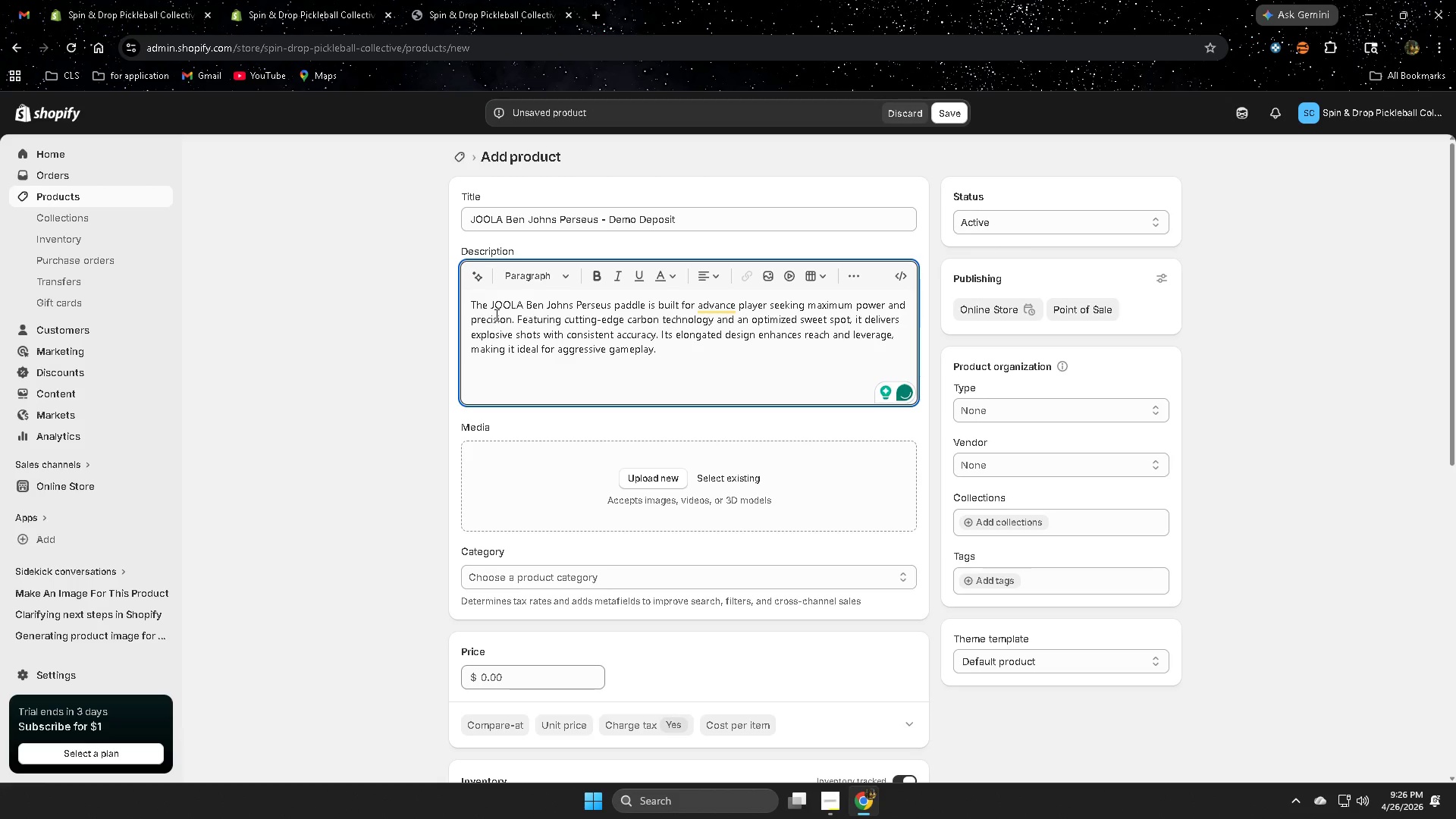 
type(This demo unbi)
key(Backspace)
key(Backspace)
type(it offrs)
 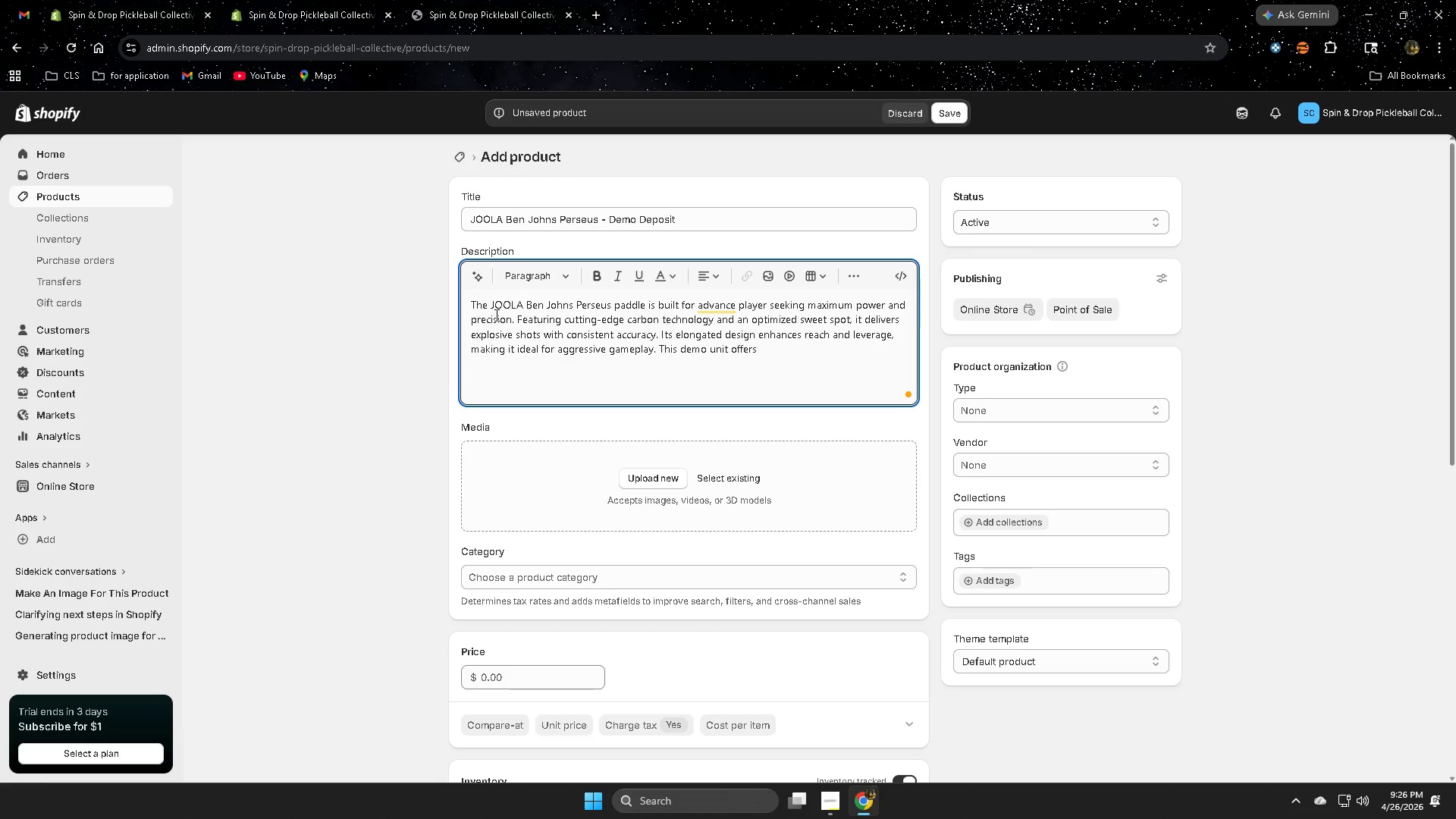 
hold_key(key=E, duration=0.33)
 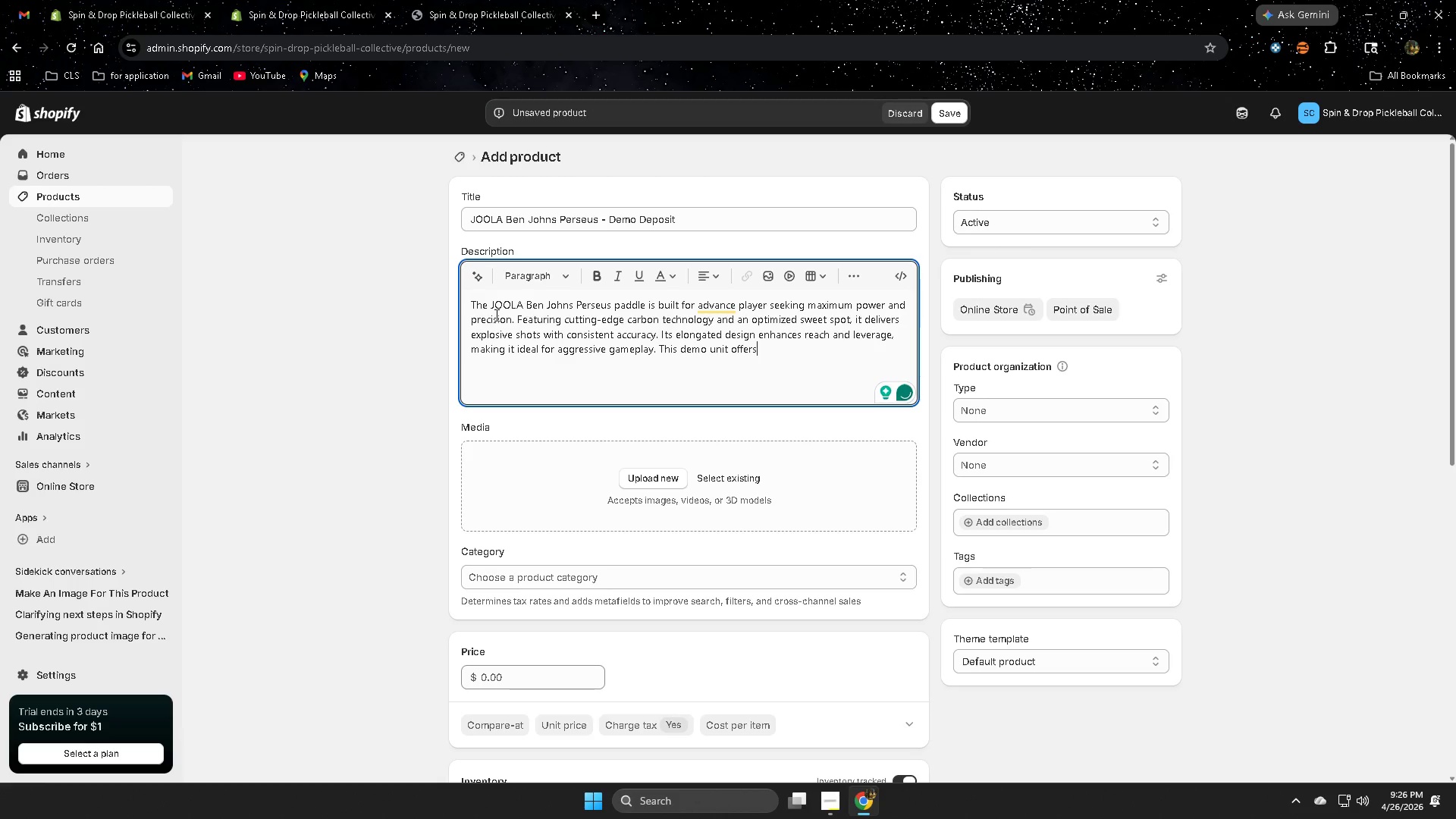 
type( players the opportuniyt)
key(Backspace)
key(Backspace)
type(ty)
 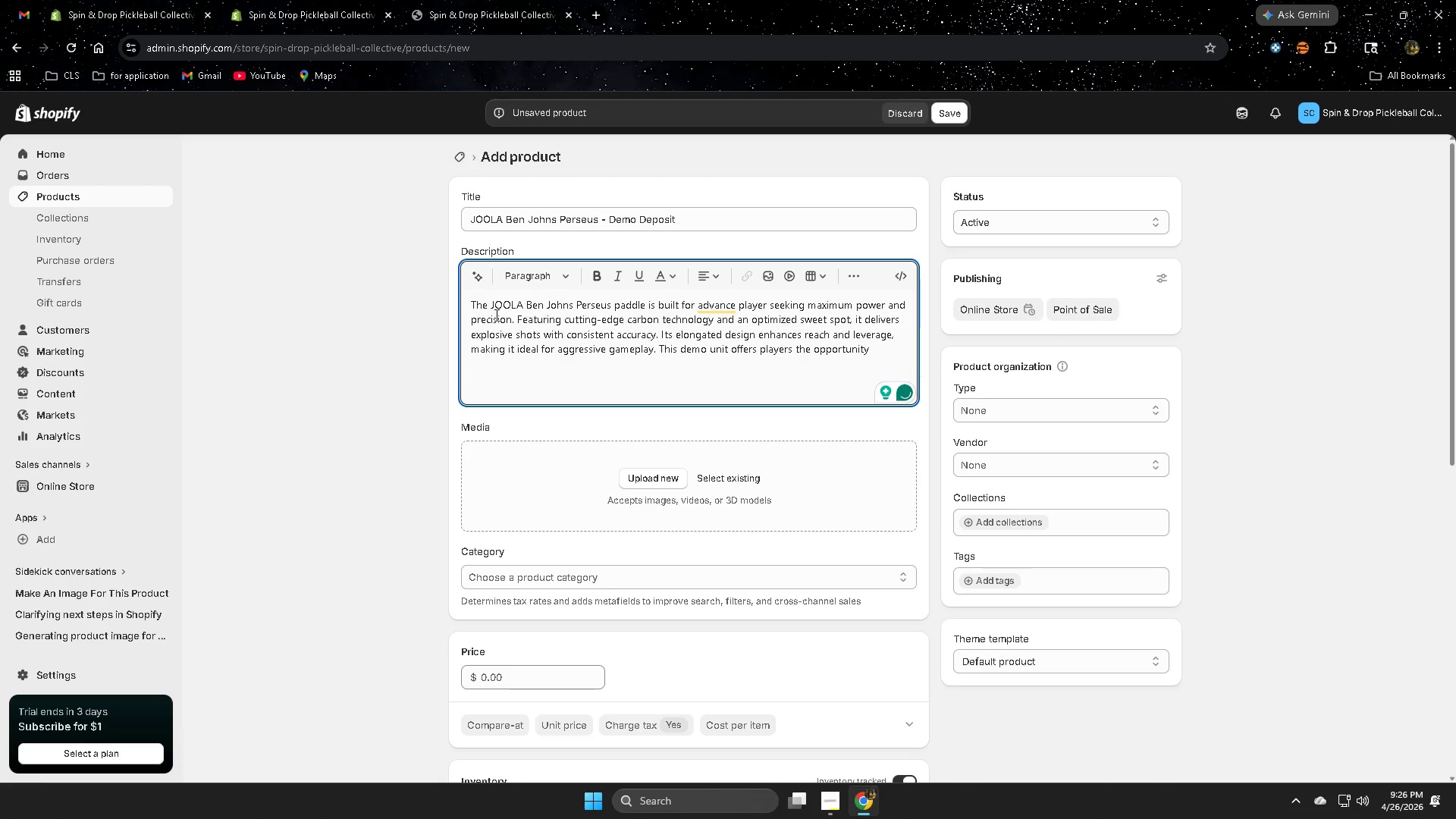 
type( to experience top-tier performance )
 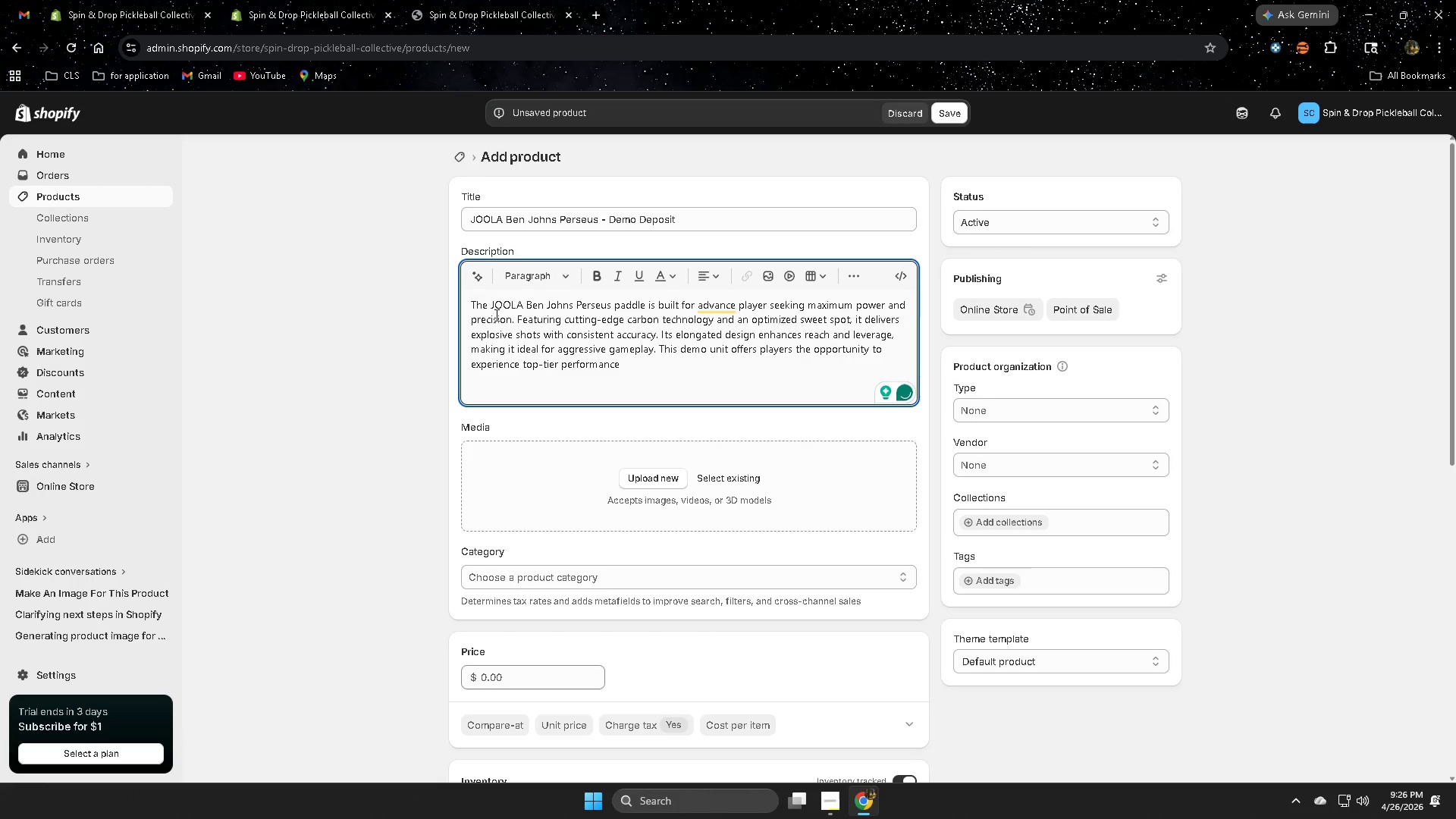 
type(before making a d)
key(Backspace)
type(full invest mentr)
key(Backspace)
key(Backspace)
key(Backspace)
key(Backspace)
key(Backspace)
key(Backspace)
type(ment.)
 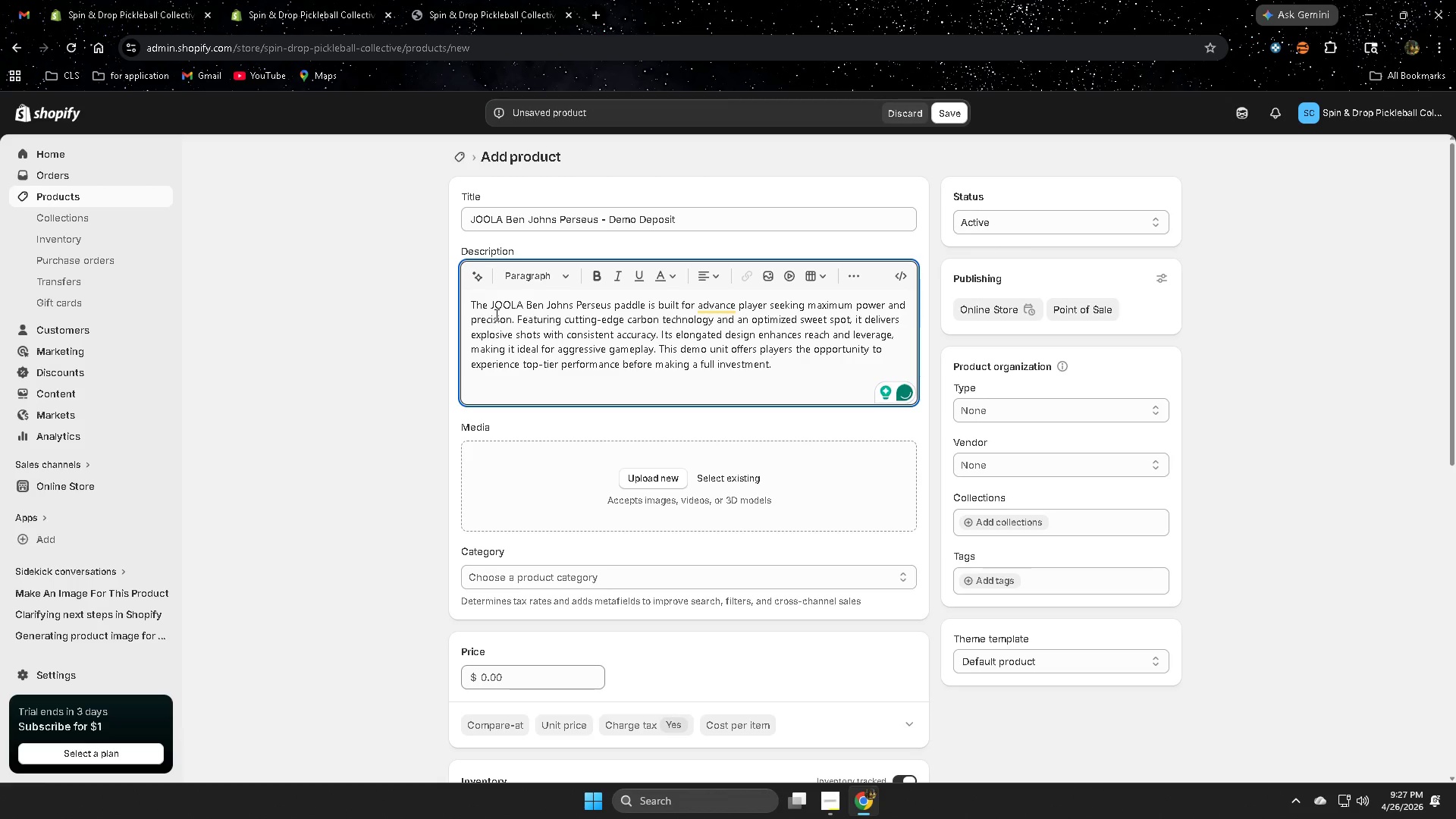 
key(Enter)
 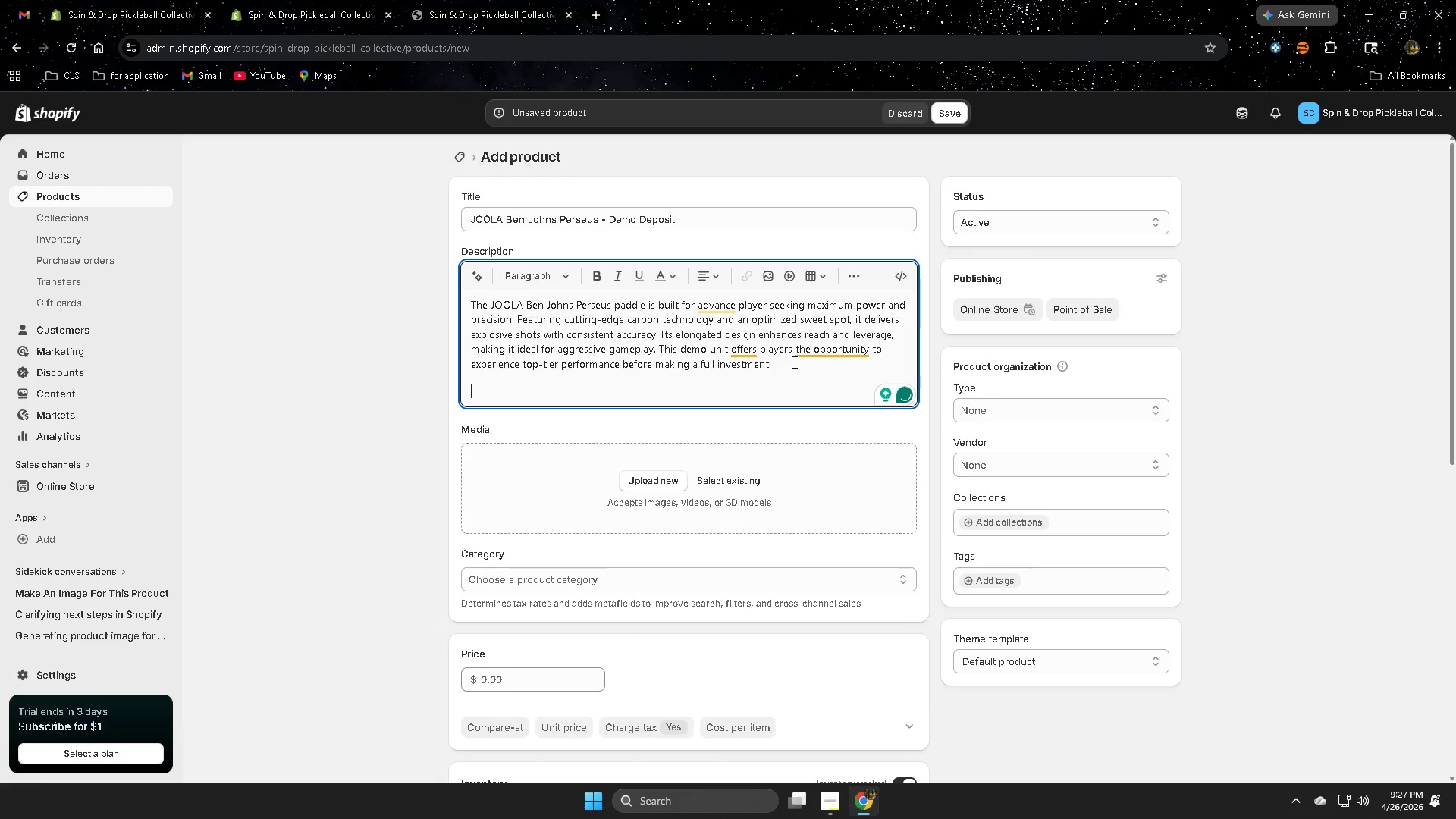 
left_click([748, 347])
 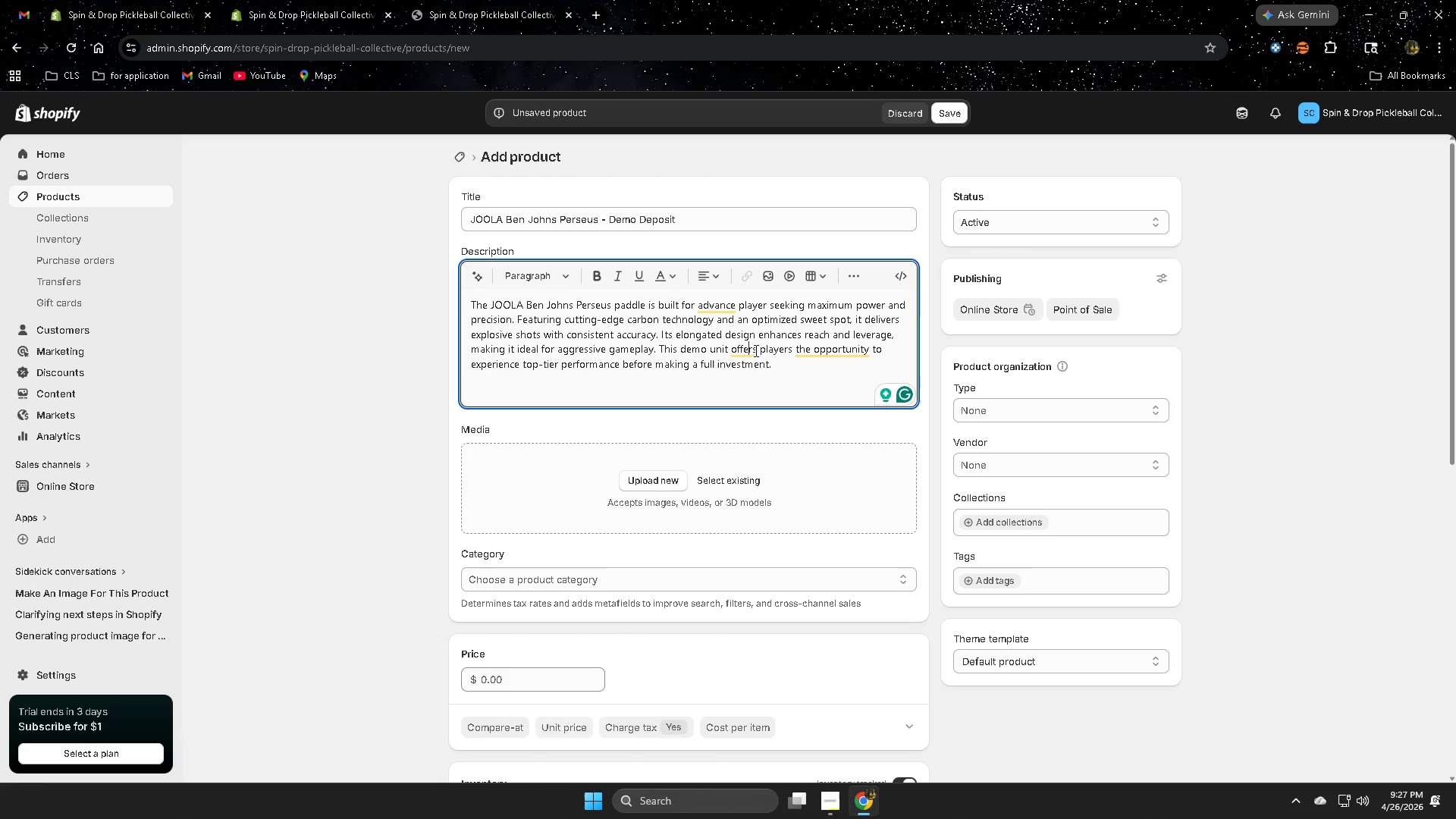 
left_click([758, 351])
 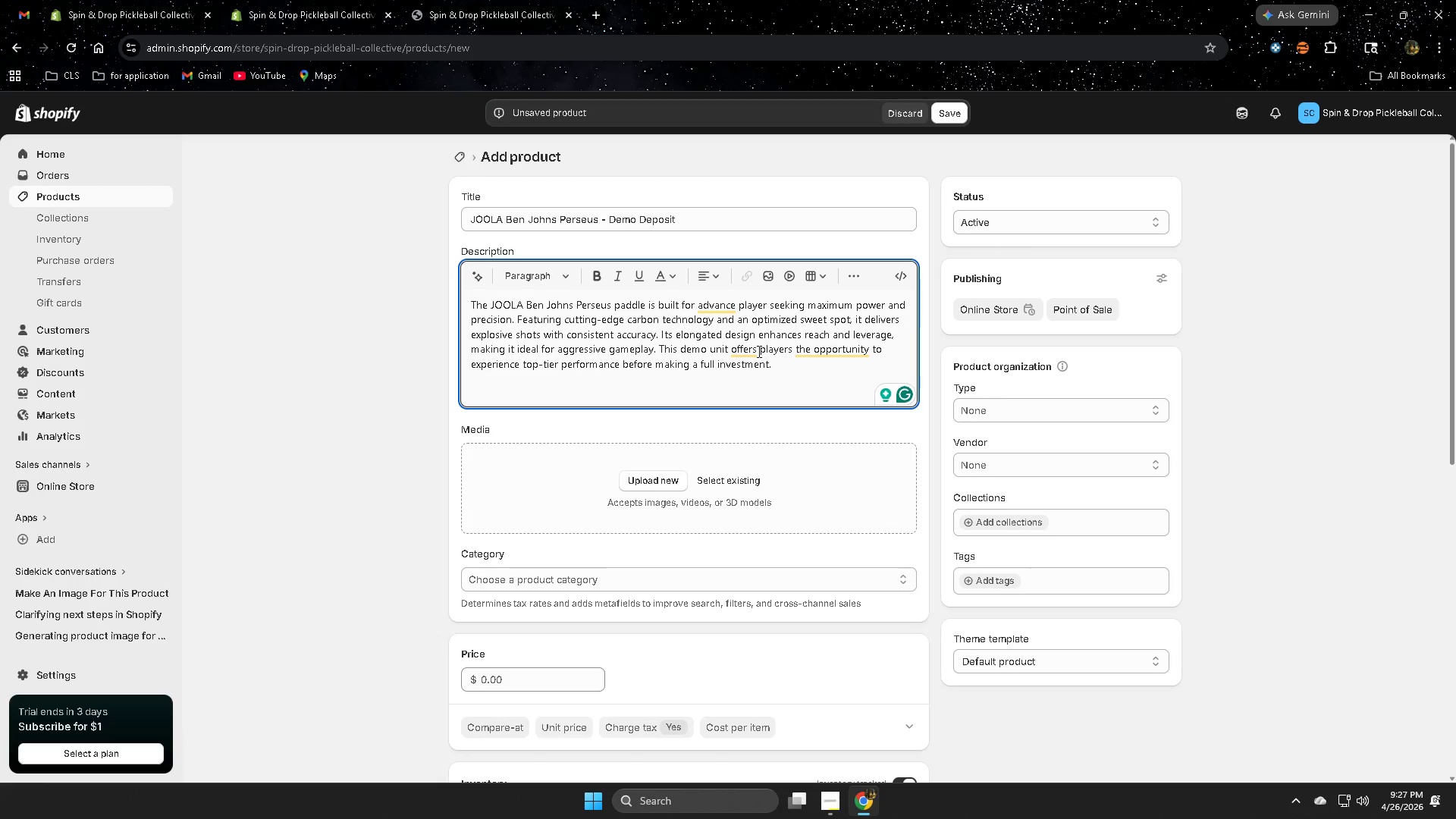 
key(Backspace)
 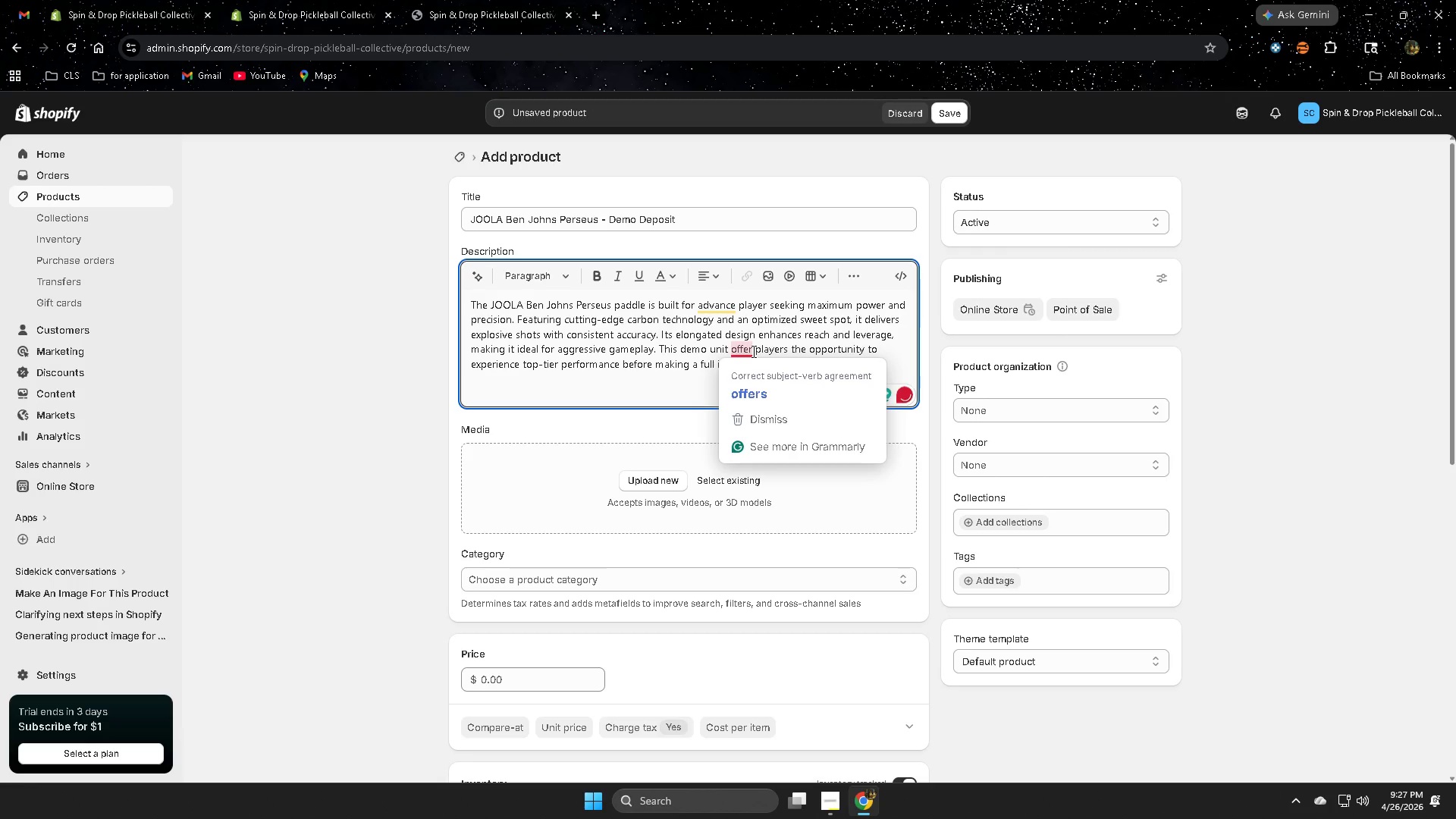 
left_click([734, 391])
 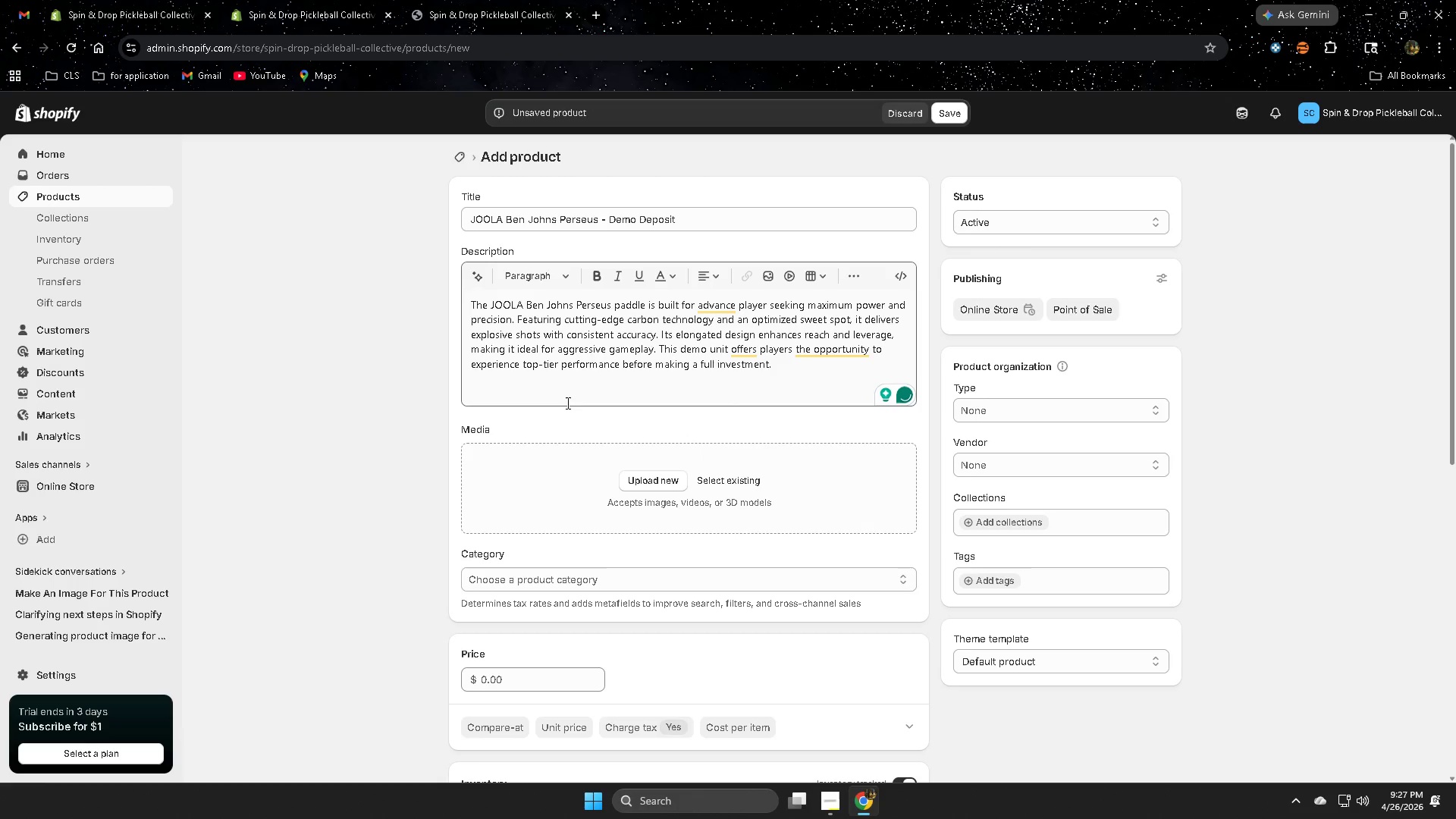 
left_click([470, 384])
 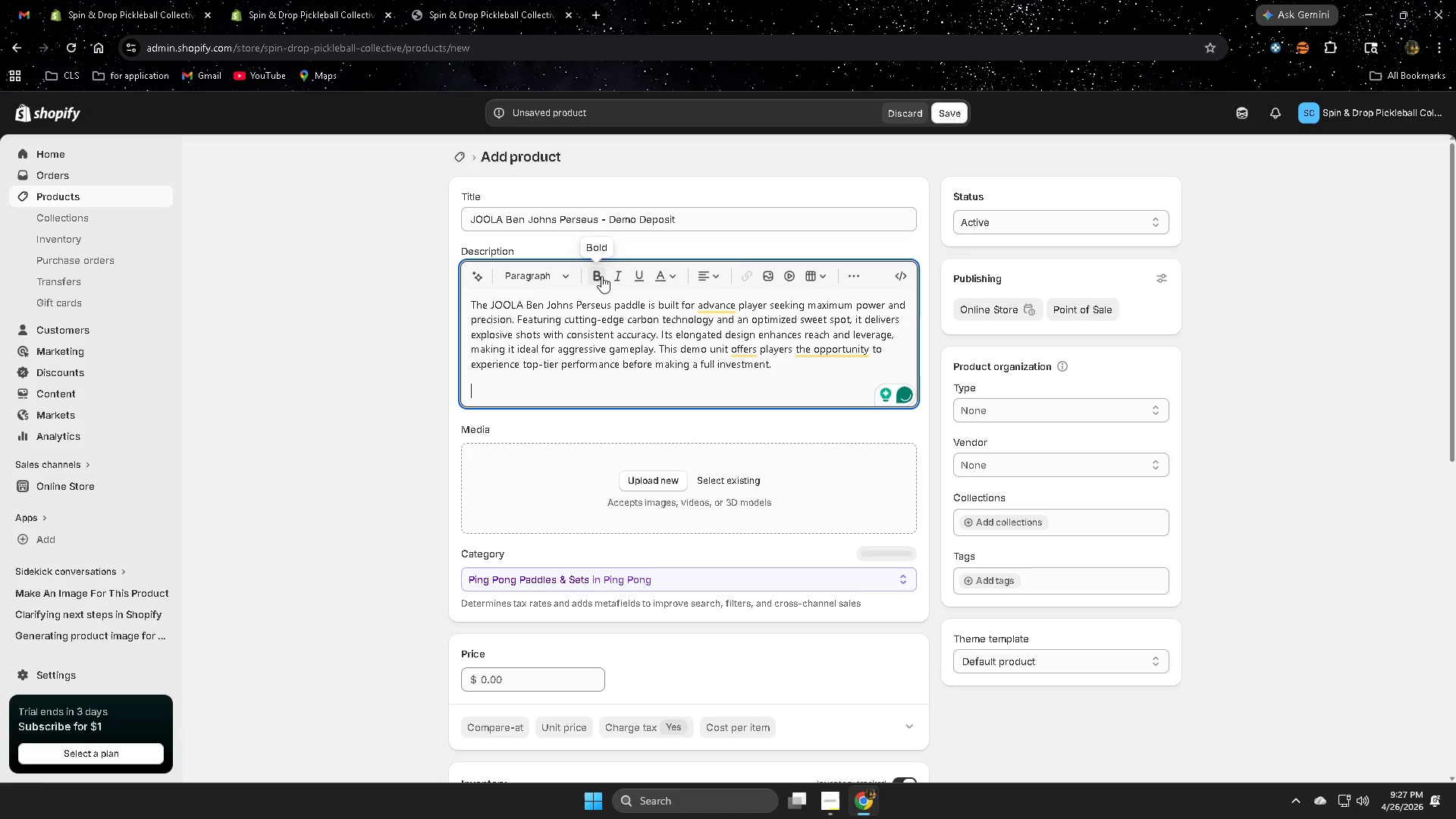 
left_click([596, 278])
 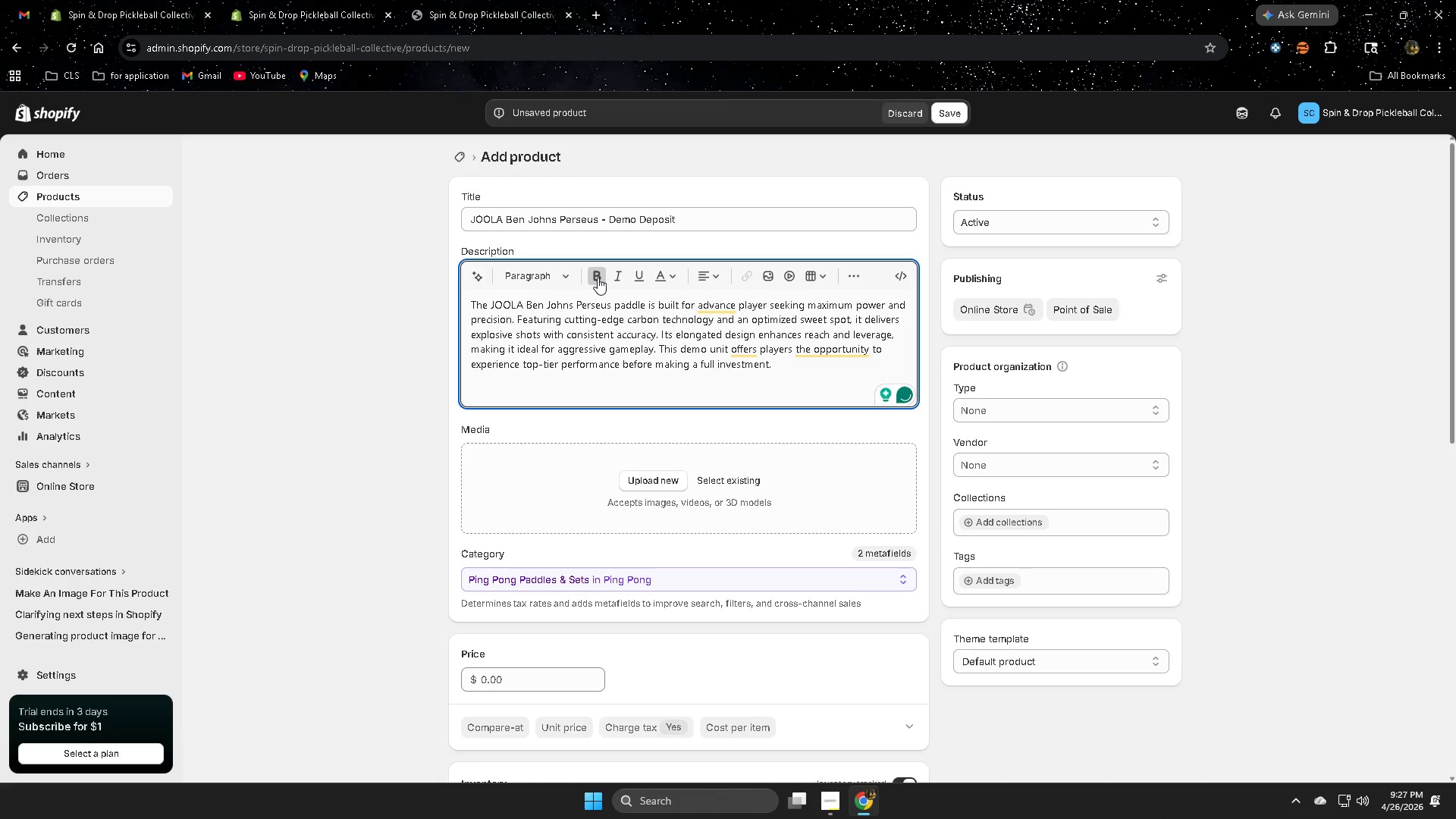 
type(Demo terms;)
key(Backspace)
type(:)
 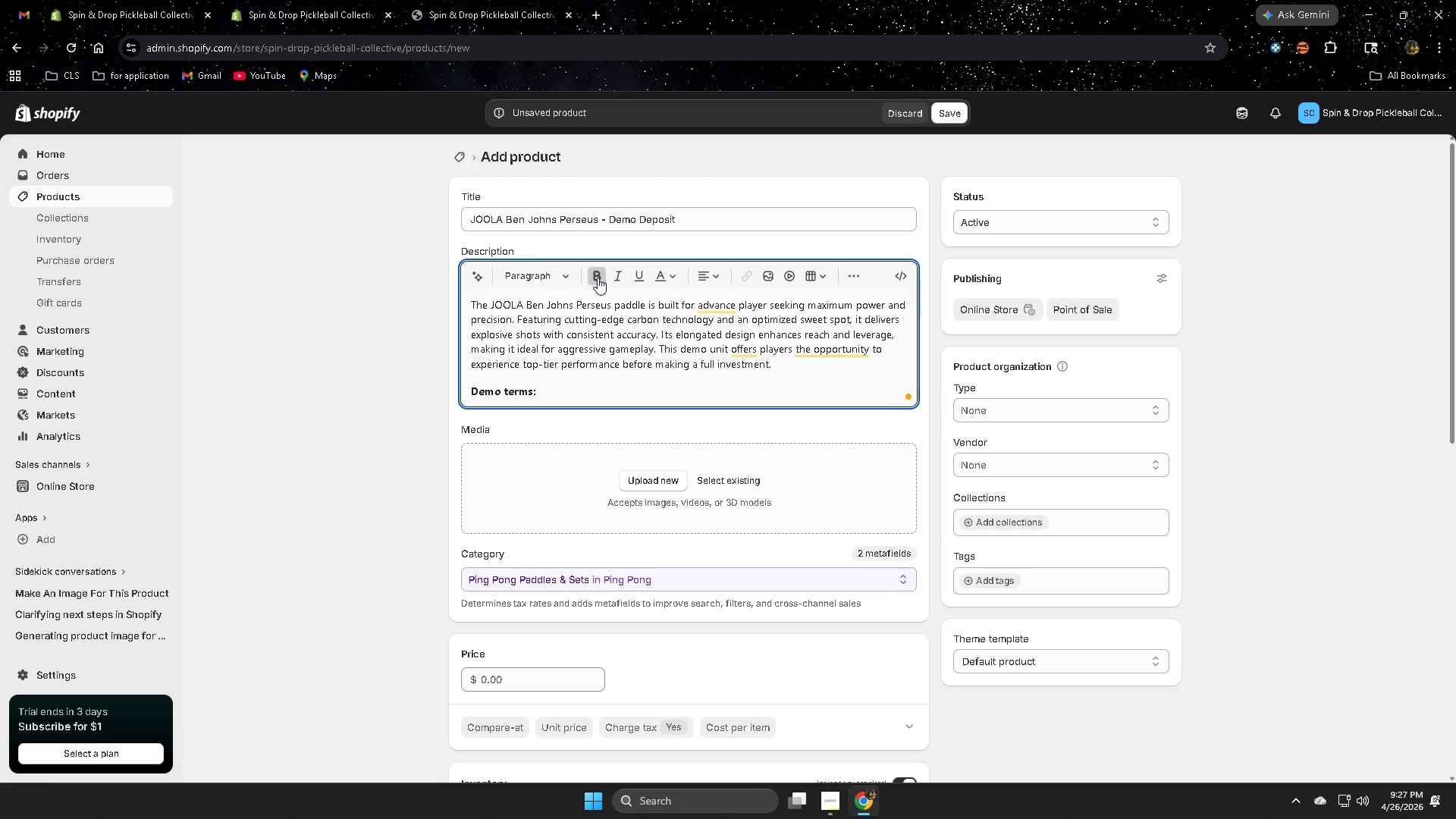 
key(Enter)
 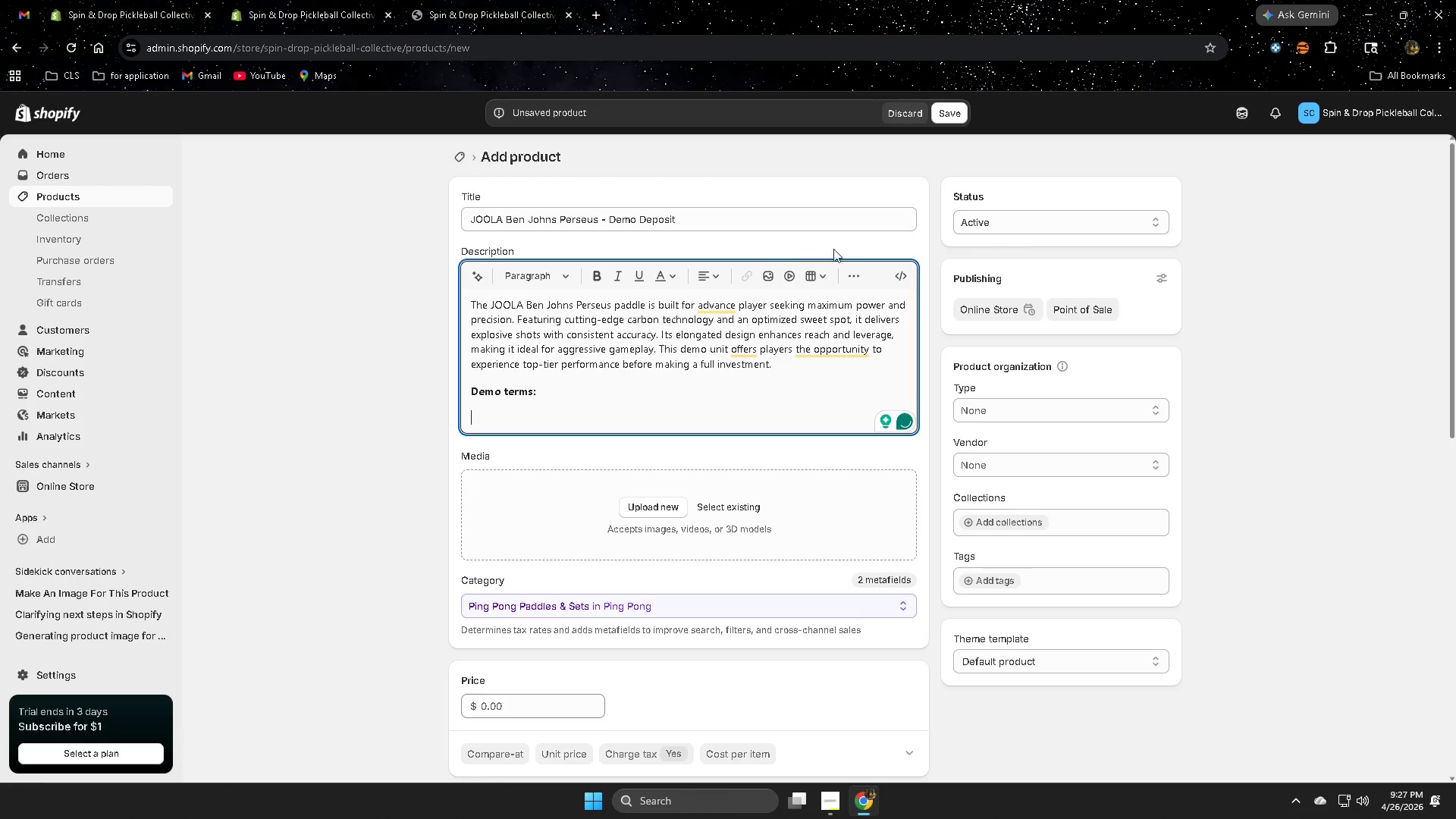 
left_click([860, 281])
 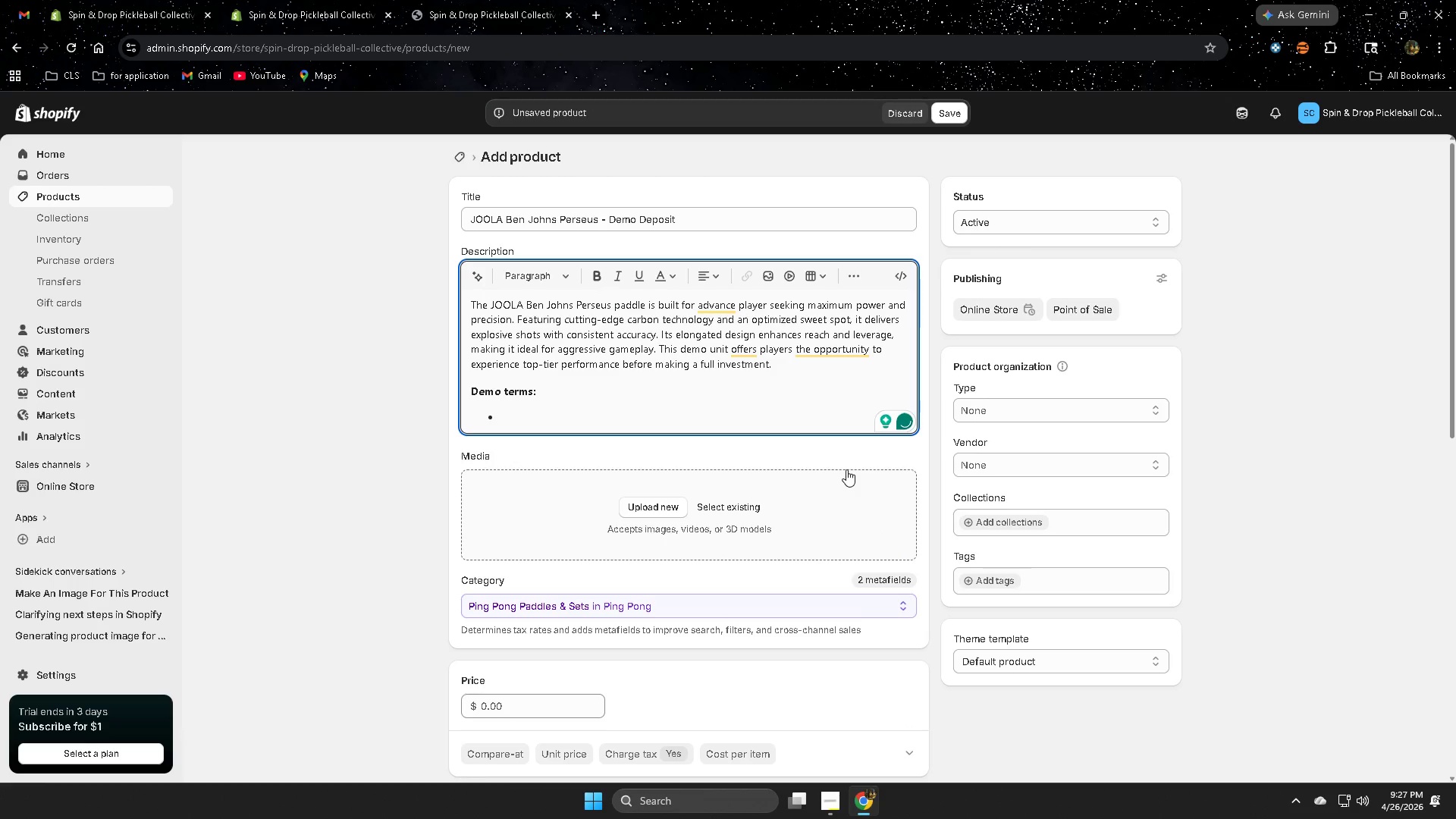 
wait(5.25)
 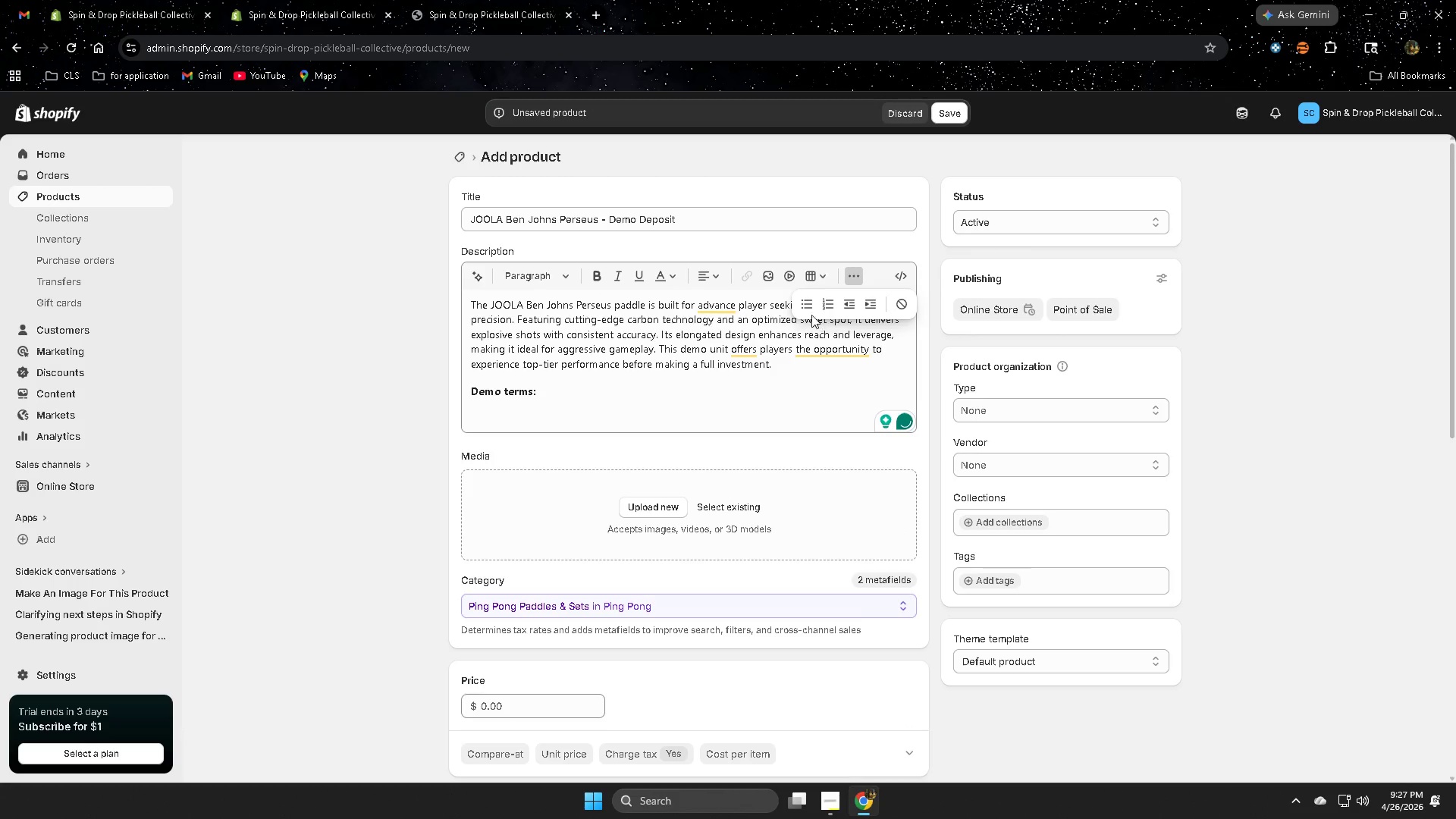 
type($50 deposti)
key(Backspace)
key(Backspace)
type(ii)
key(Backspace)
type(t required )
 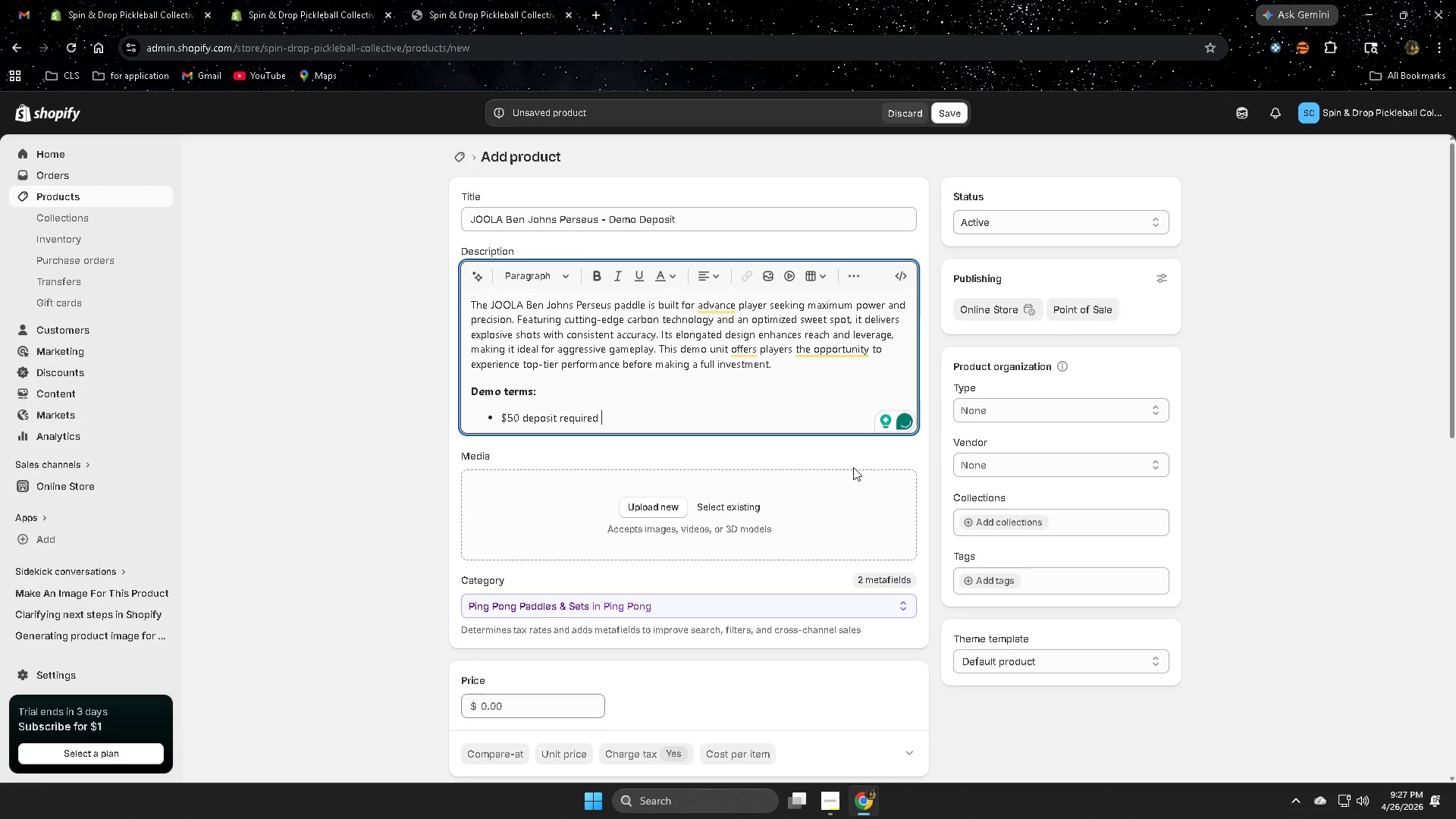 
type(to access demo unit)
 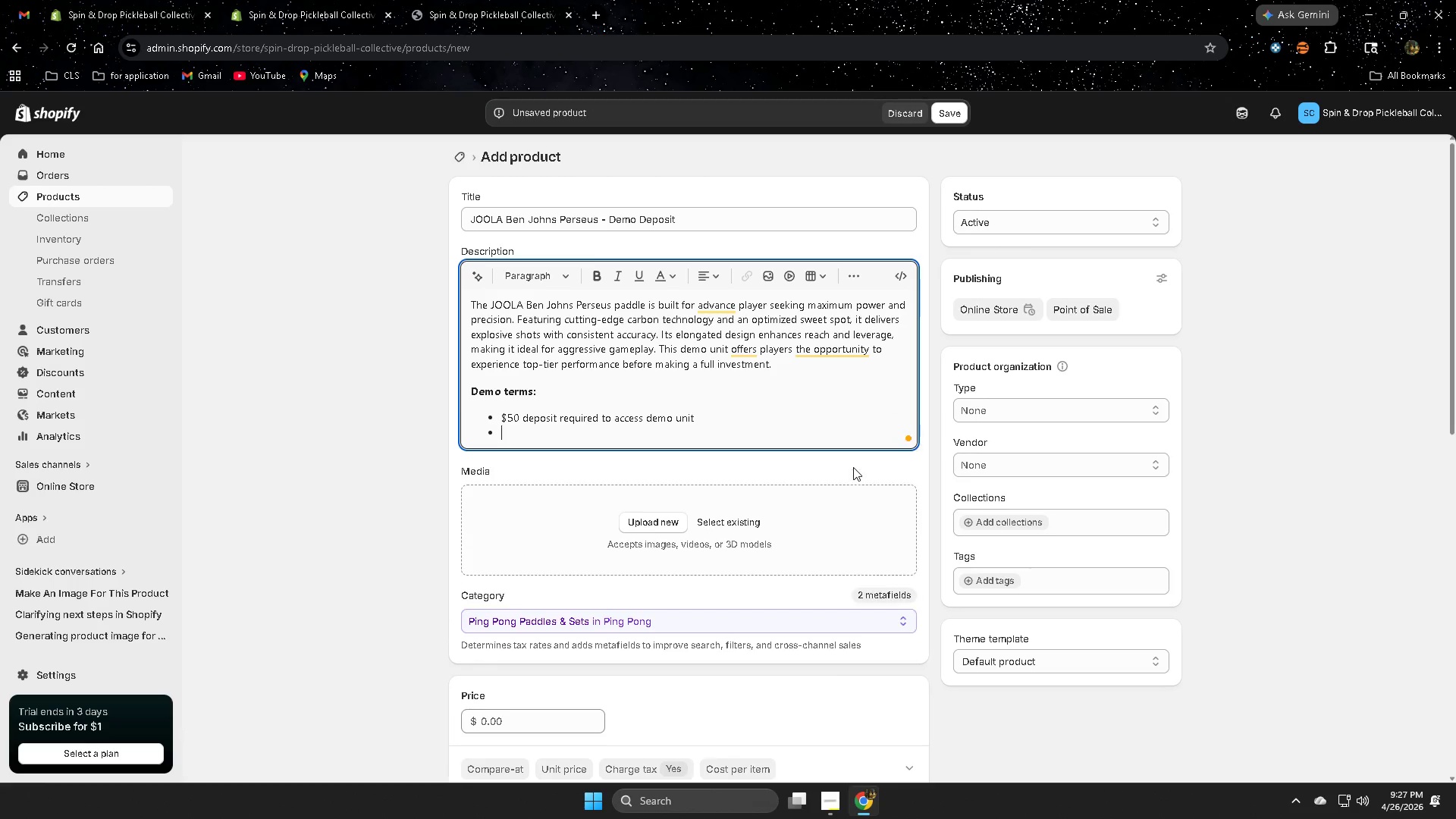 
key(Enter)
 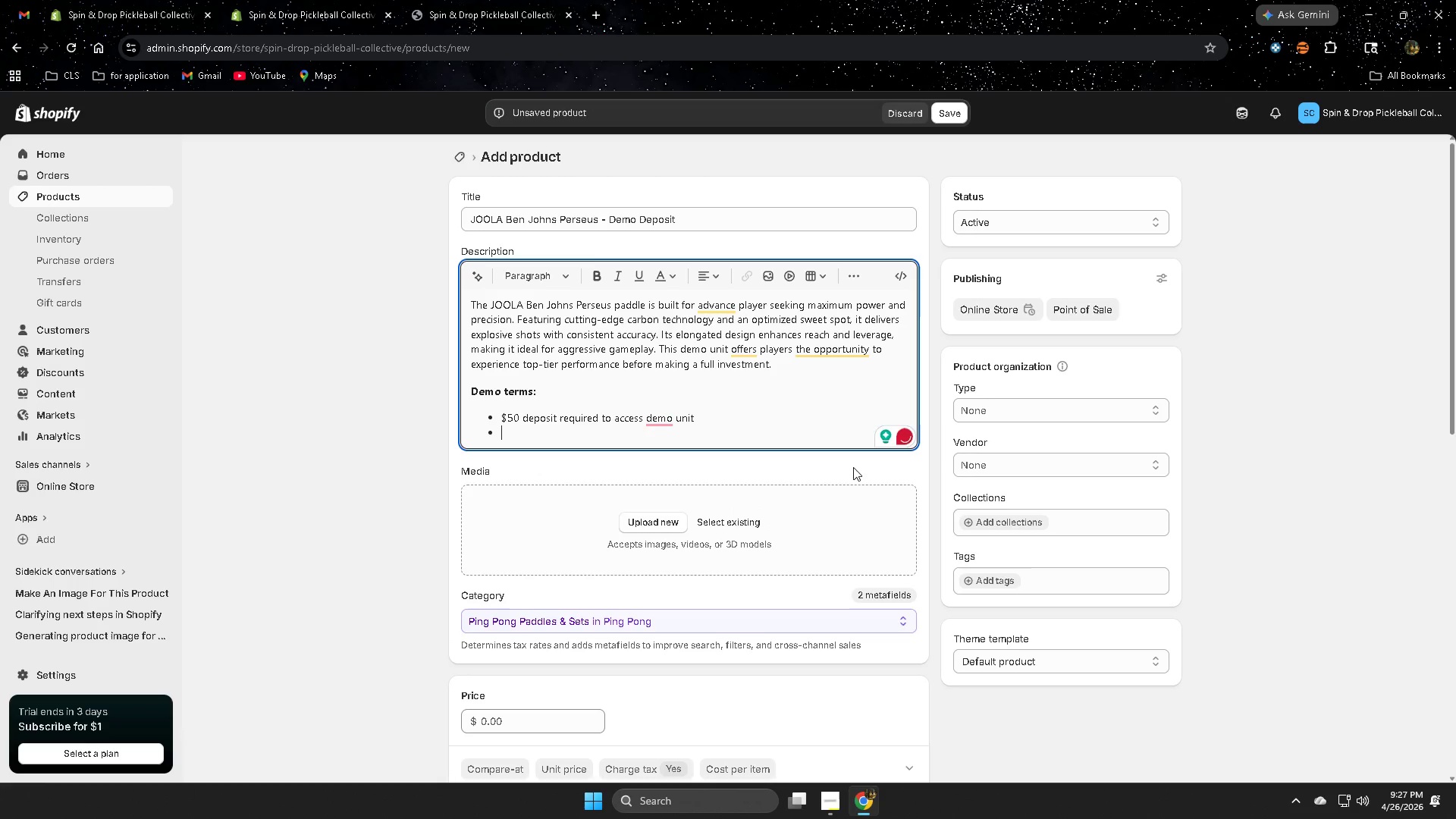 
type(Deposit is fully refundable )
 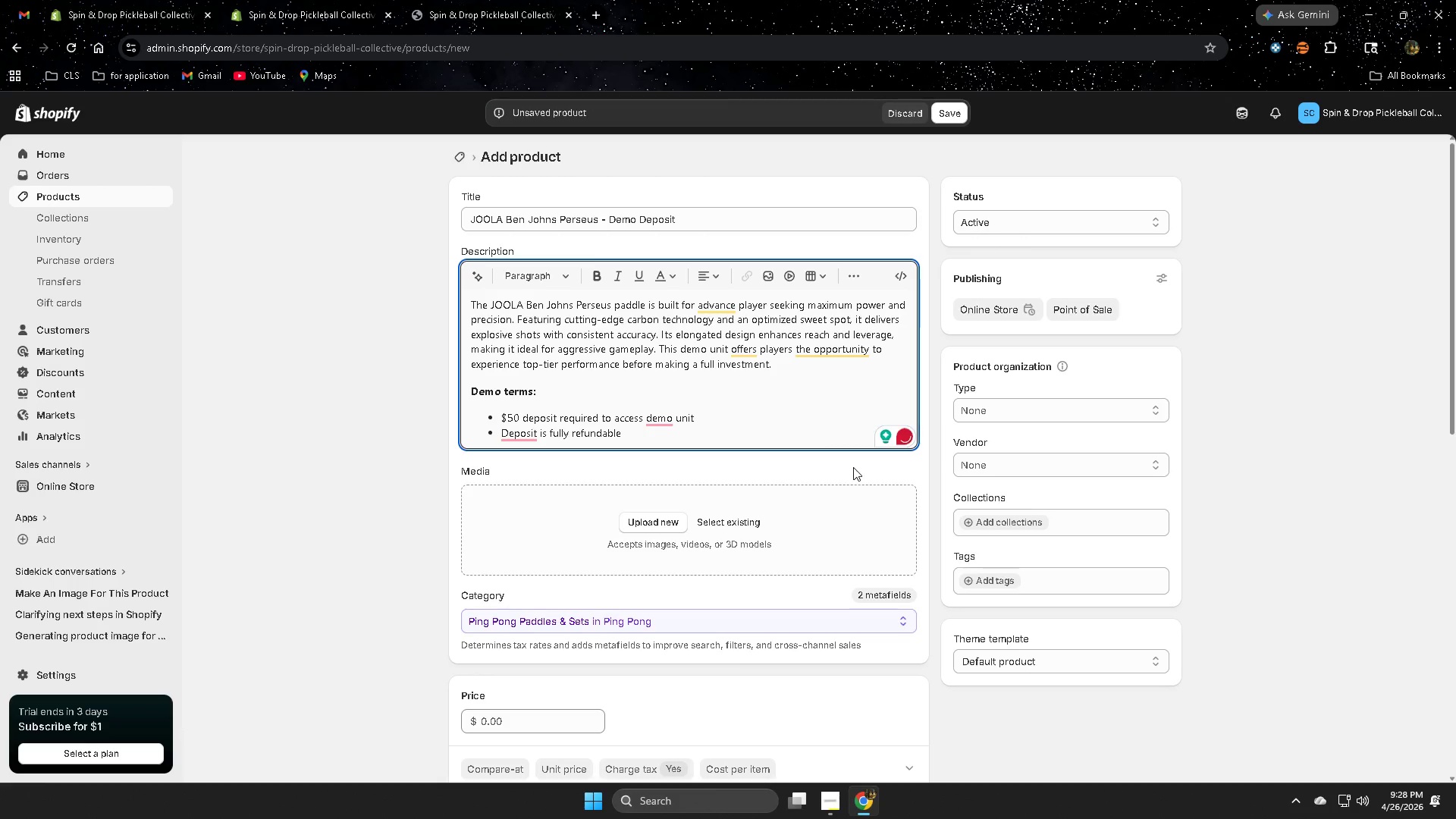 
type(upon return in good condition)
 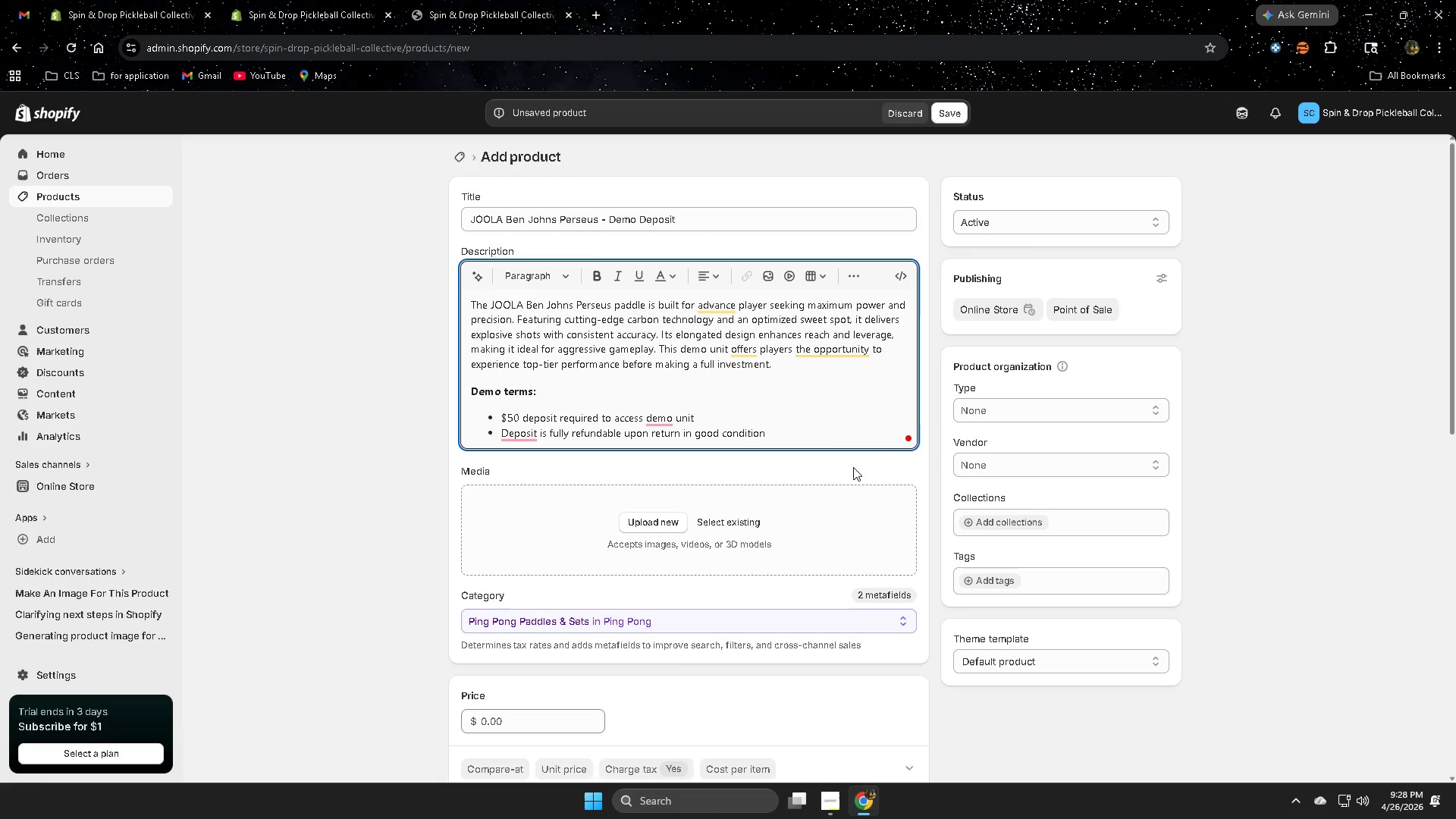 
key(Enter)
 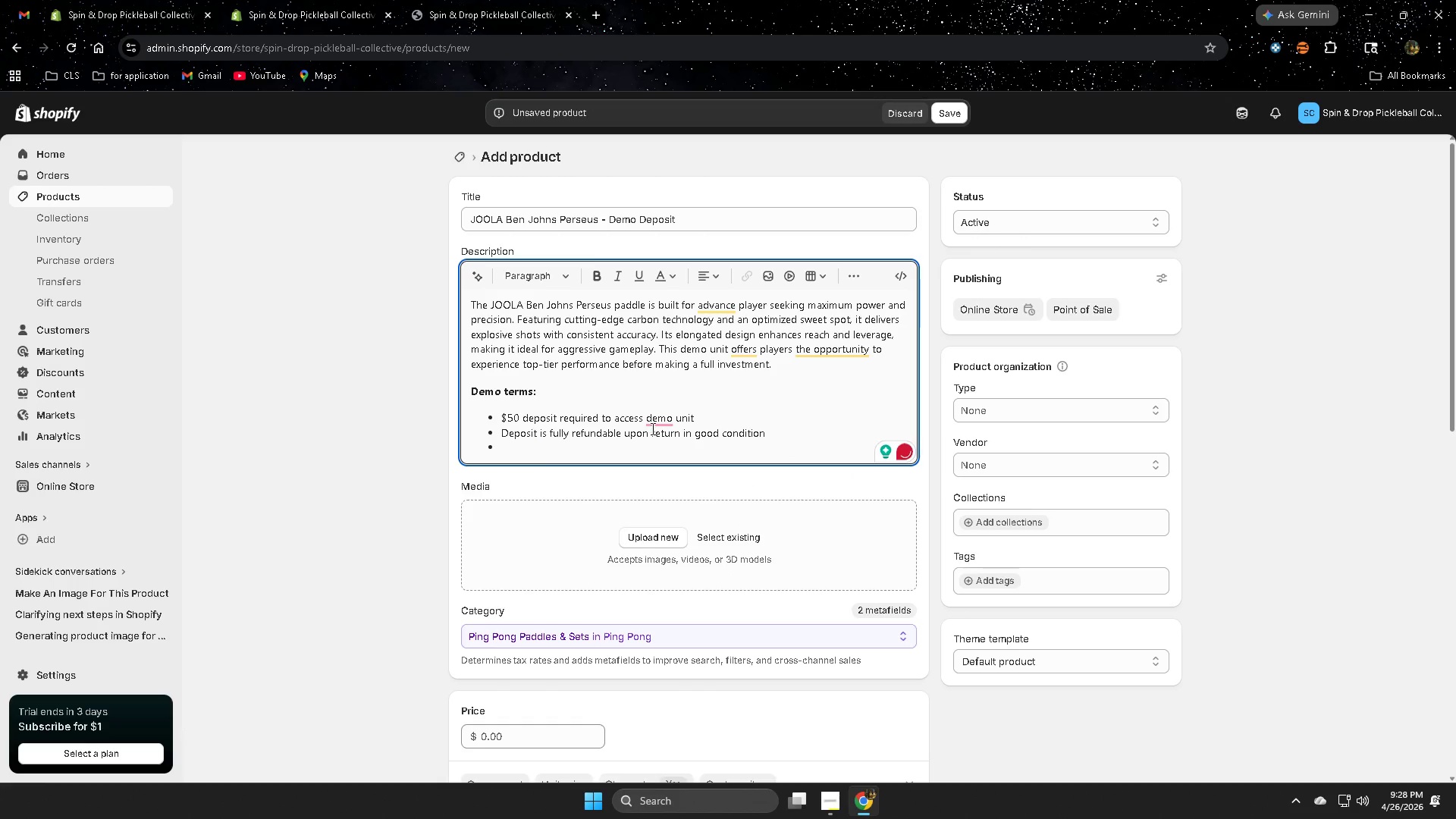 
wait(5.16)
 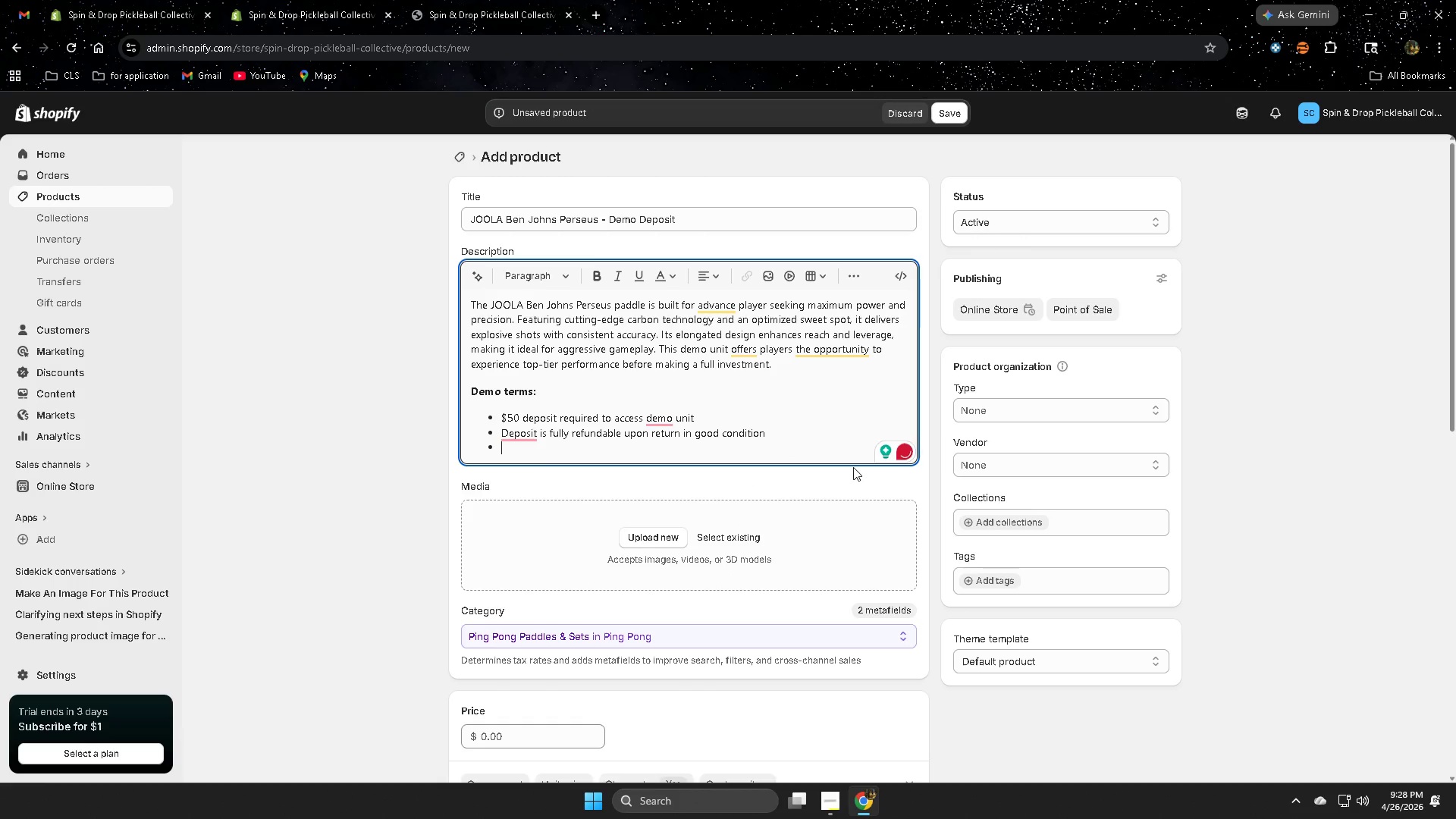 
left_click([647, 419])
 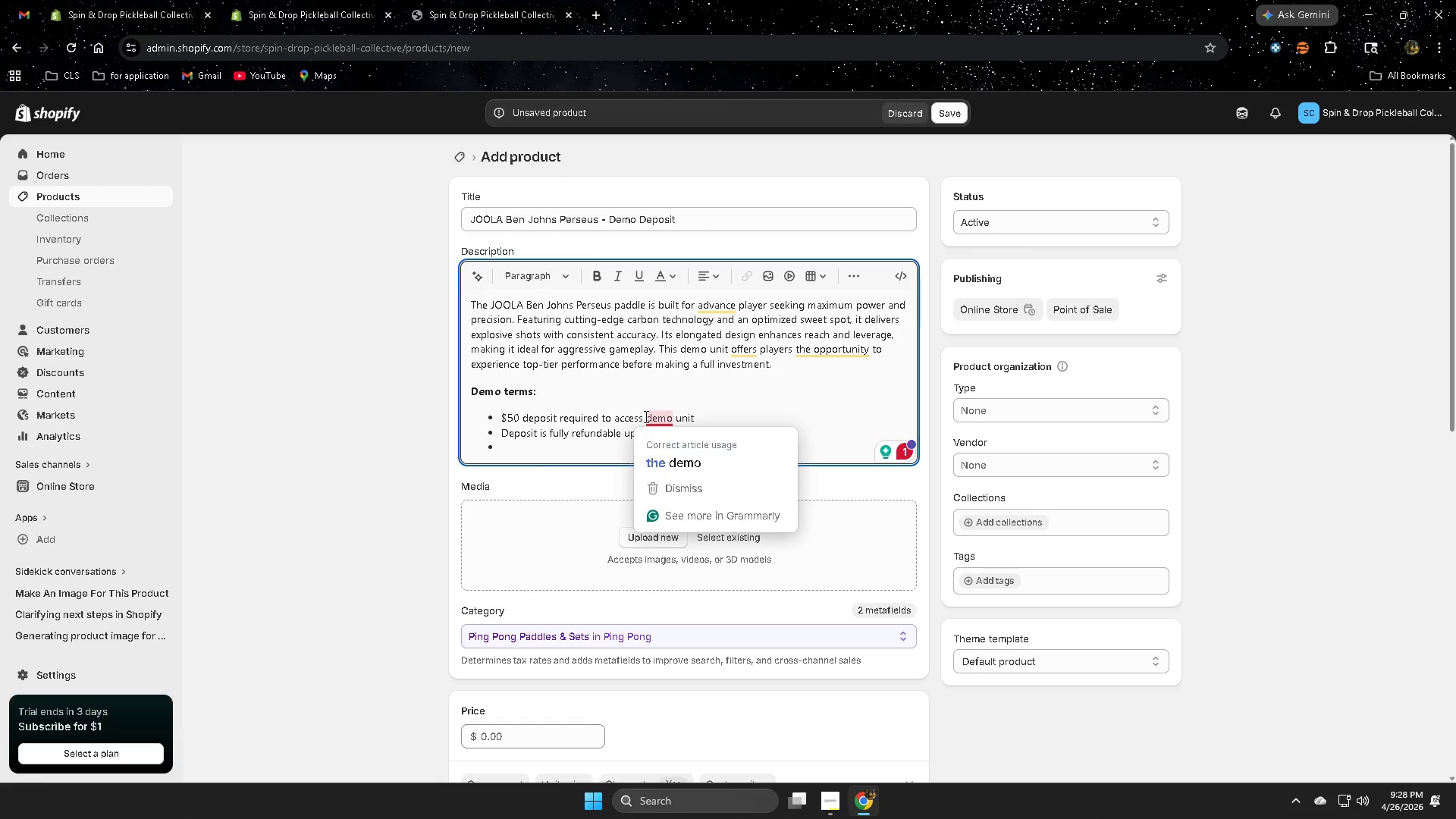 
type(the )
 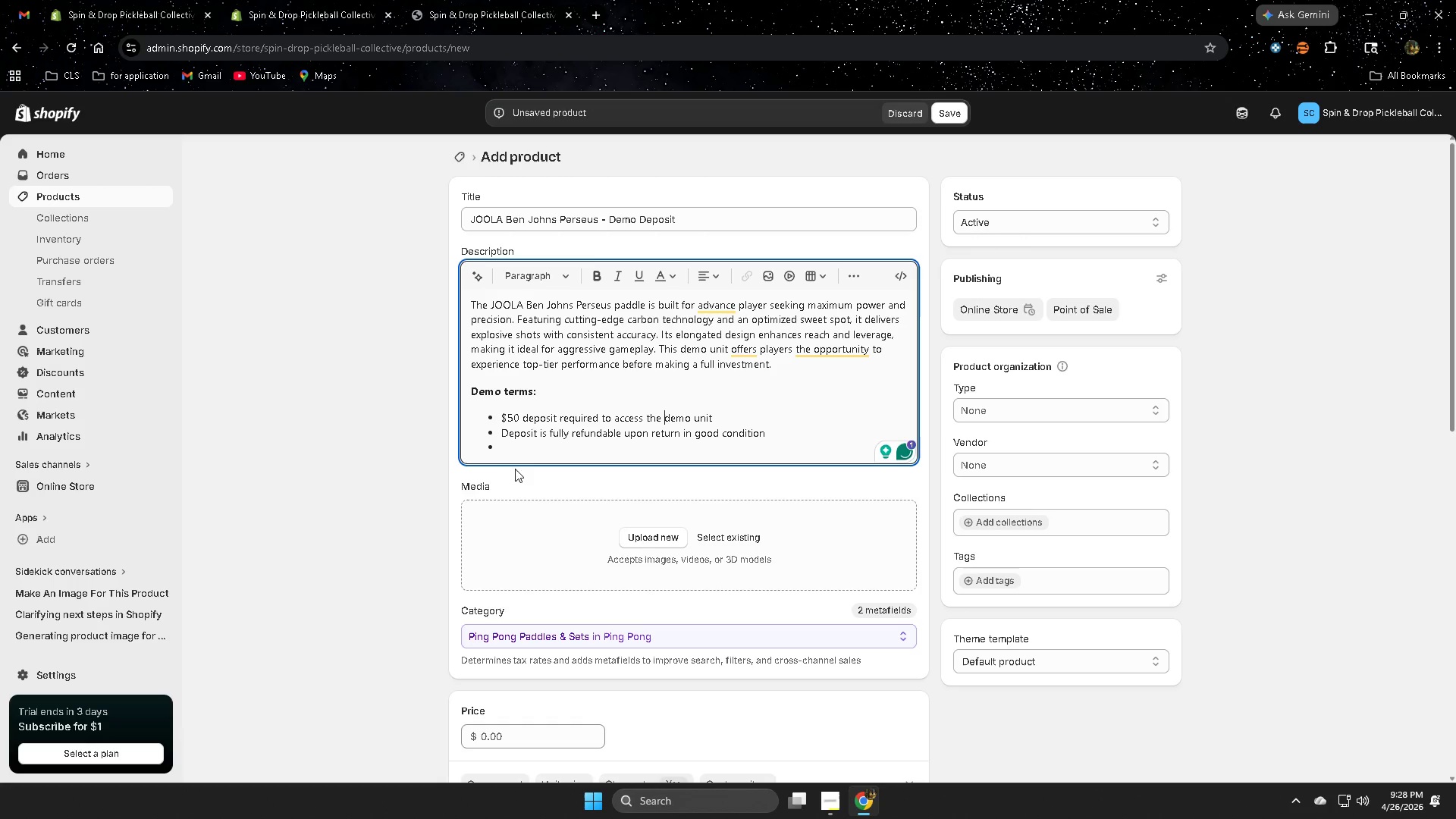 
left_click([498, 450])
 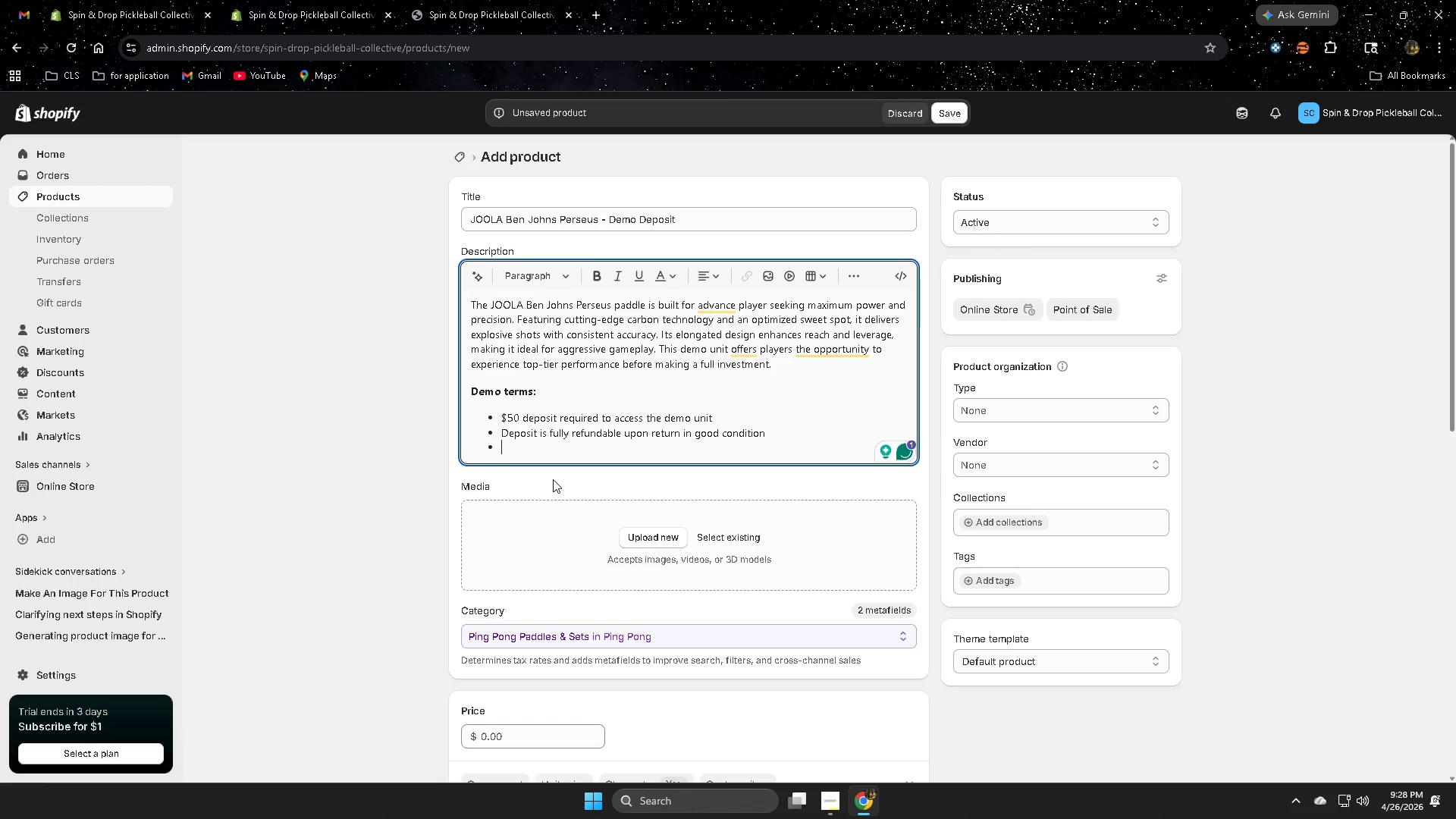 
type(Minor wear is acceptable )
key(Backspace)
type(:)
key(Backspace)
type(; damage ,may )
key(Backspace)
key(Backspace)
key(Backspace)
key(Backspace)
type(ay result )
 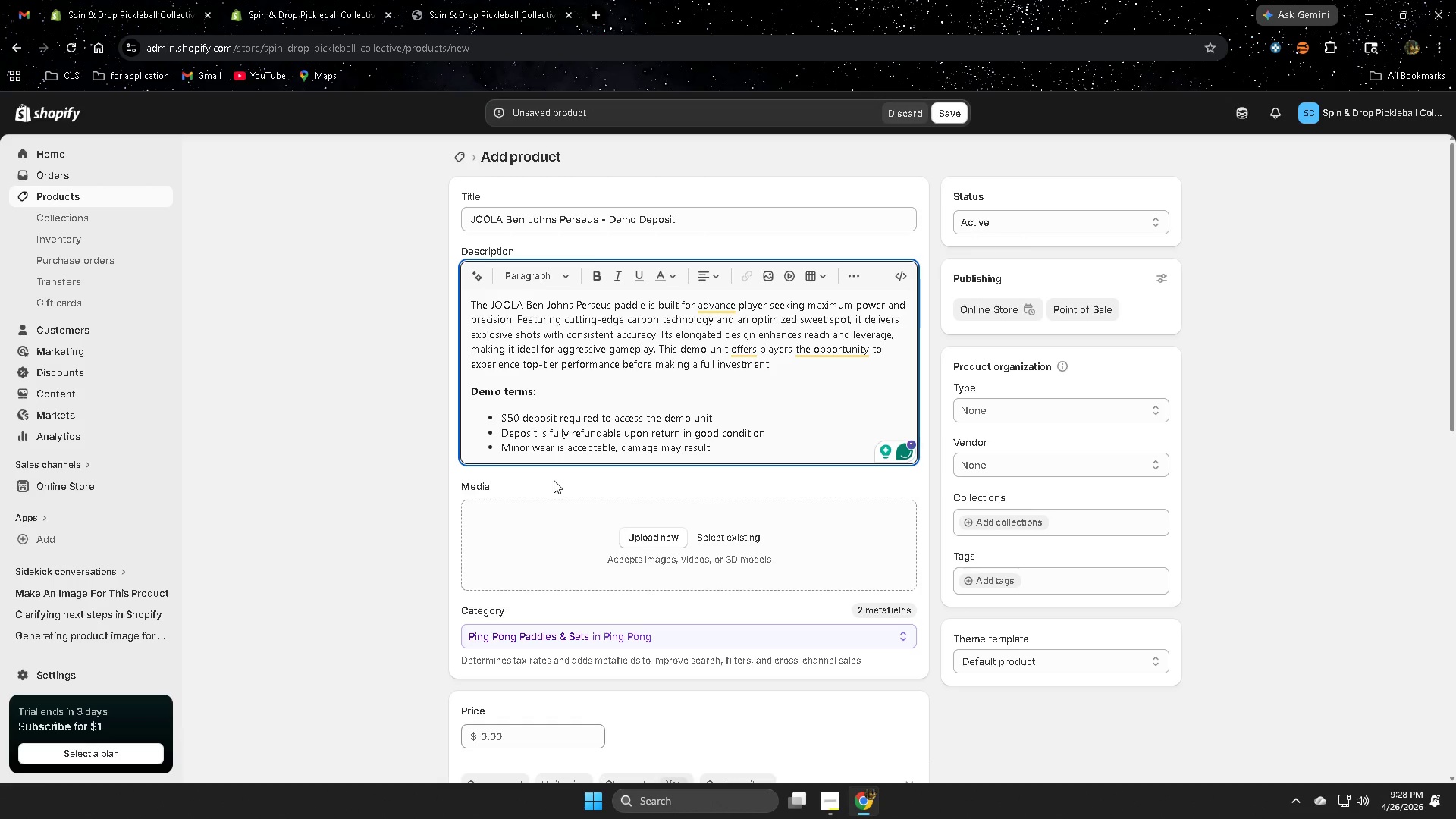 
type(in oart)
key(Backspace)
key(Backspace)
key(Backspace)
key(Backspace)
type(partial deductions)
 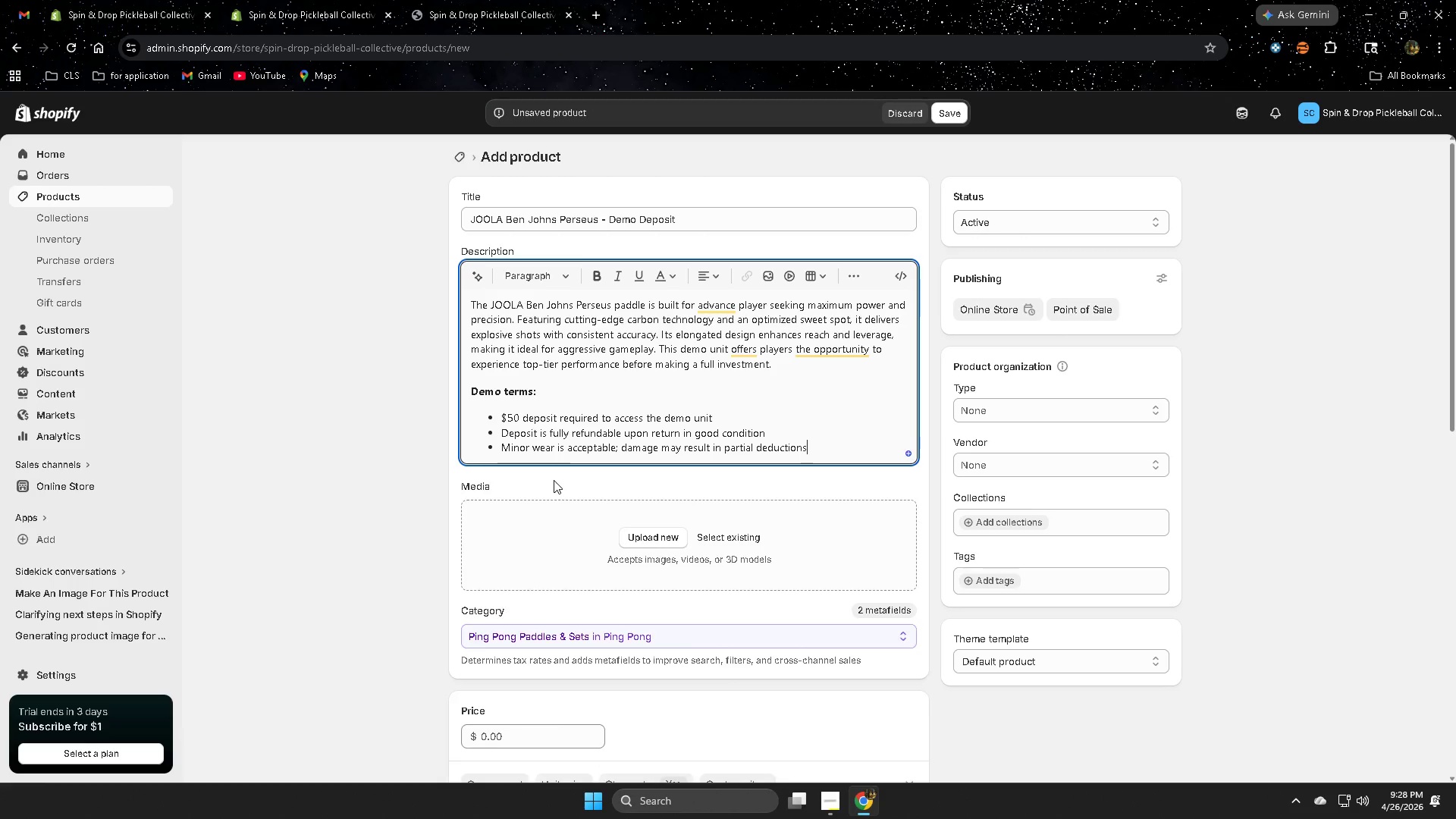 
key(Enter)
 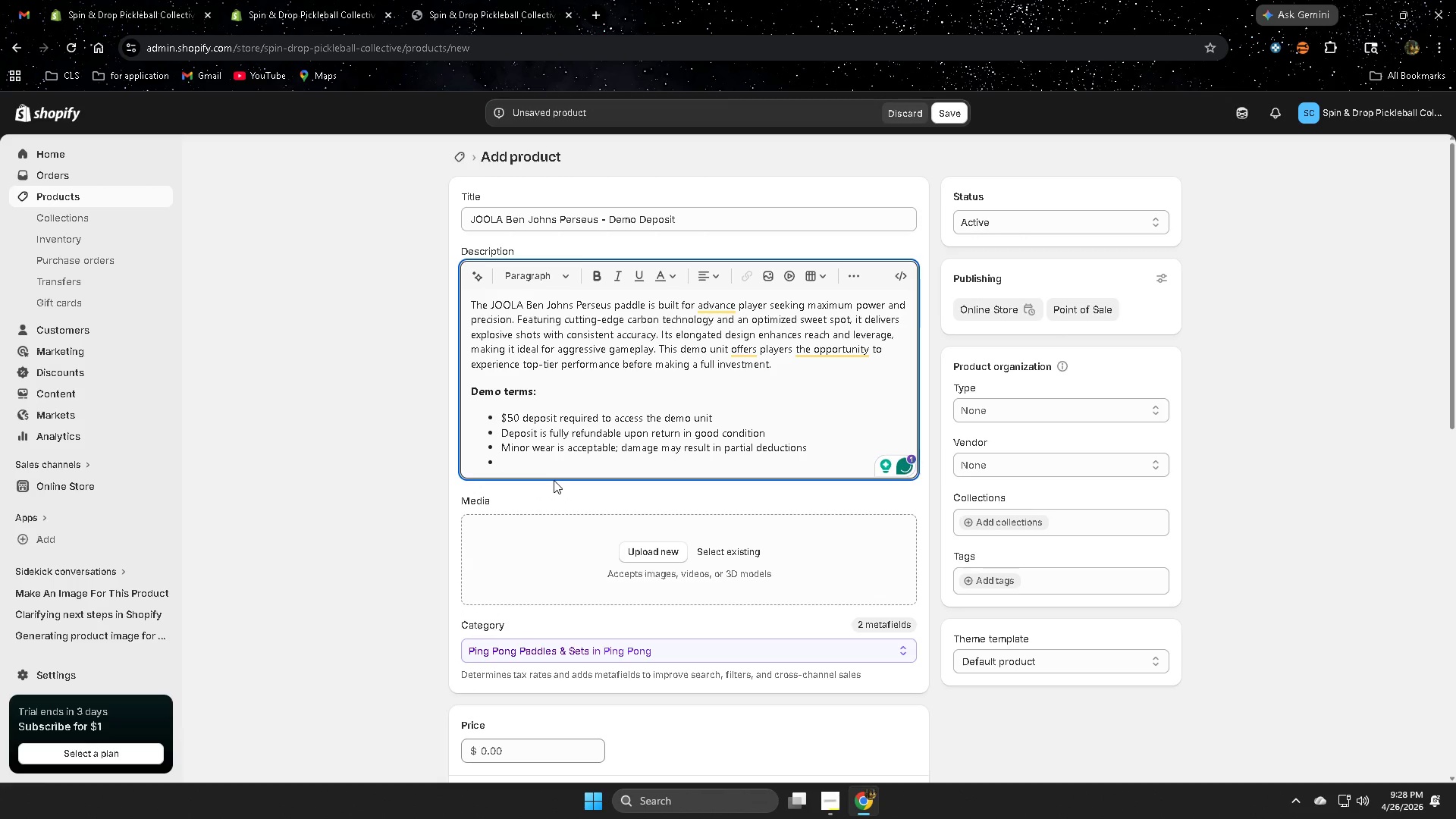 
type(Demo period subject to store policy)
 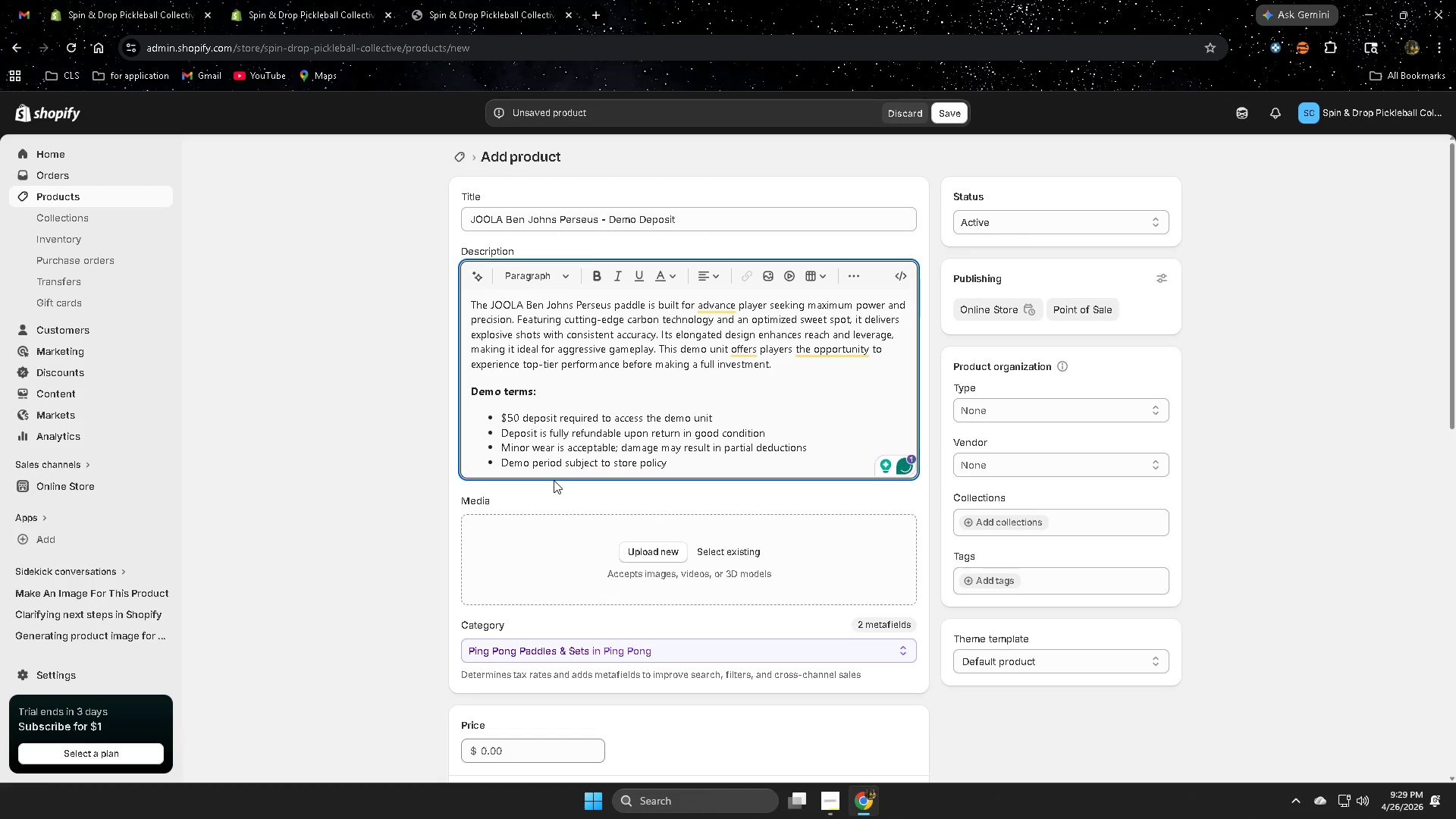 
key(Enter)
 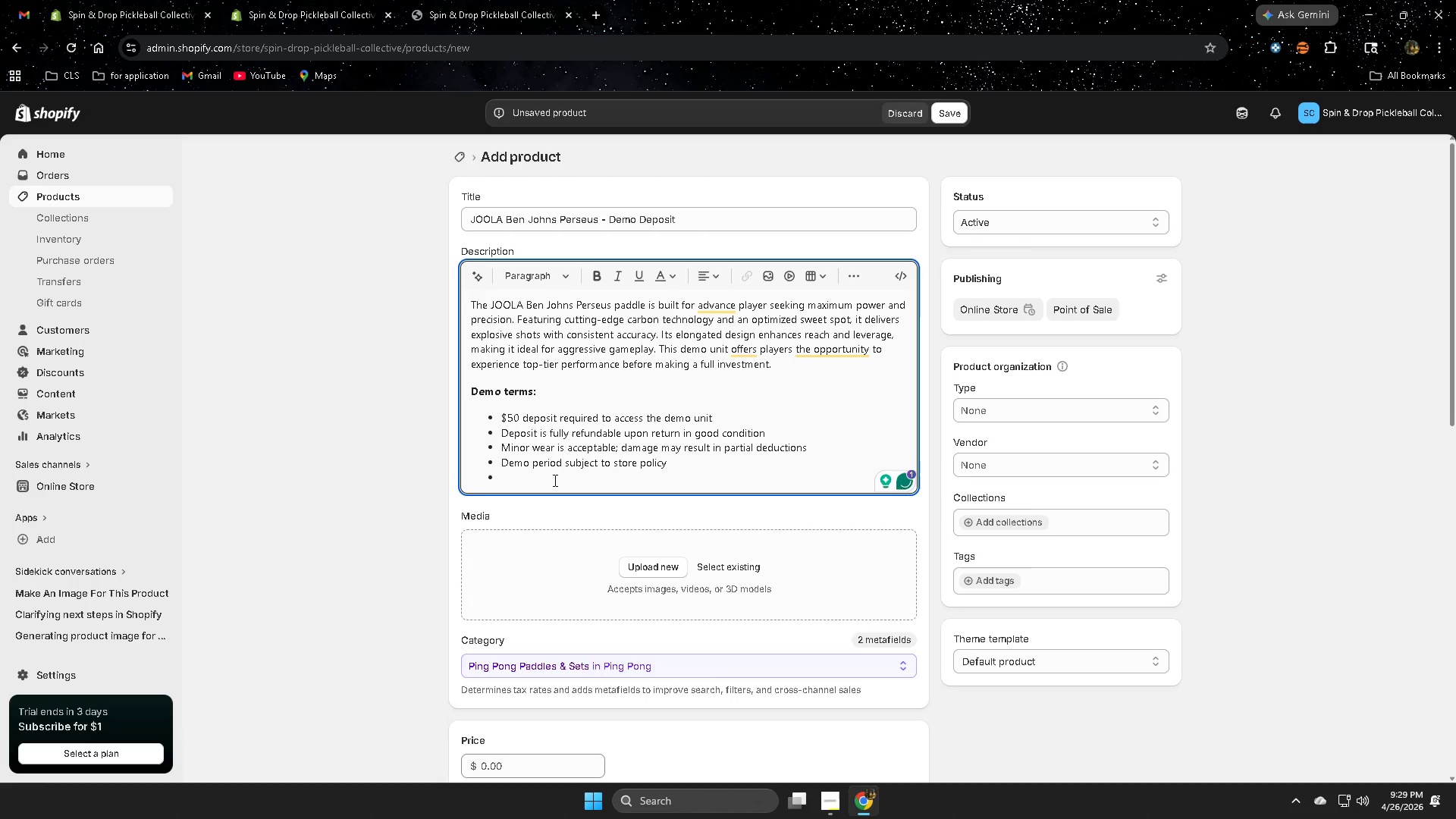 
key(Backspace)
 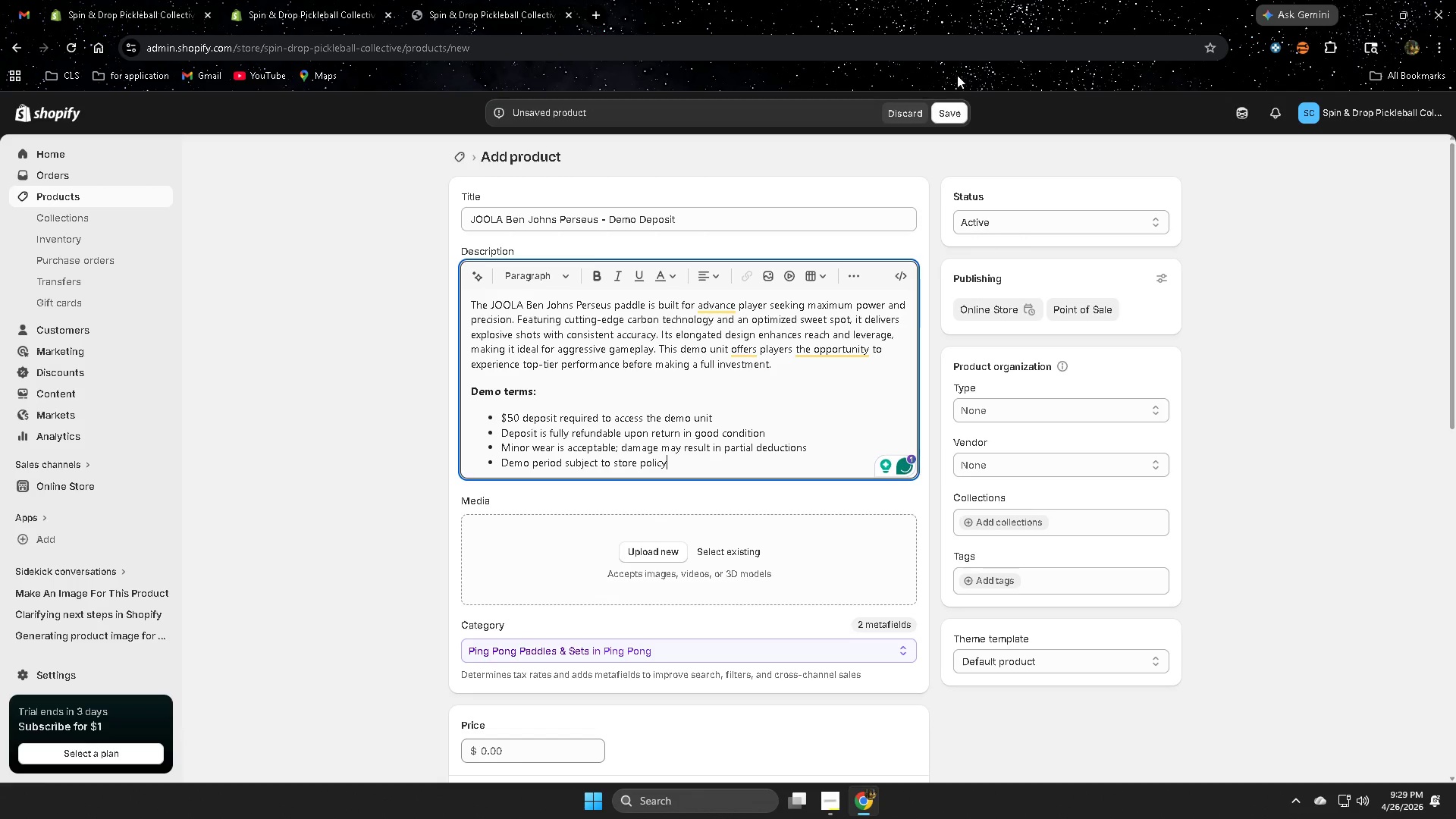 
left_click([949, 110])
 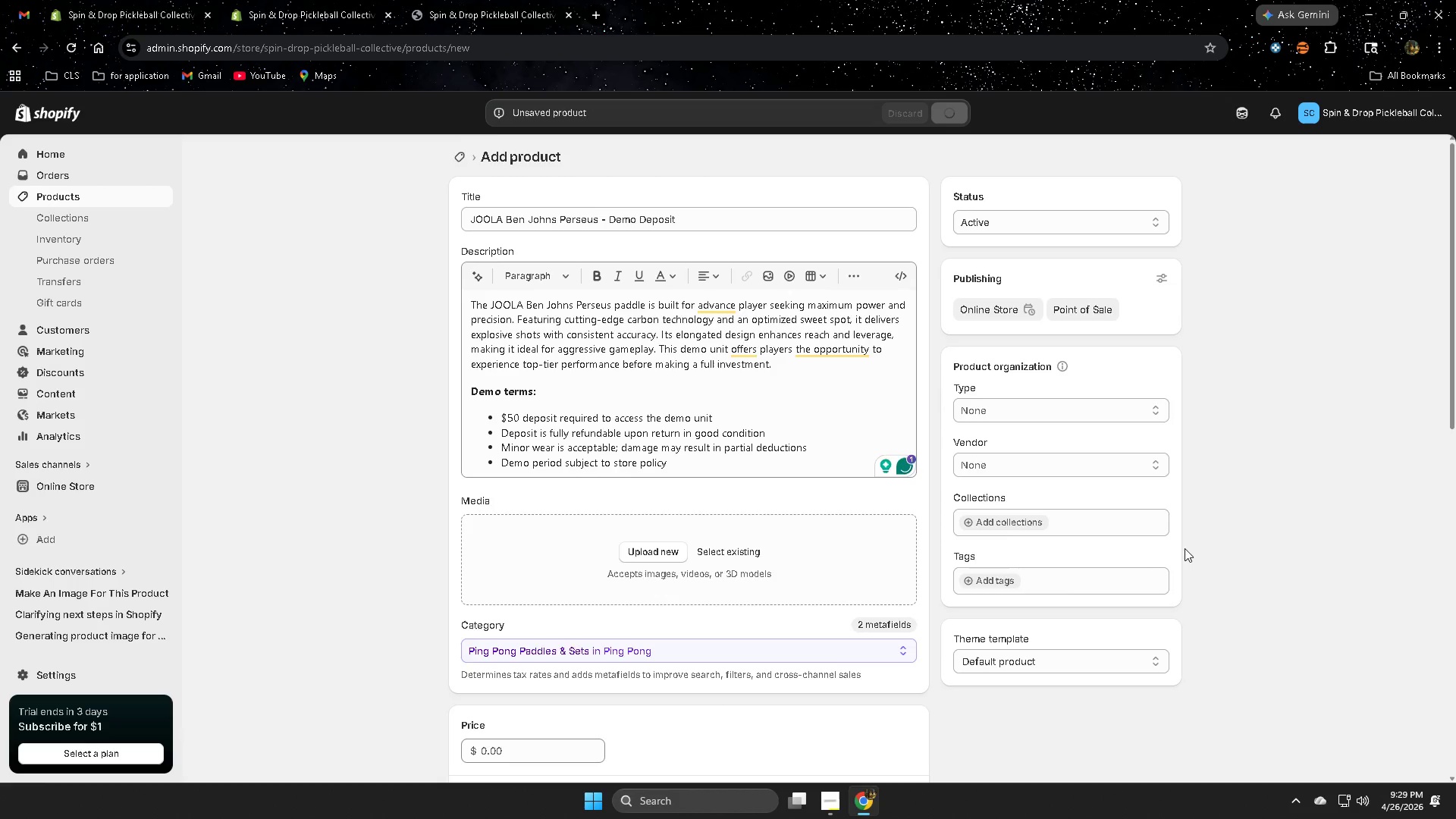 
scroll: coordinate [1141, 553], scroll_direction: down, amount: 5.0
 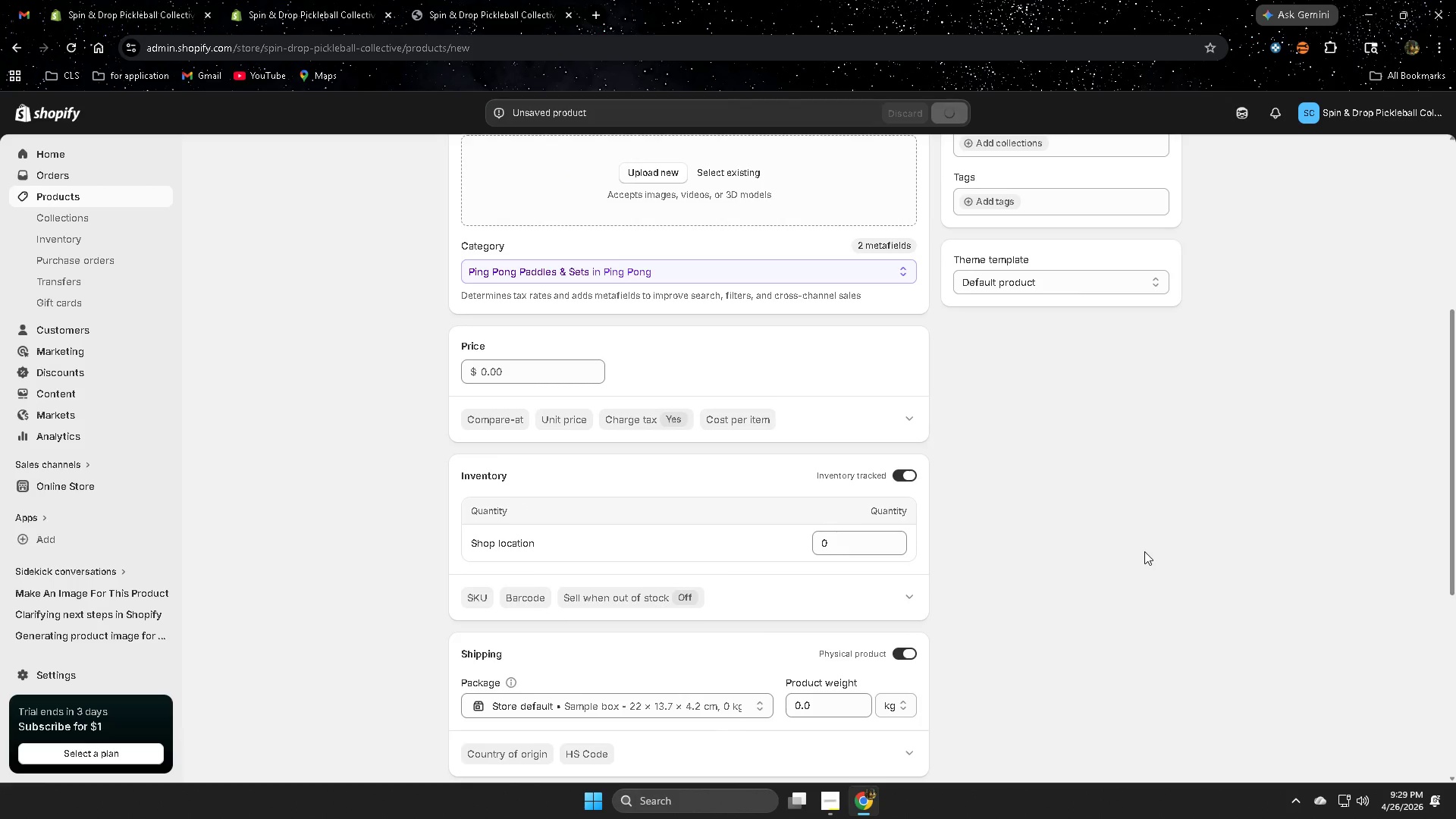 
scroll: coordinate [1144, 551], scroll_direction: up, amount: 5.0
 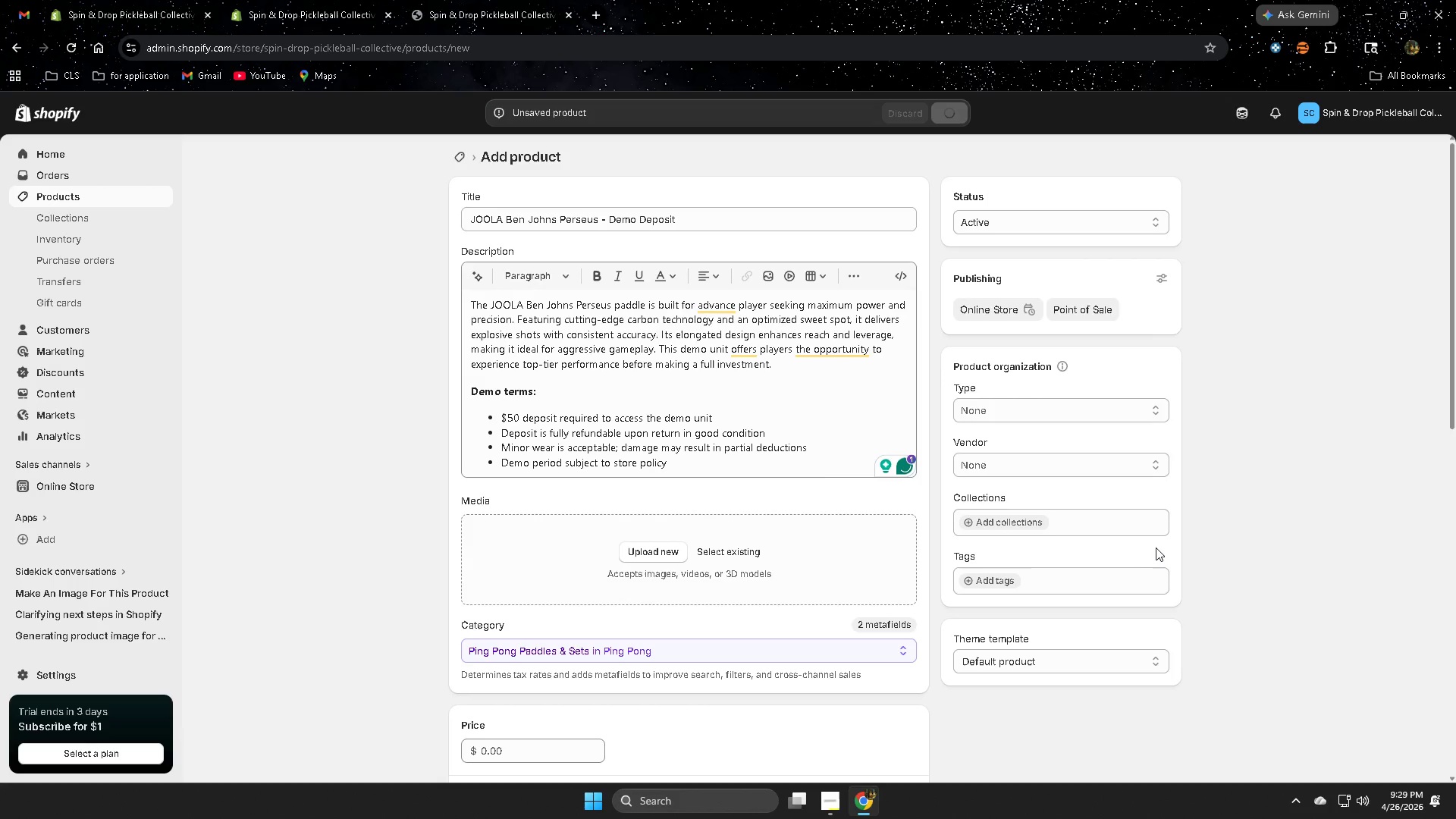 
scroll: coordinate [1158, 548], scroll_direction: down, amount: 5.0
 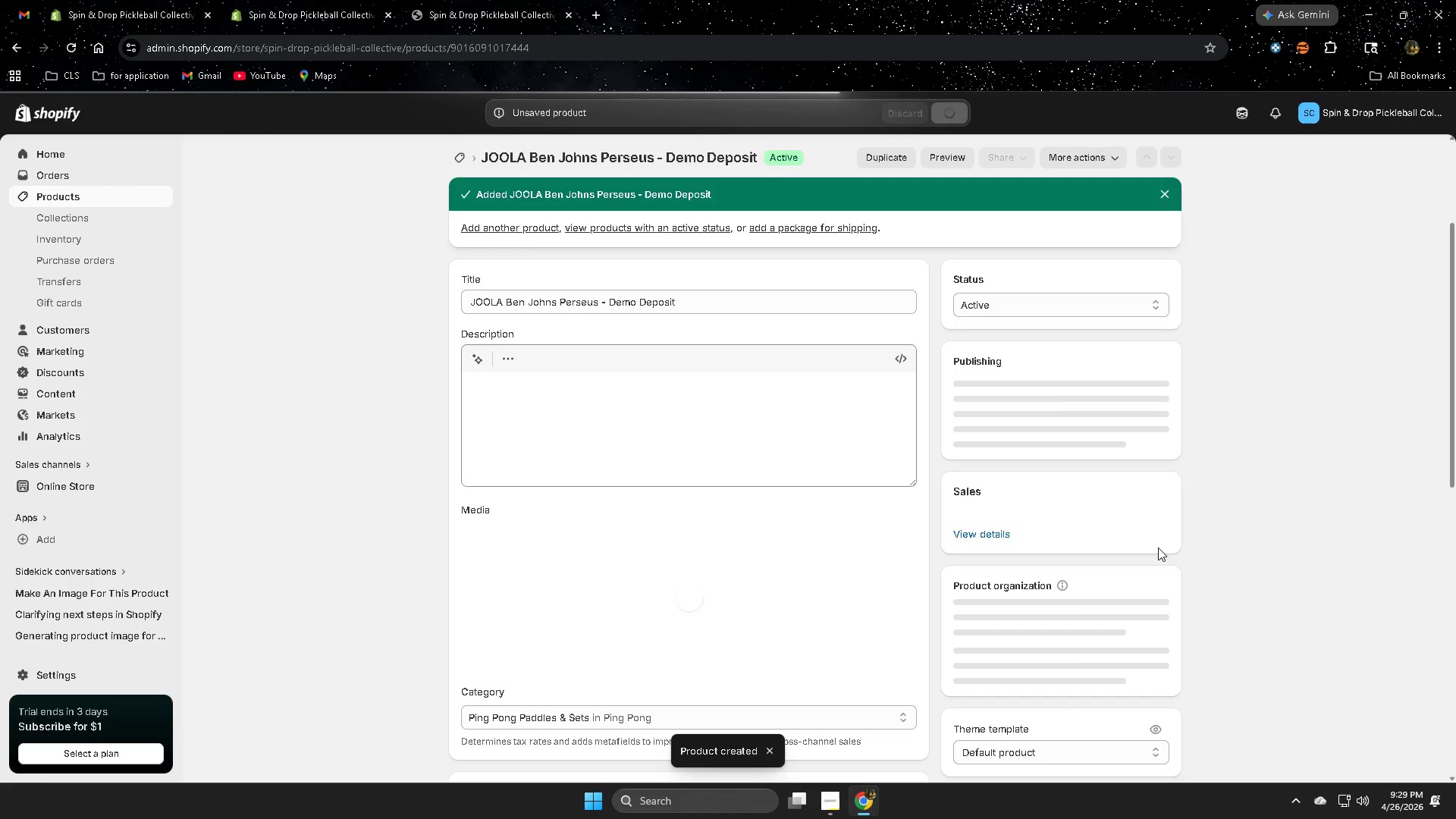 
left_click([506, 419])
 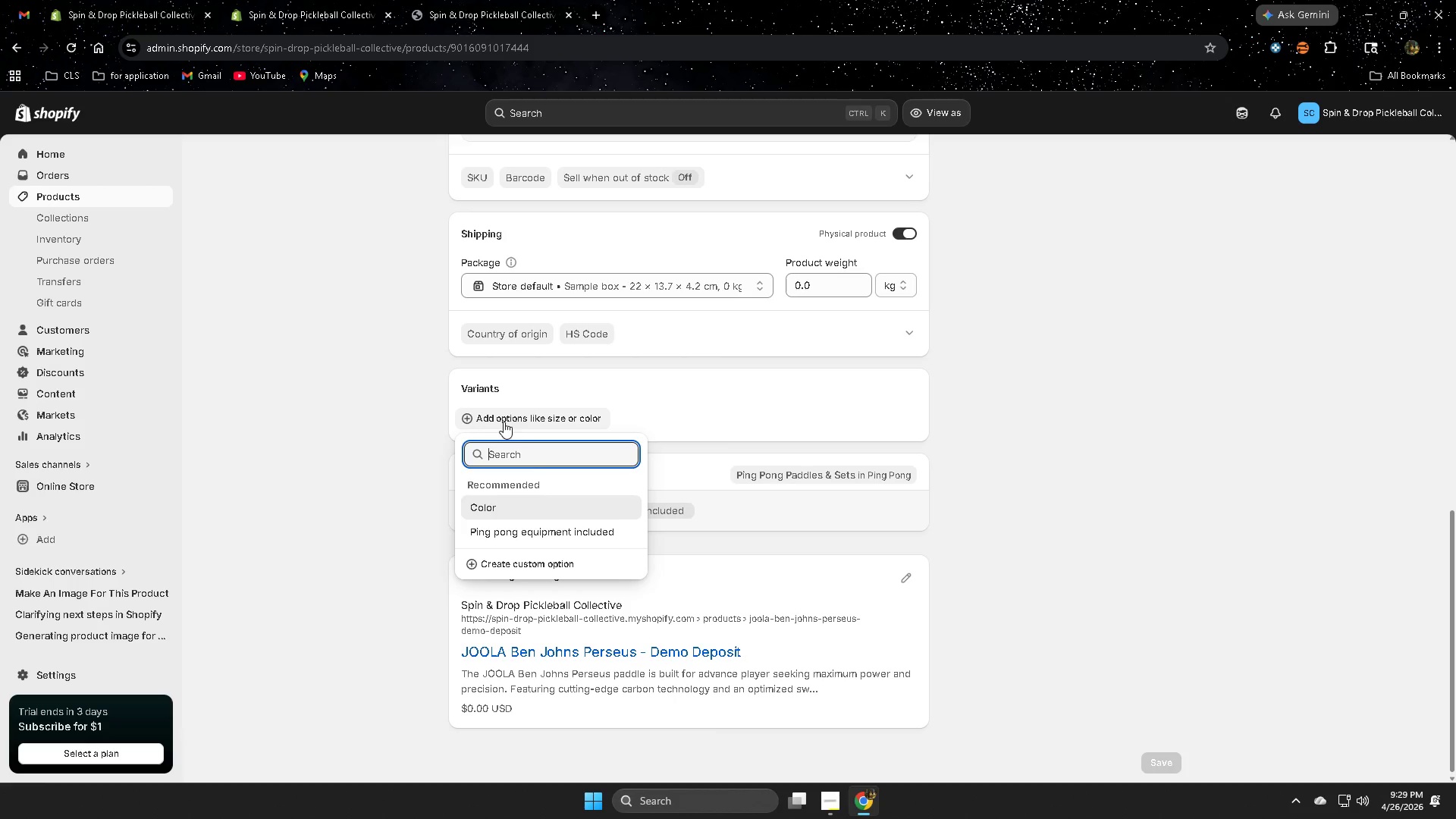 
scroll: coordinate [1158, 548], scroll_direction: up, amount: 4.0
 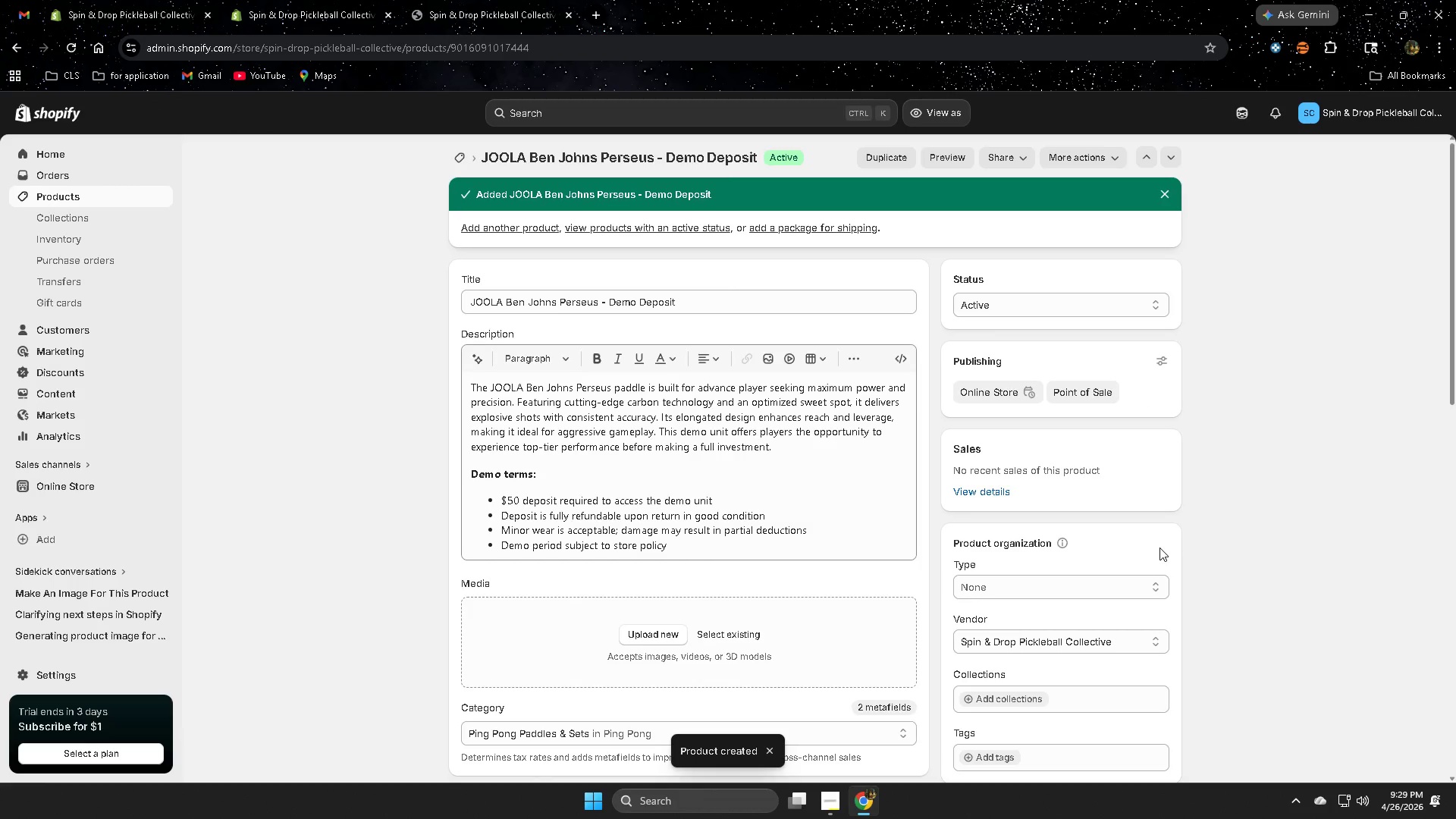 
scroll: coordinate [1161, 548], scroll_direction: down, amount: 12.0
 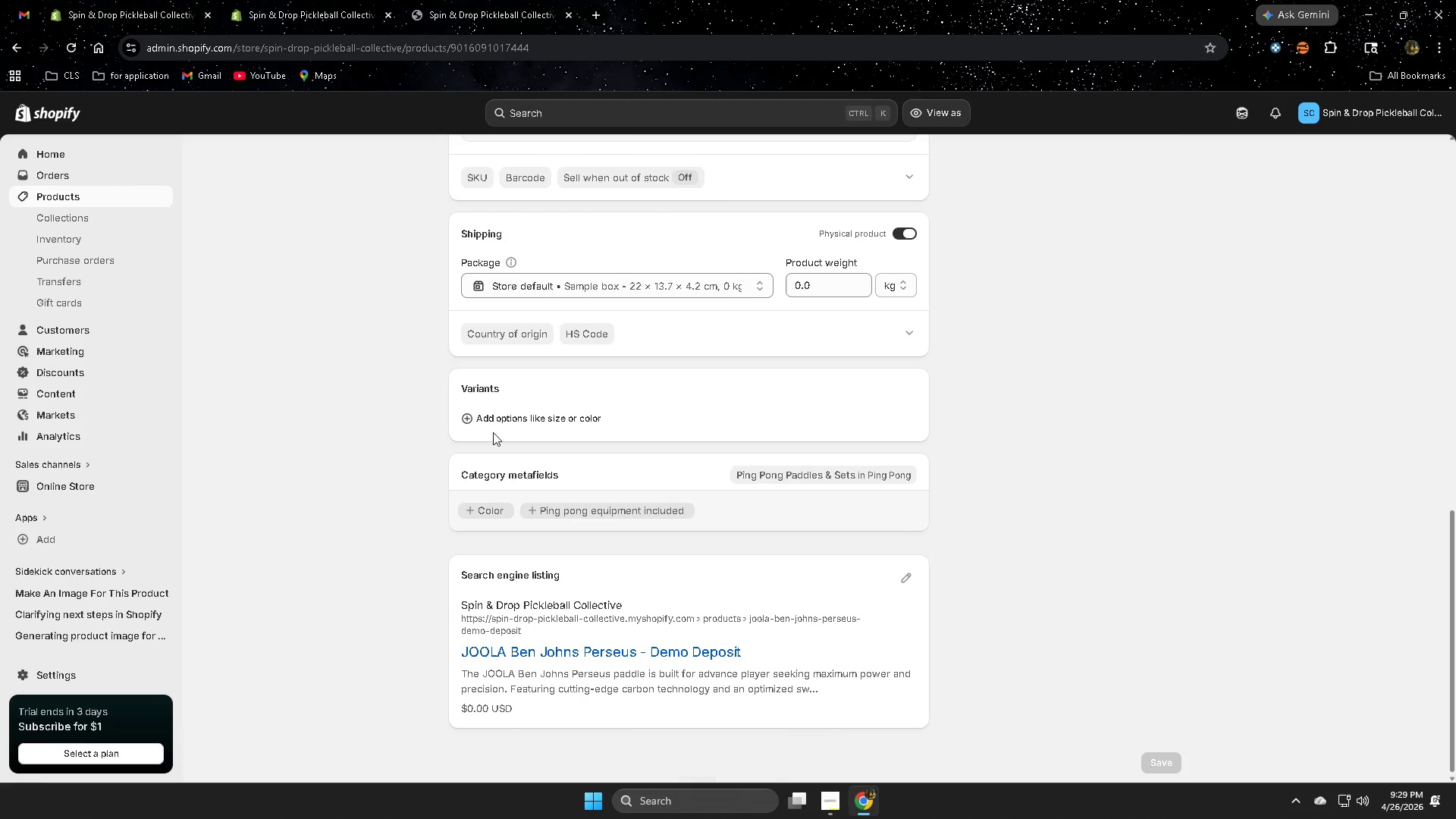 
left_click([517, 564])
 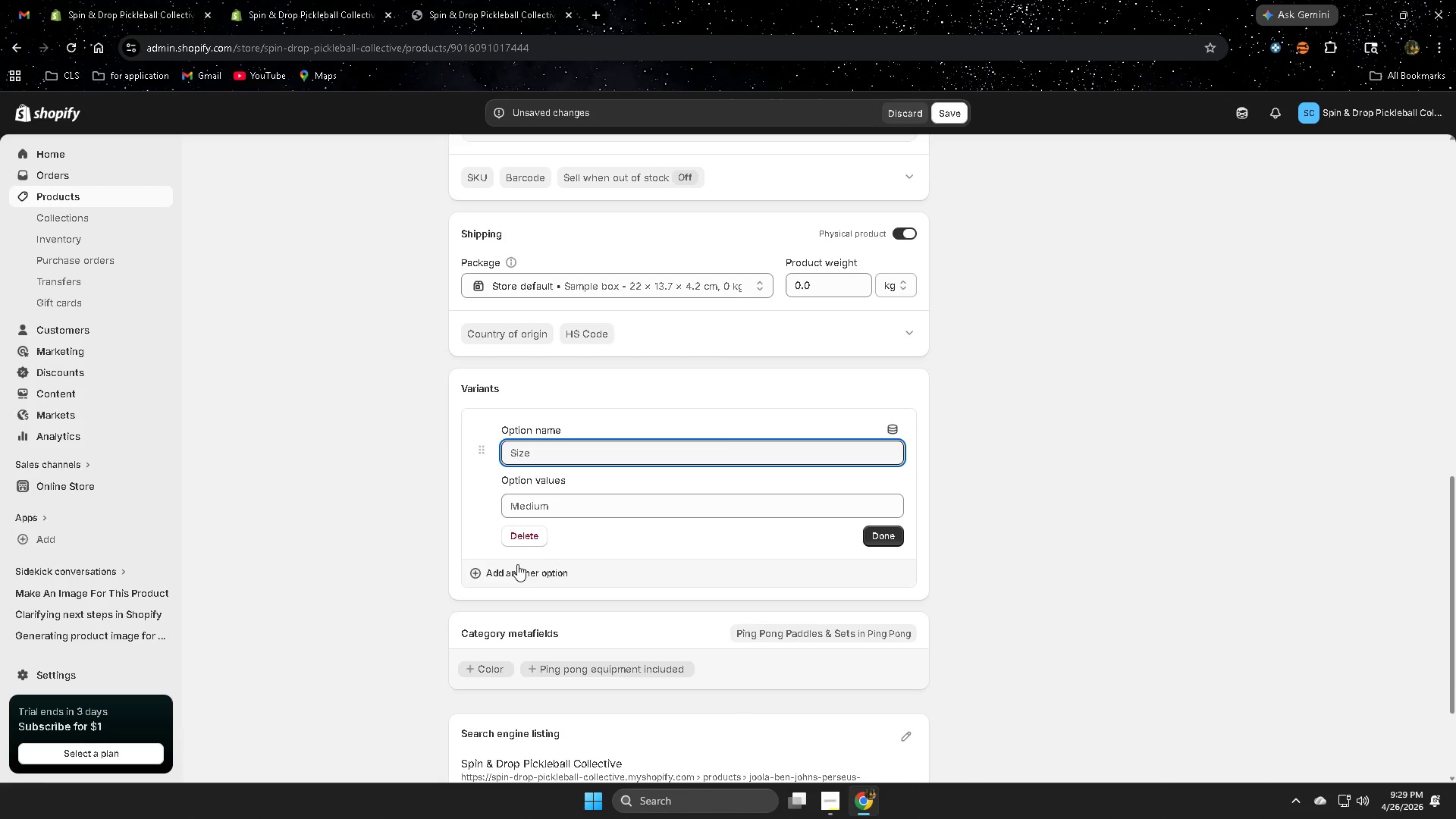 
key(Shift+G)
 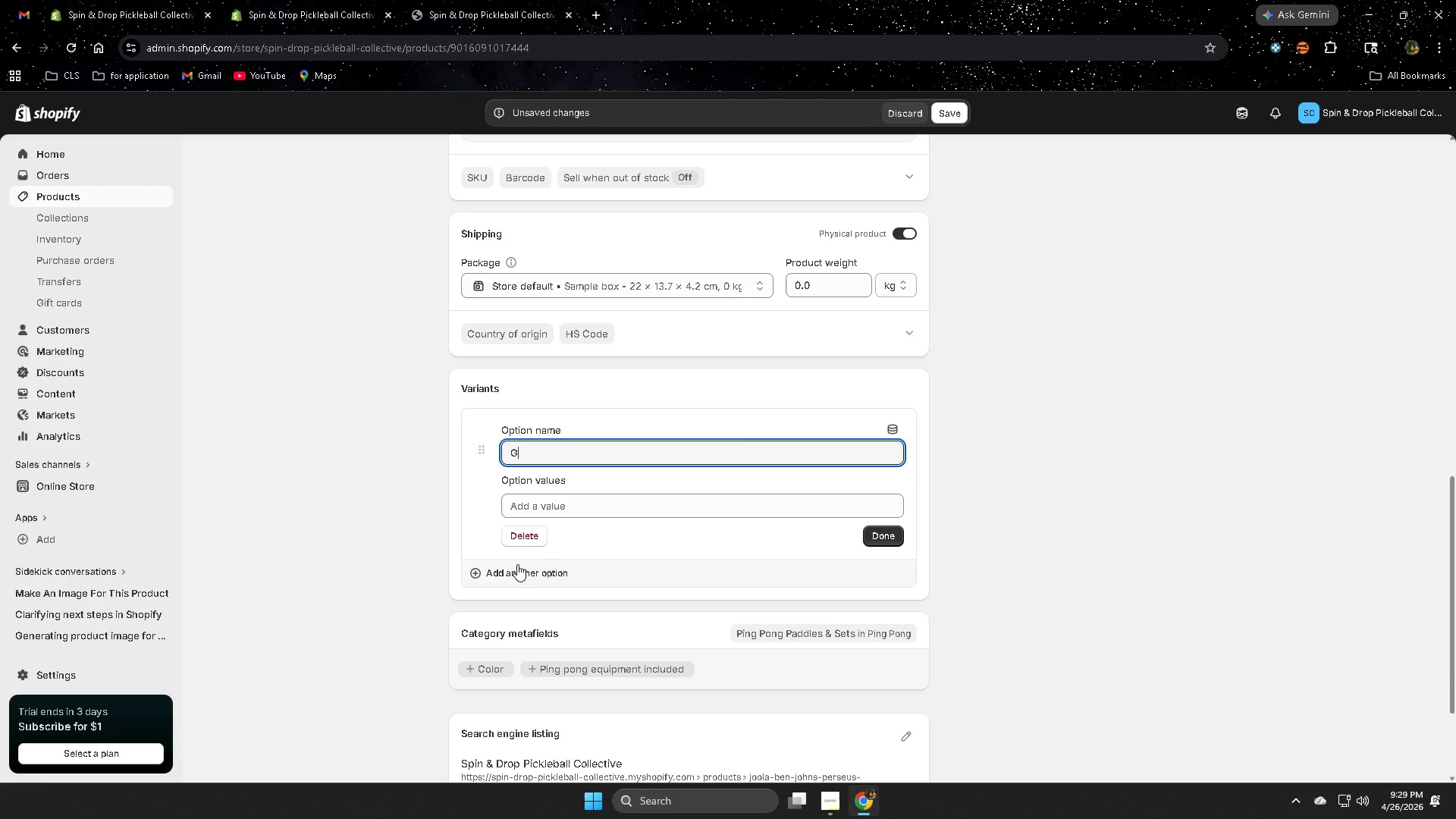 
type(rip Six)
key(Backspace)
type(ze)
 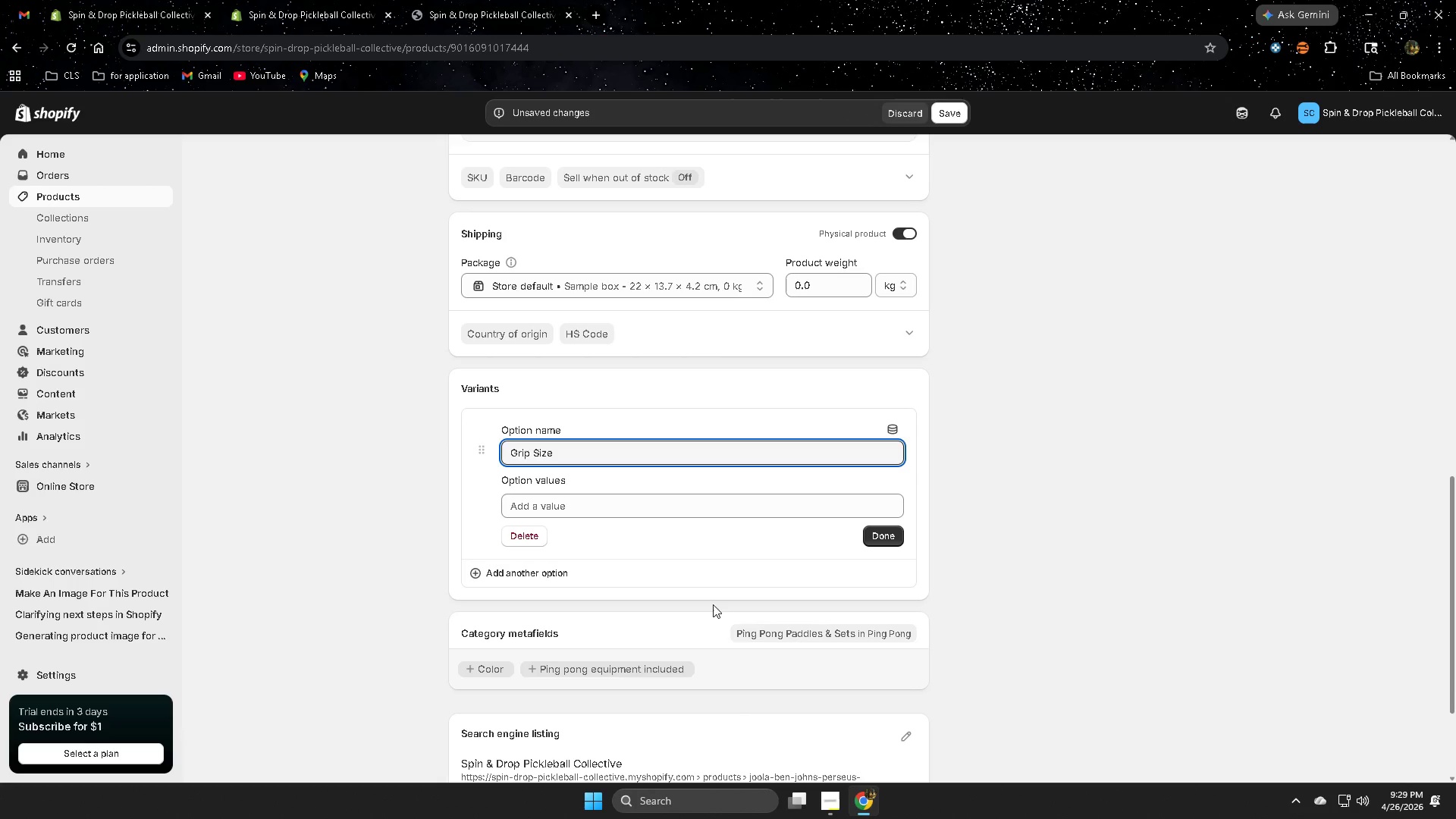 
left_click([595, 510])
 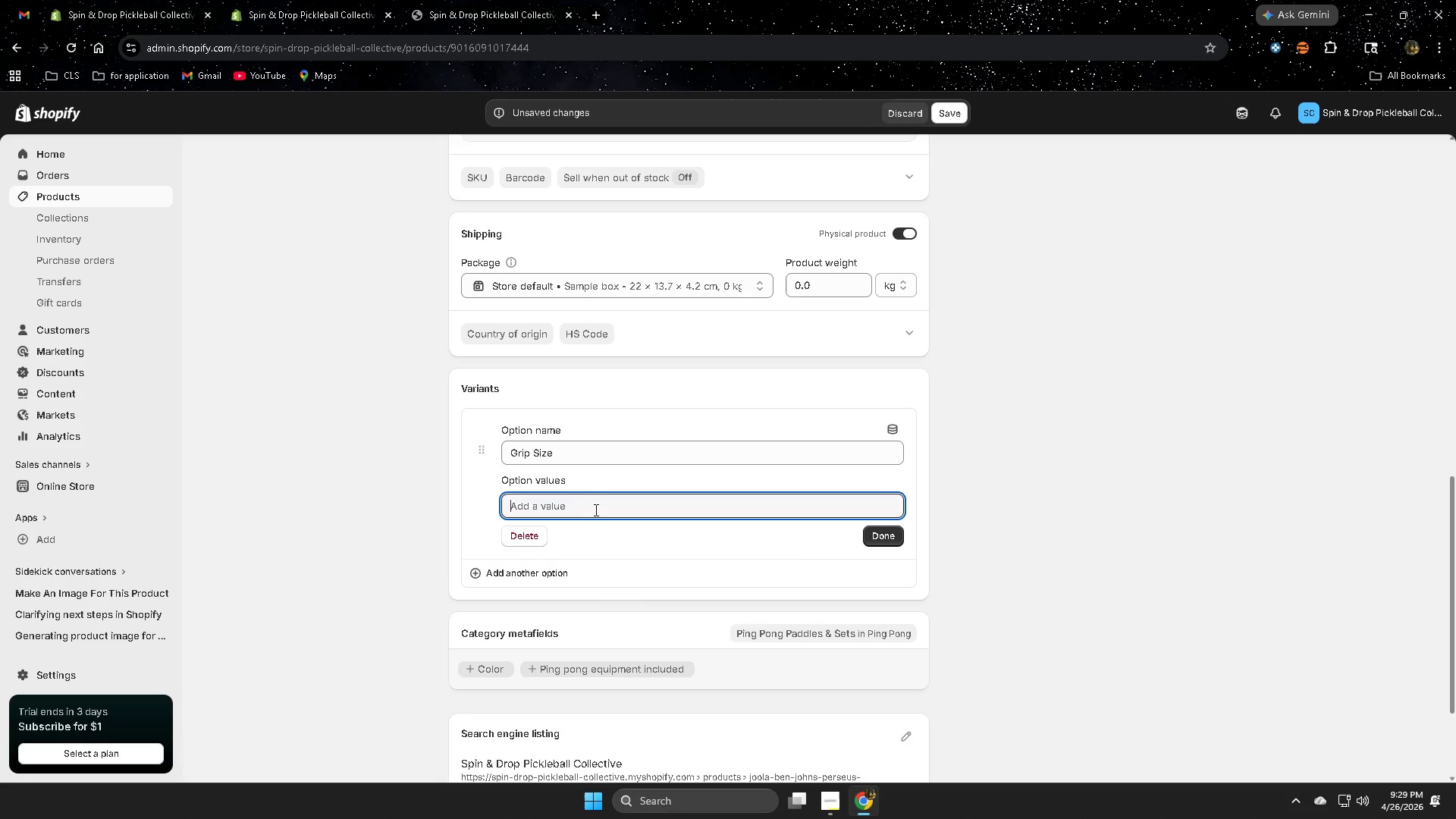 
key(Space)
 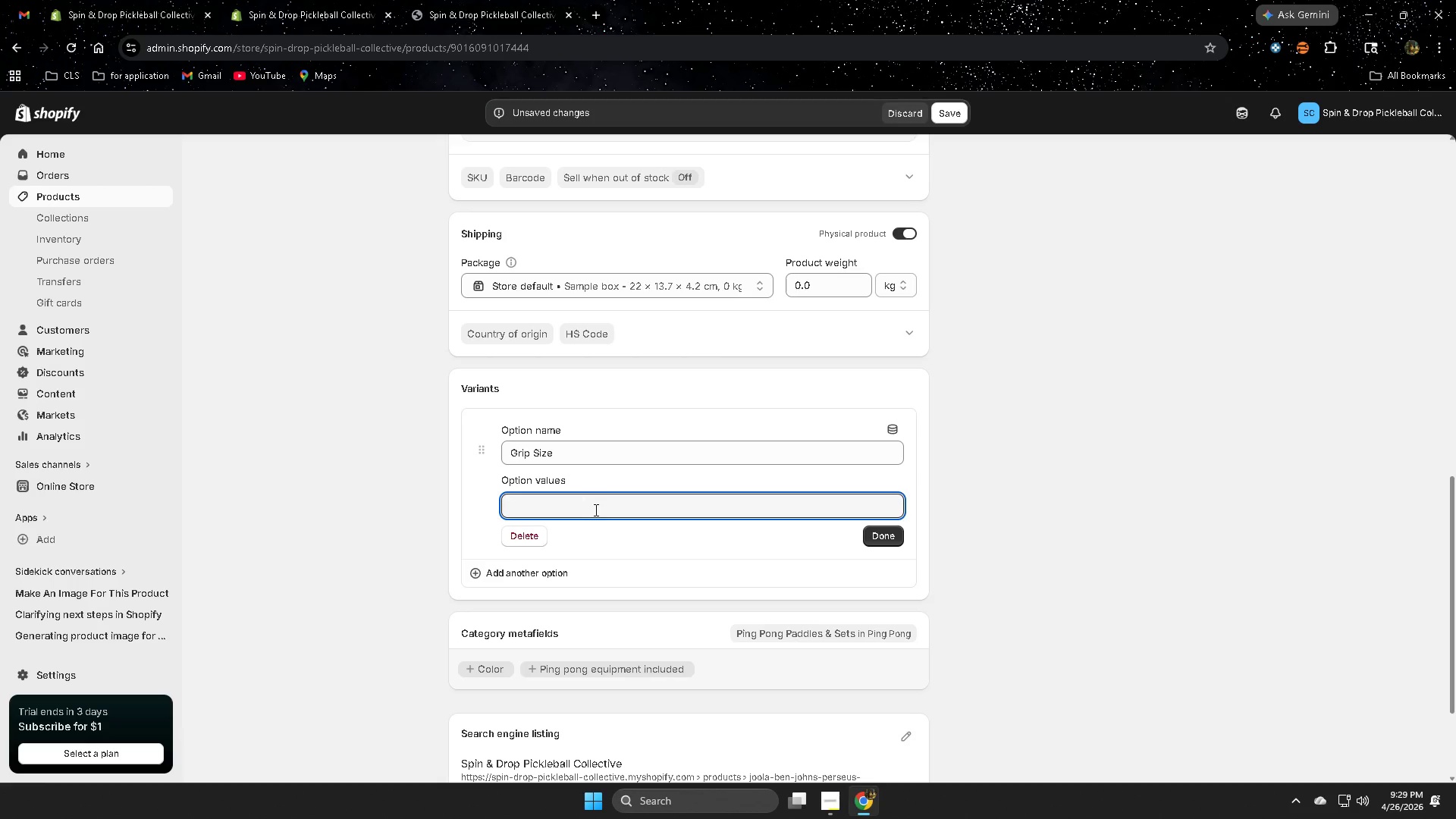 
key(Numpad4)
 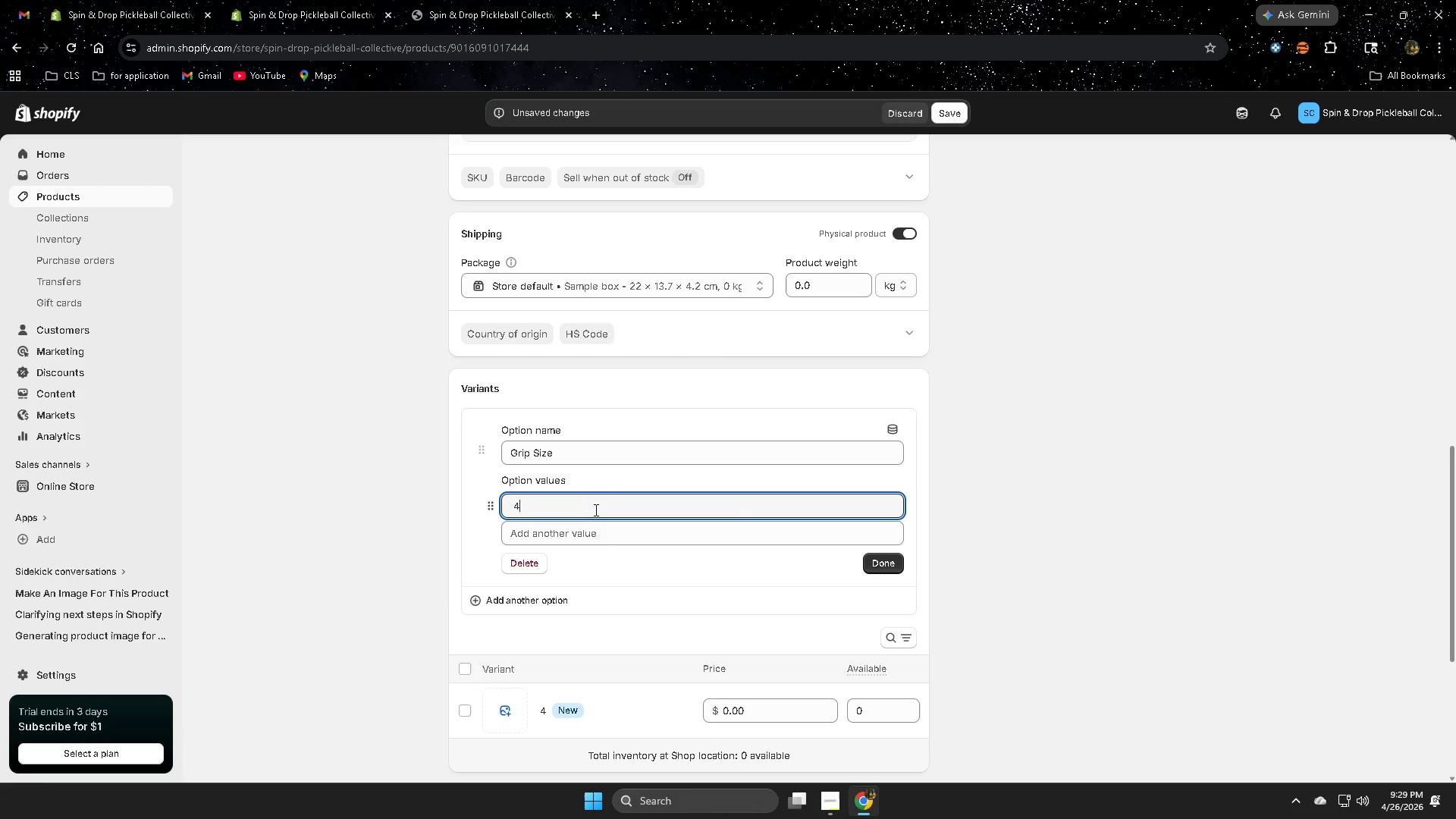 
key(Space)
 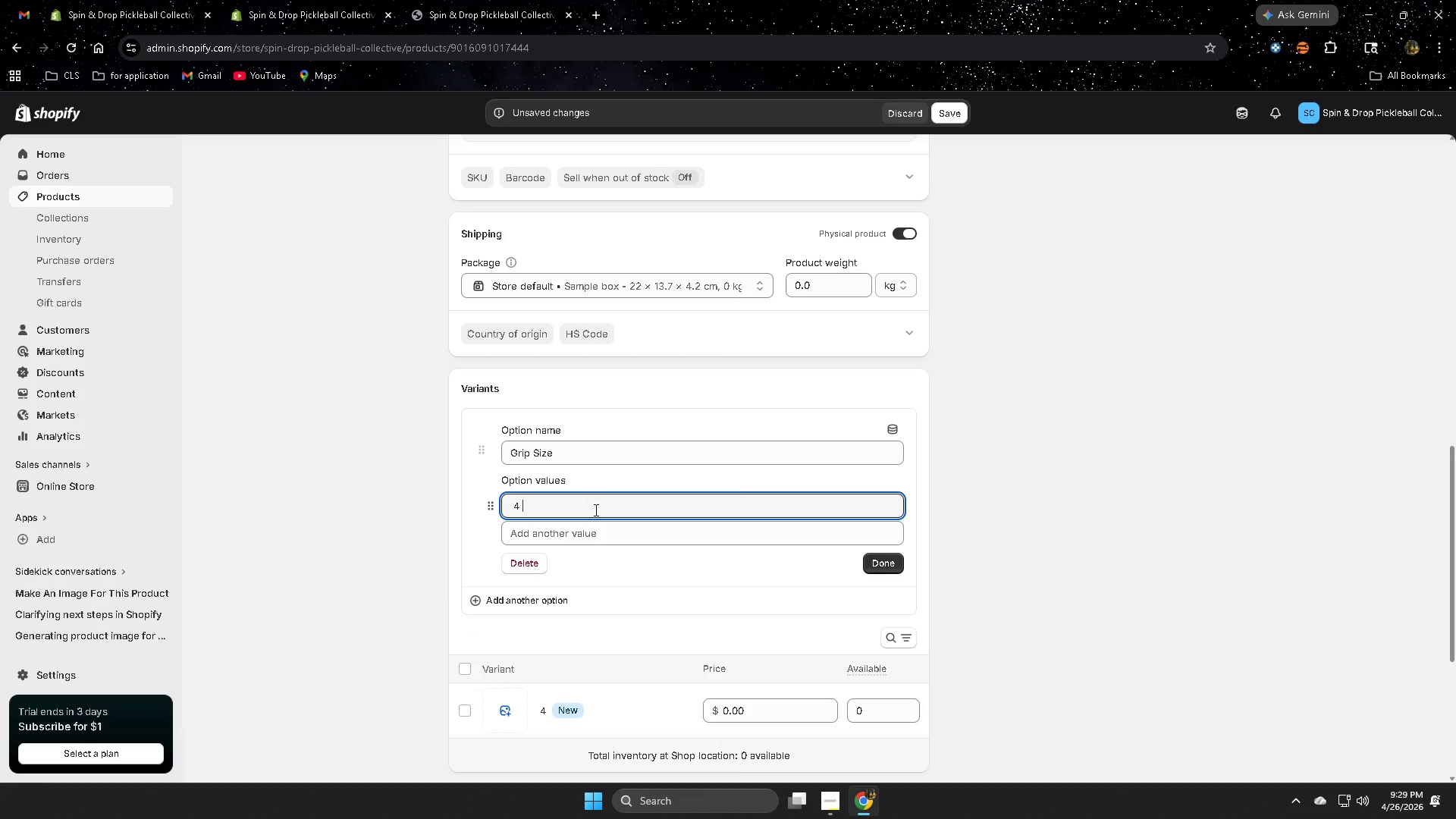 
key(Numpad1)
 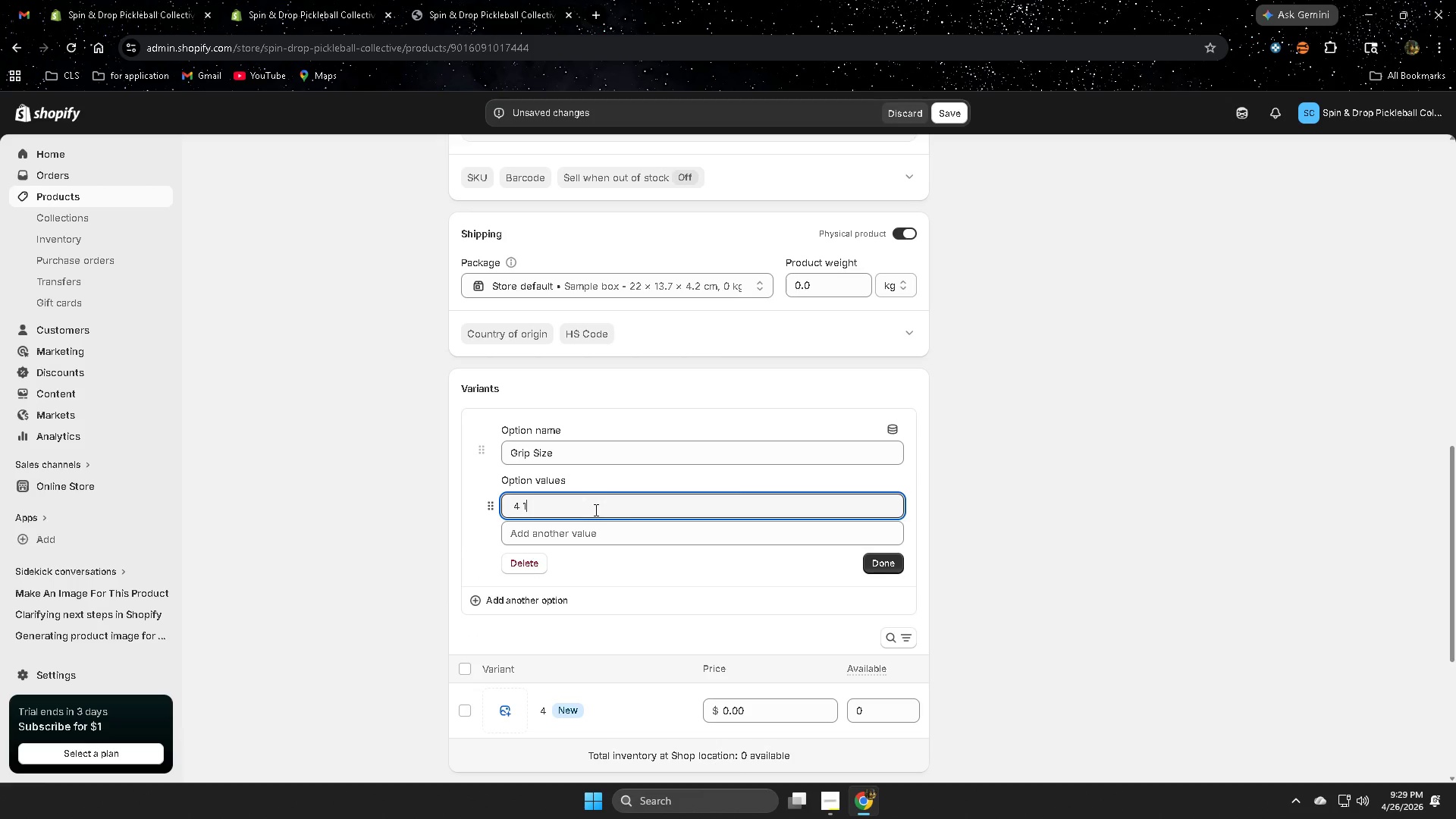 
key(NumpadDivide)
 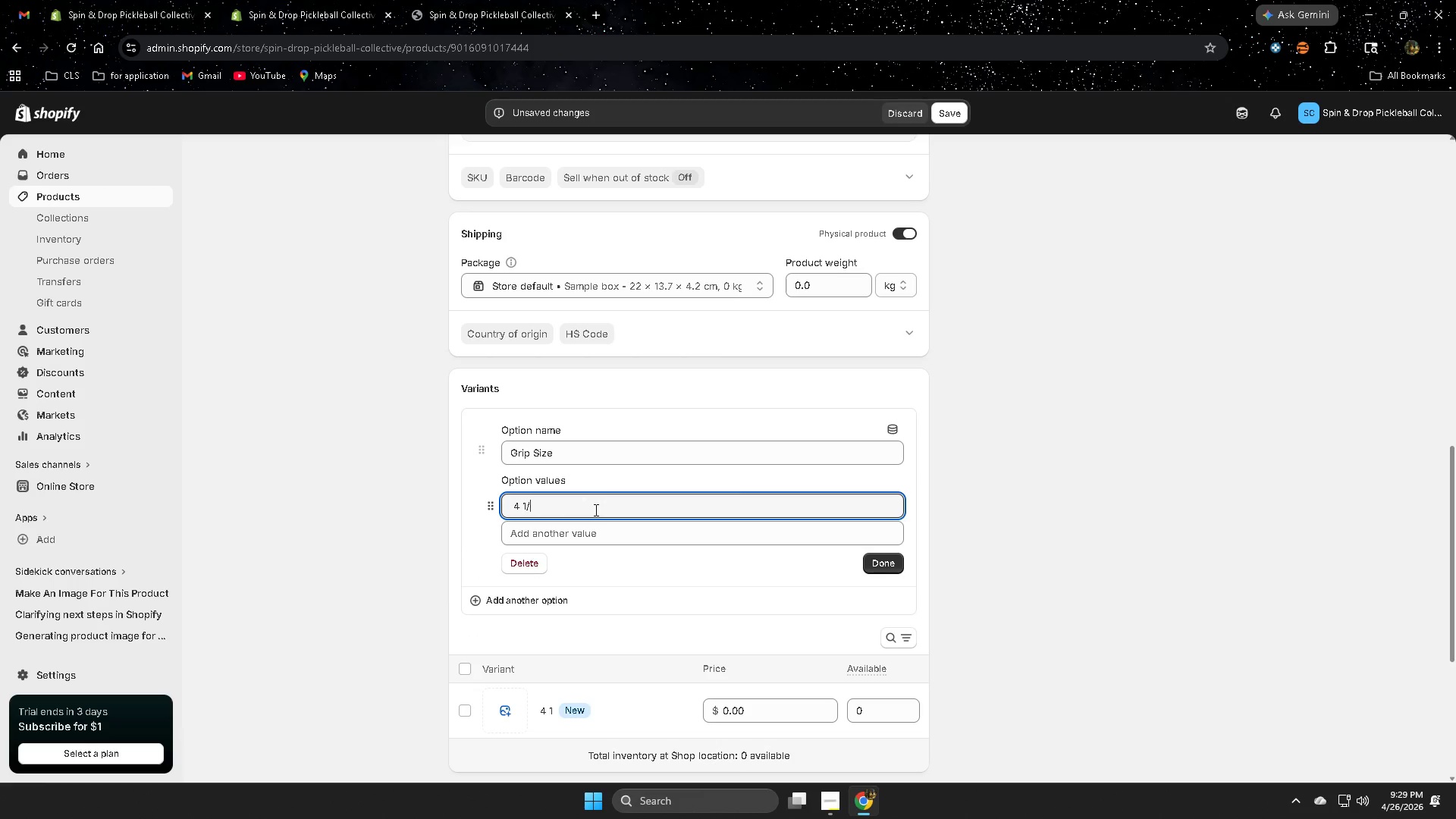 
key(Numpad8)
 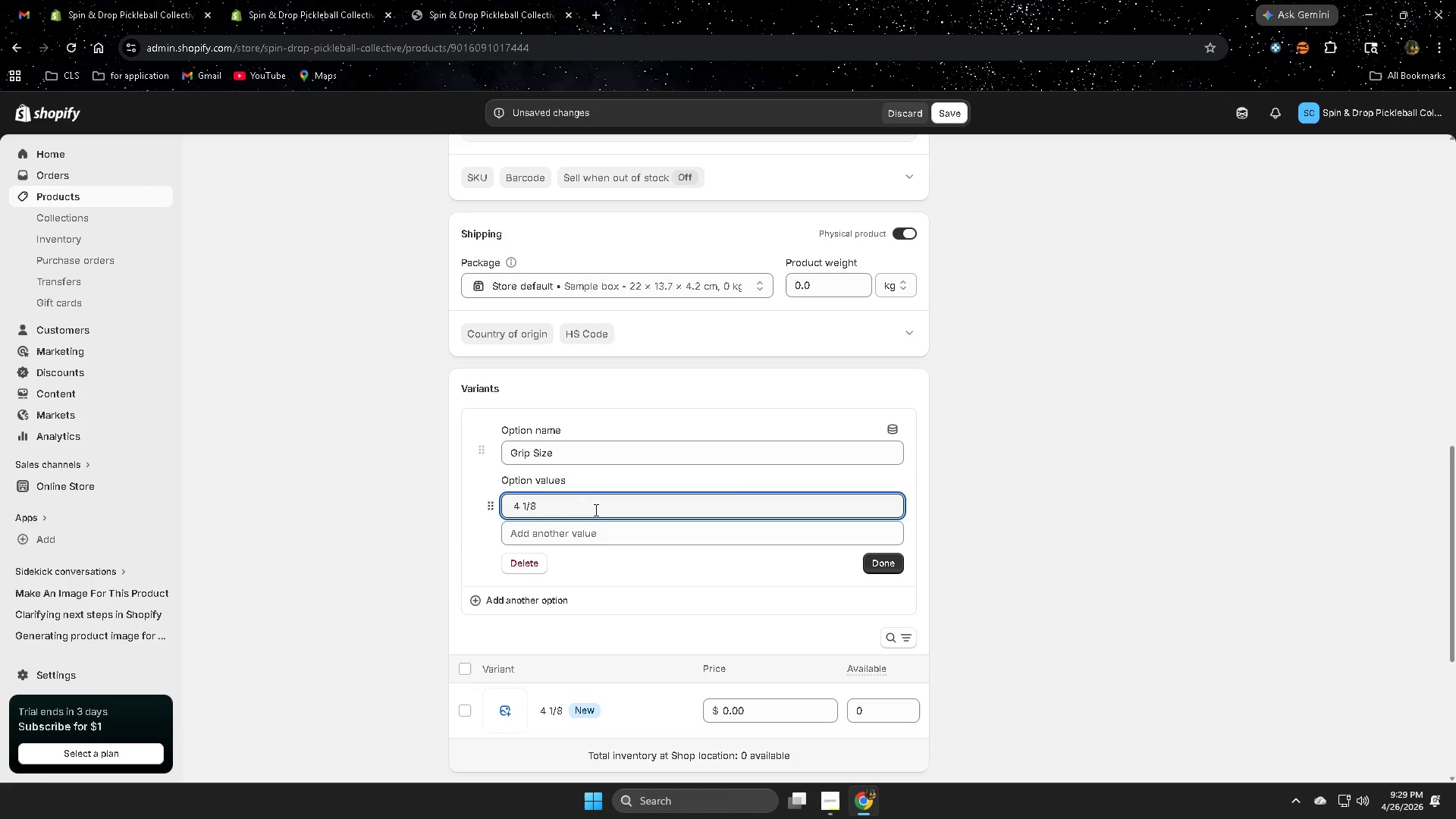 
key(Shift+ShiftRight)
 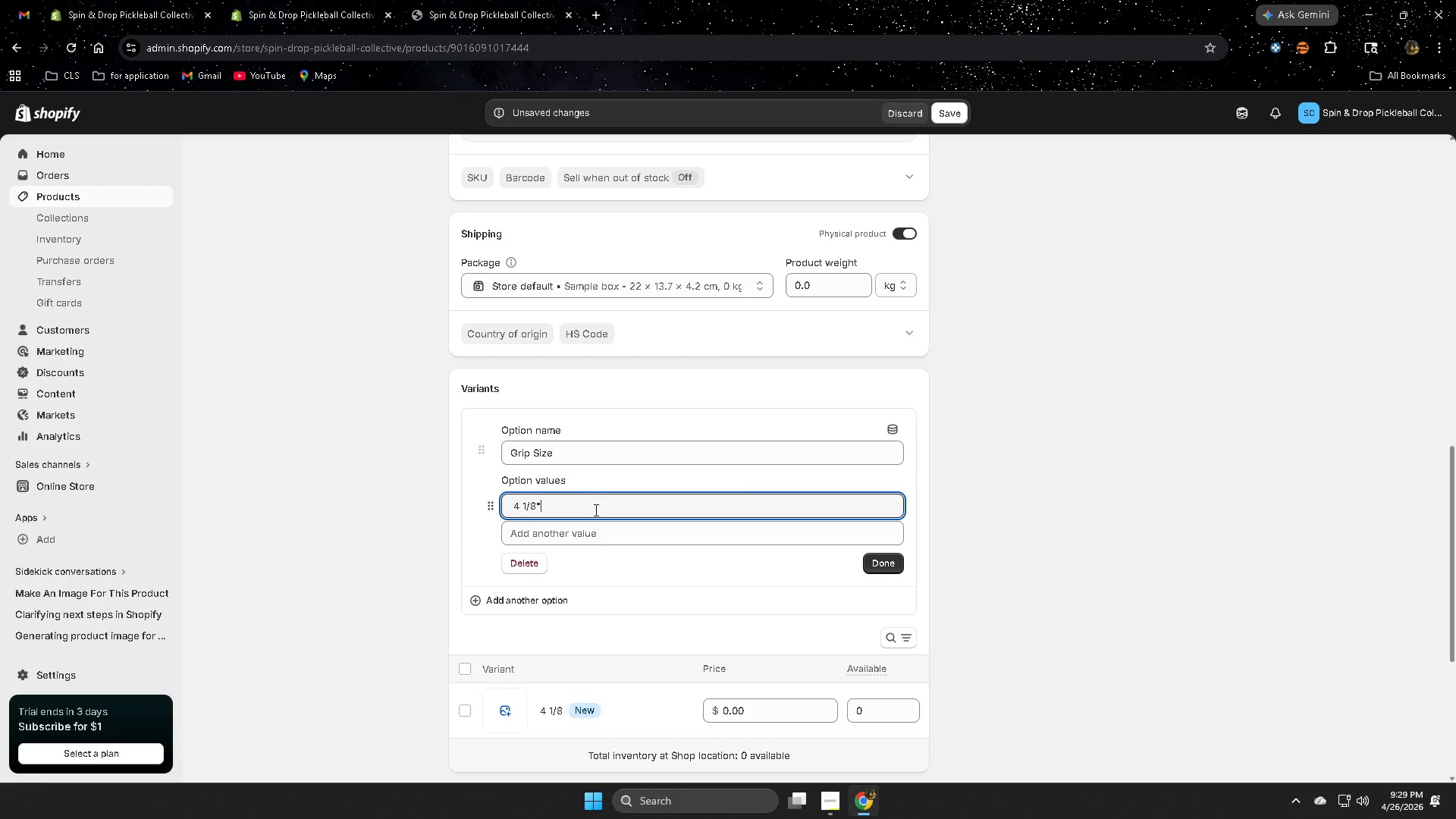 
key(Shift+Quote)
 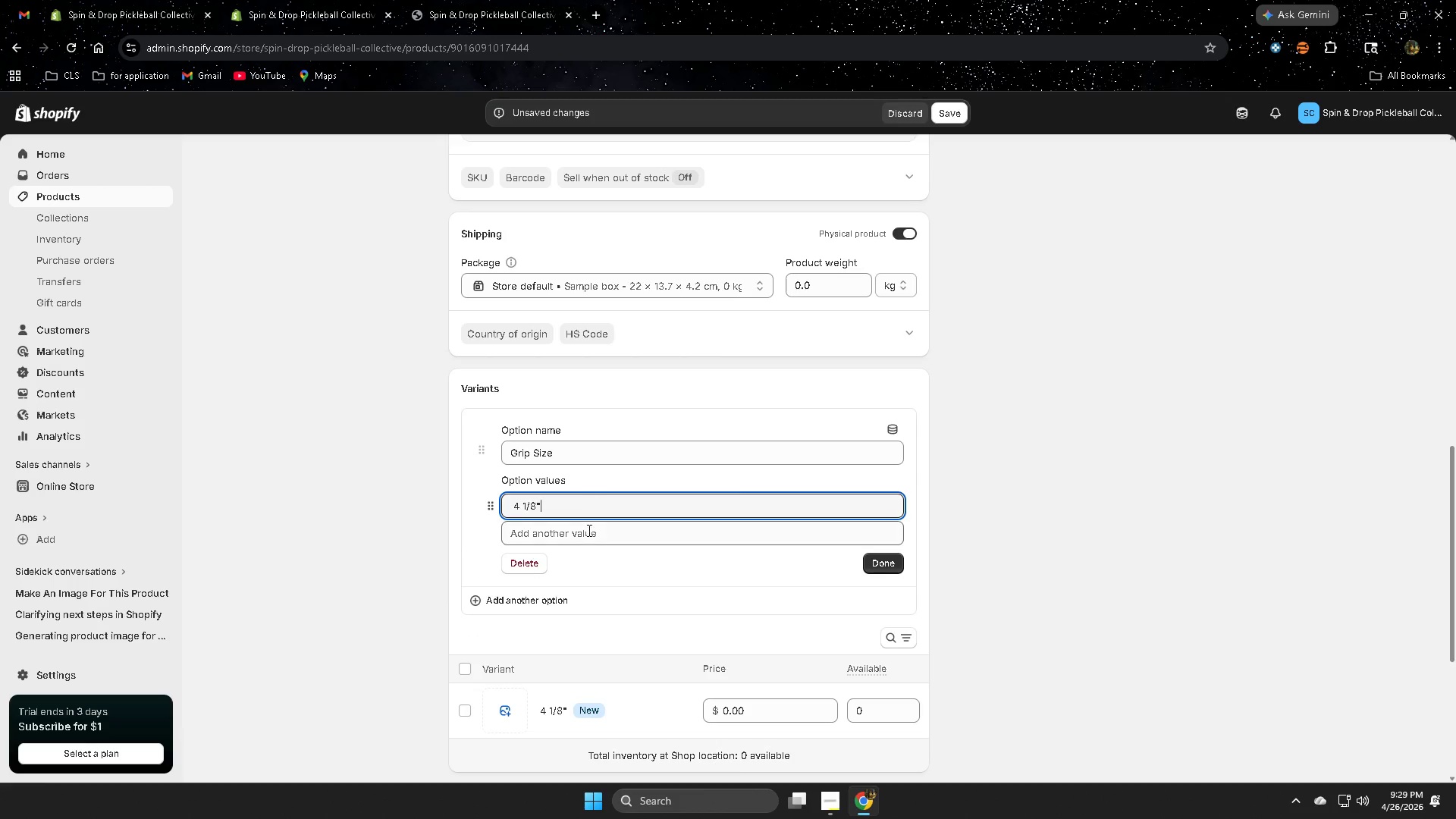 
left_click([582, 538])
 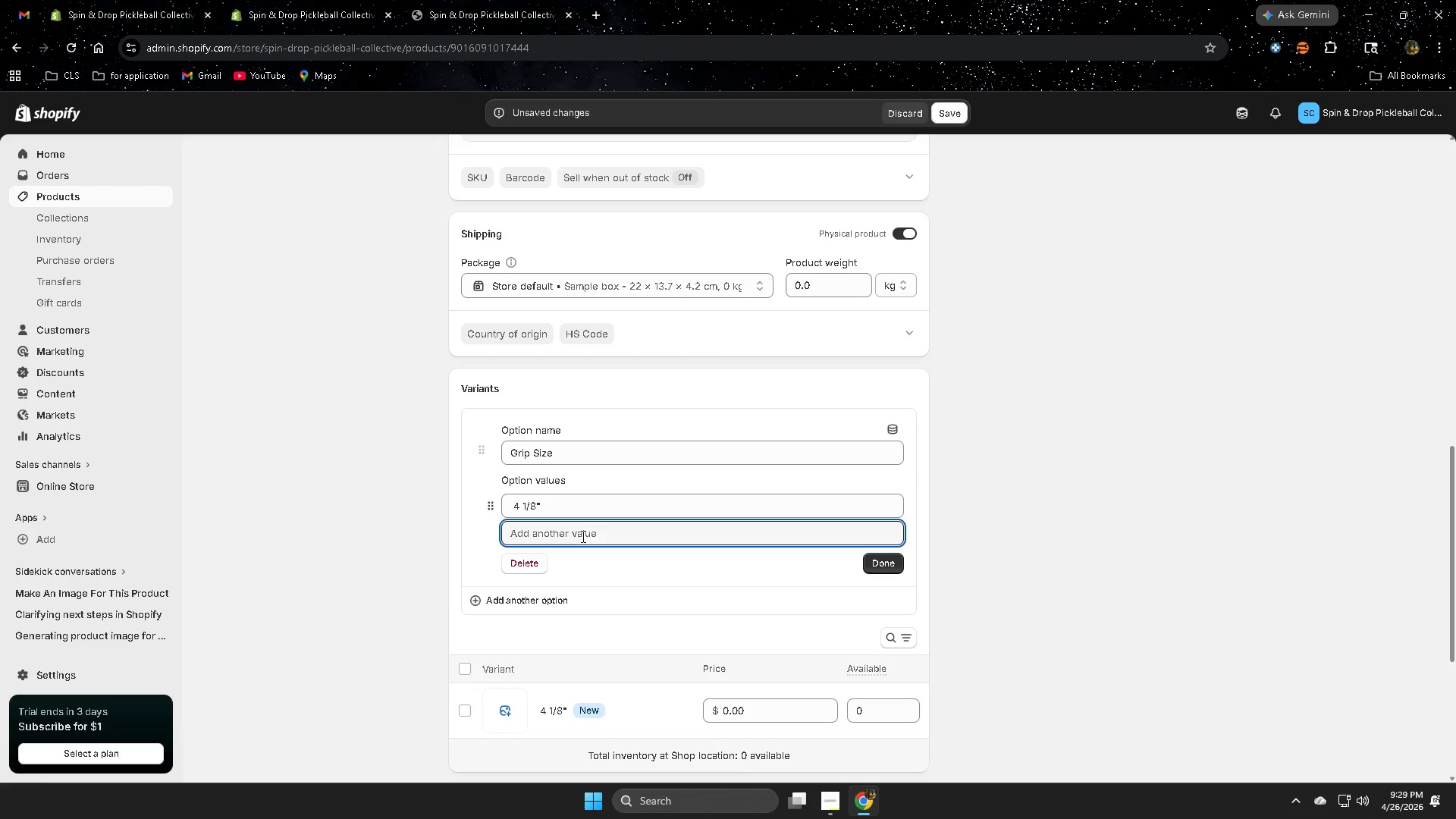 
key(Numpad4)
 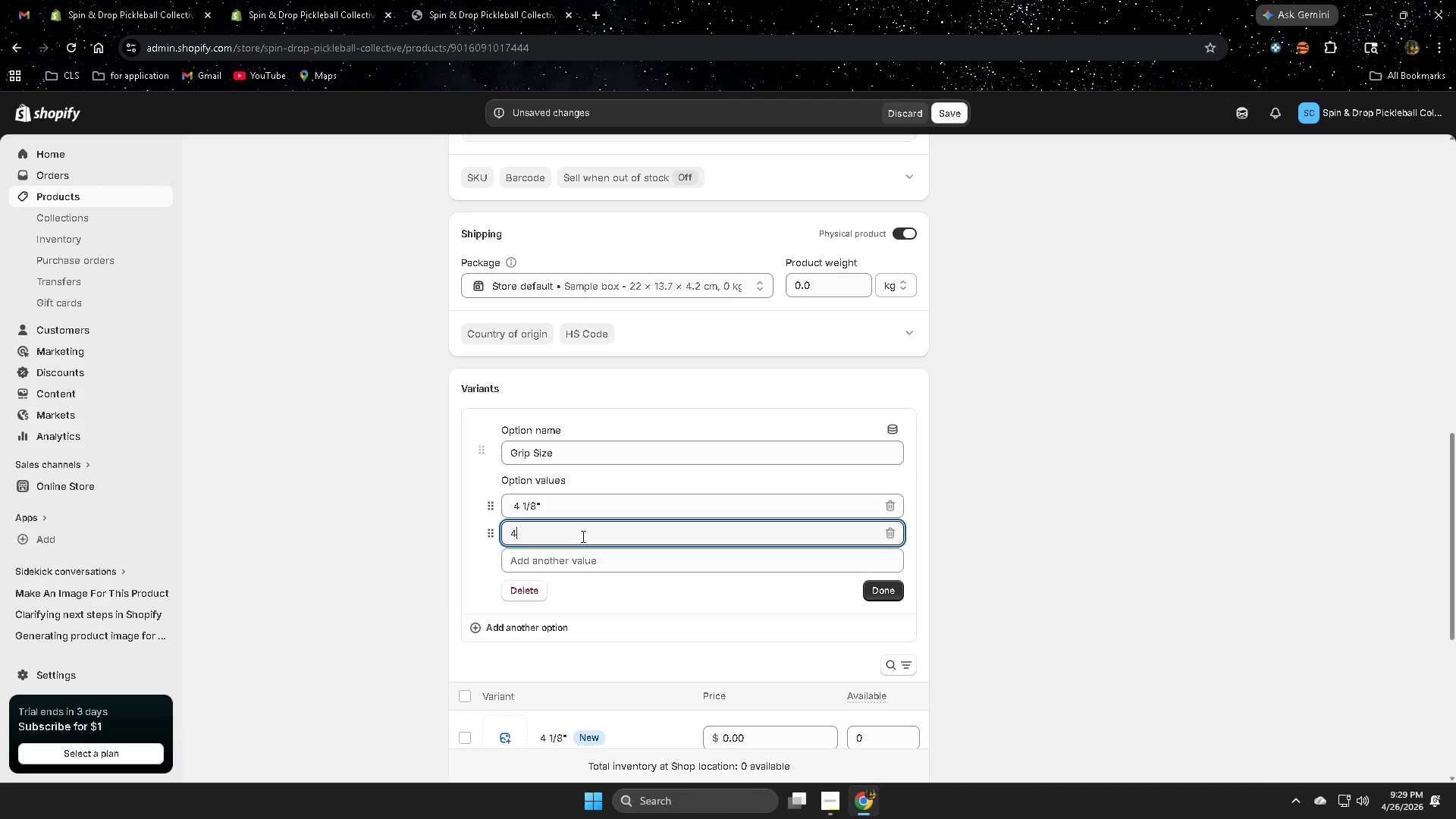 
key(Space)
 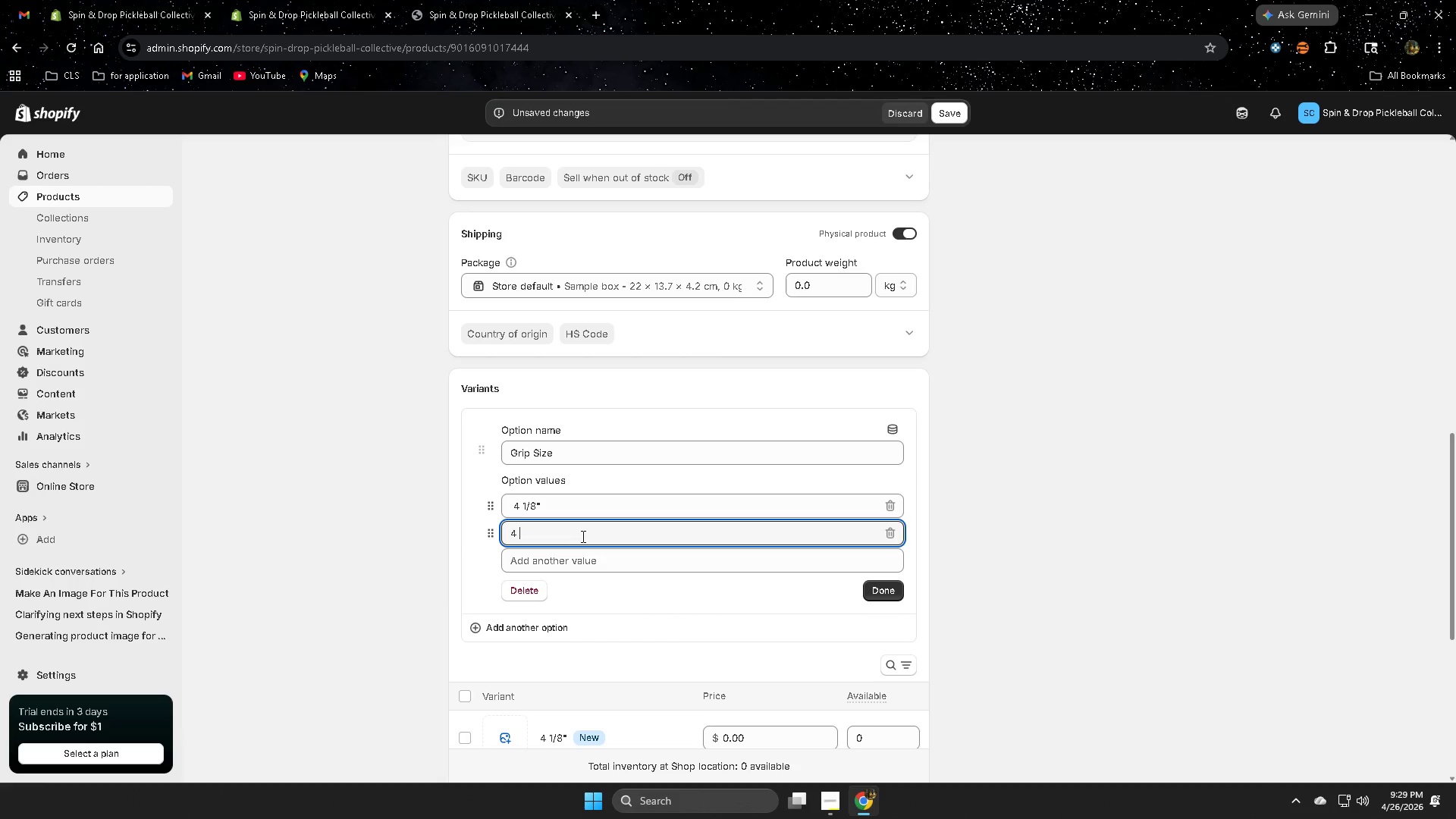 
key(Numpad1)
 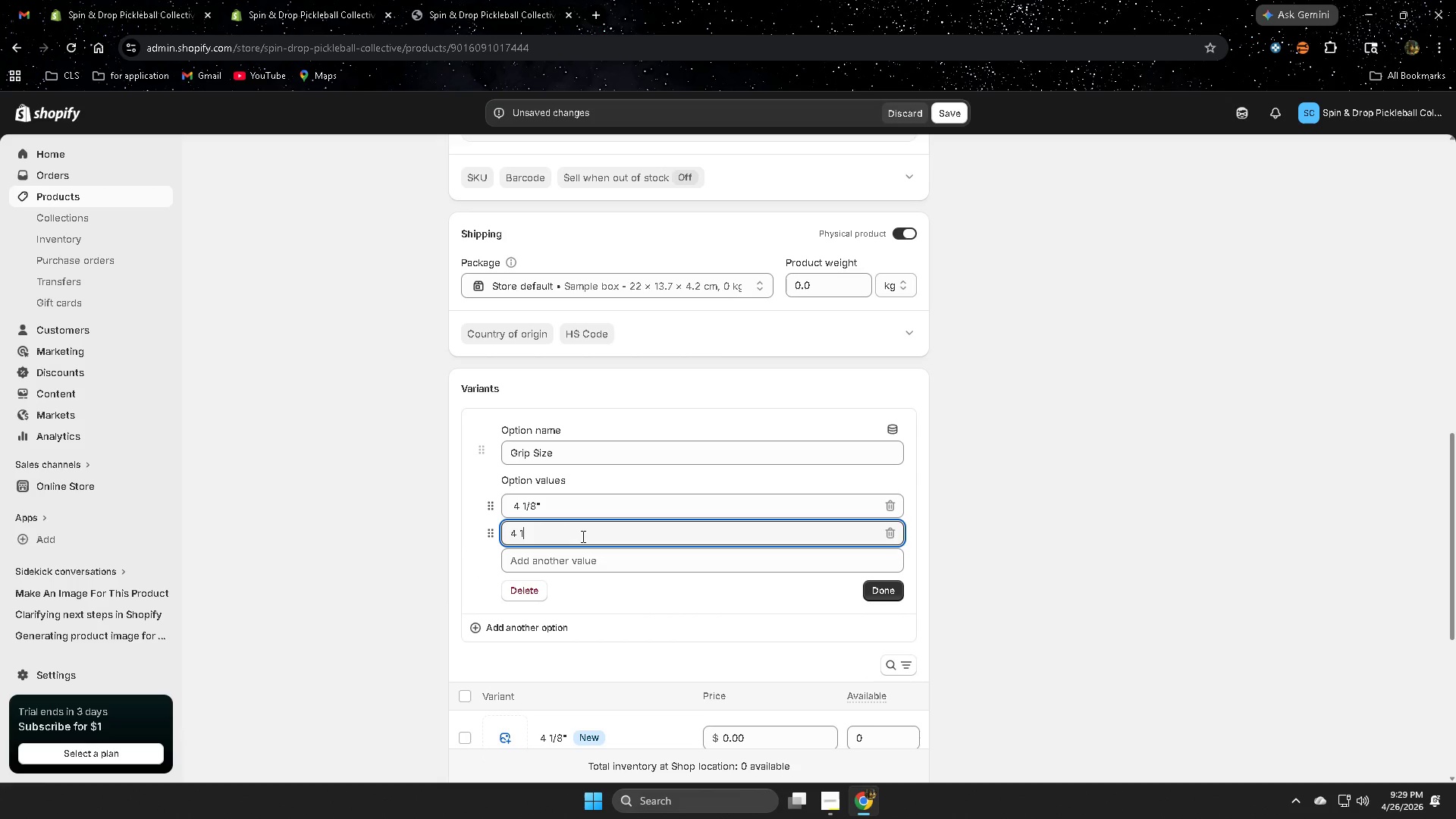 
key(NumpadDivide)
 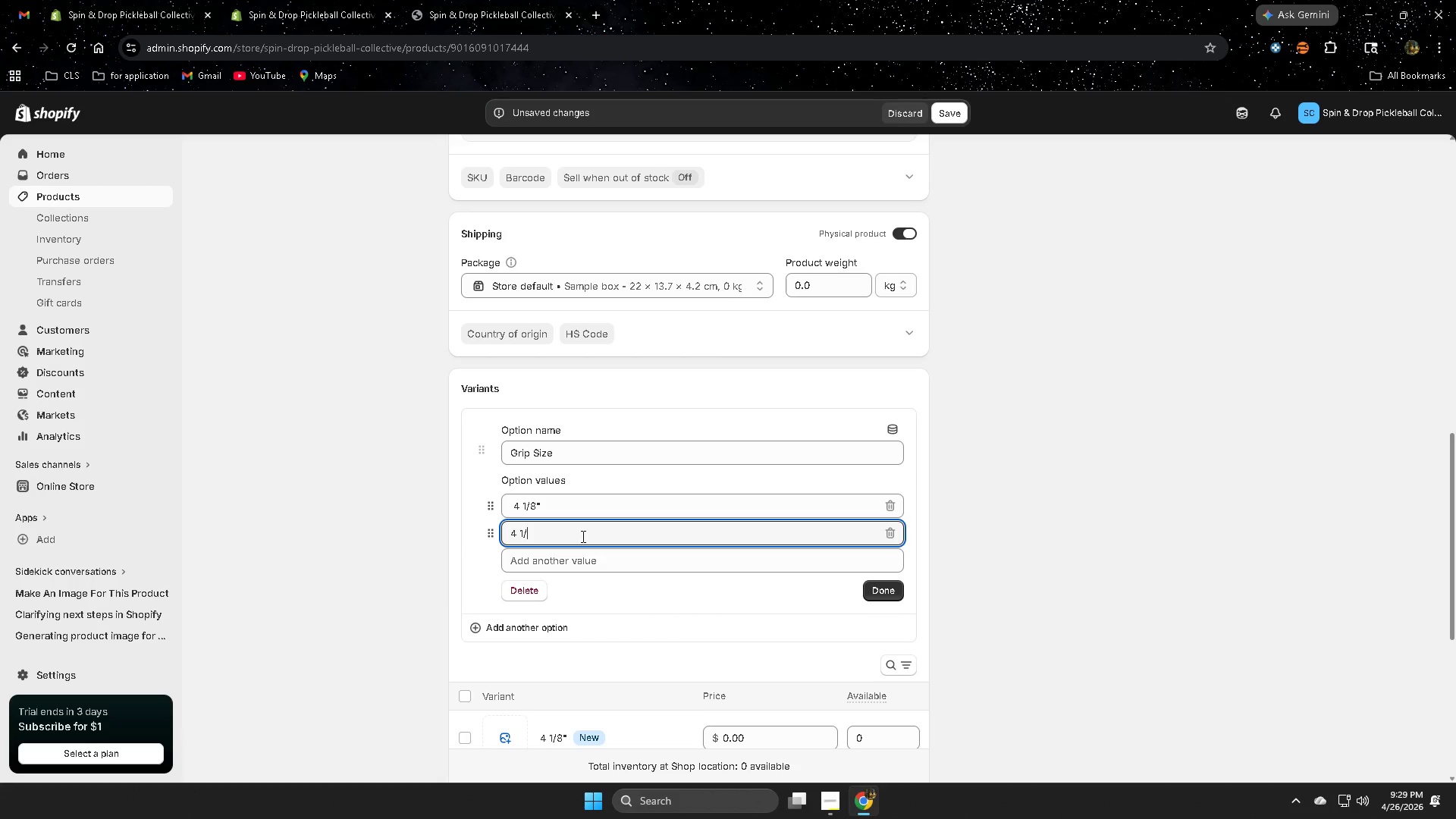 
key(Numpad4)
 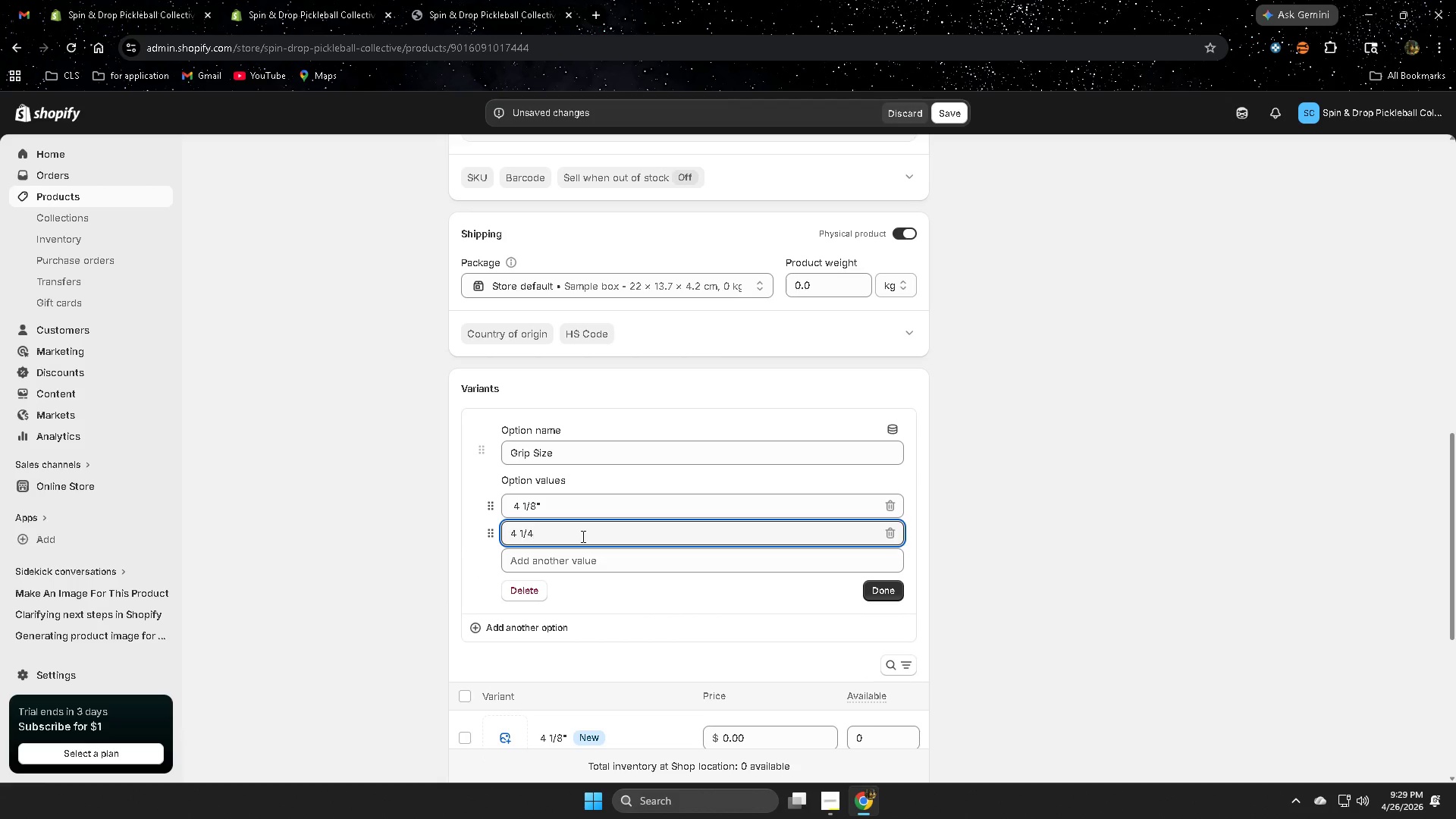 
key(Shift+ShiftRight)
 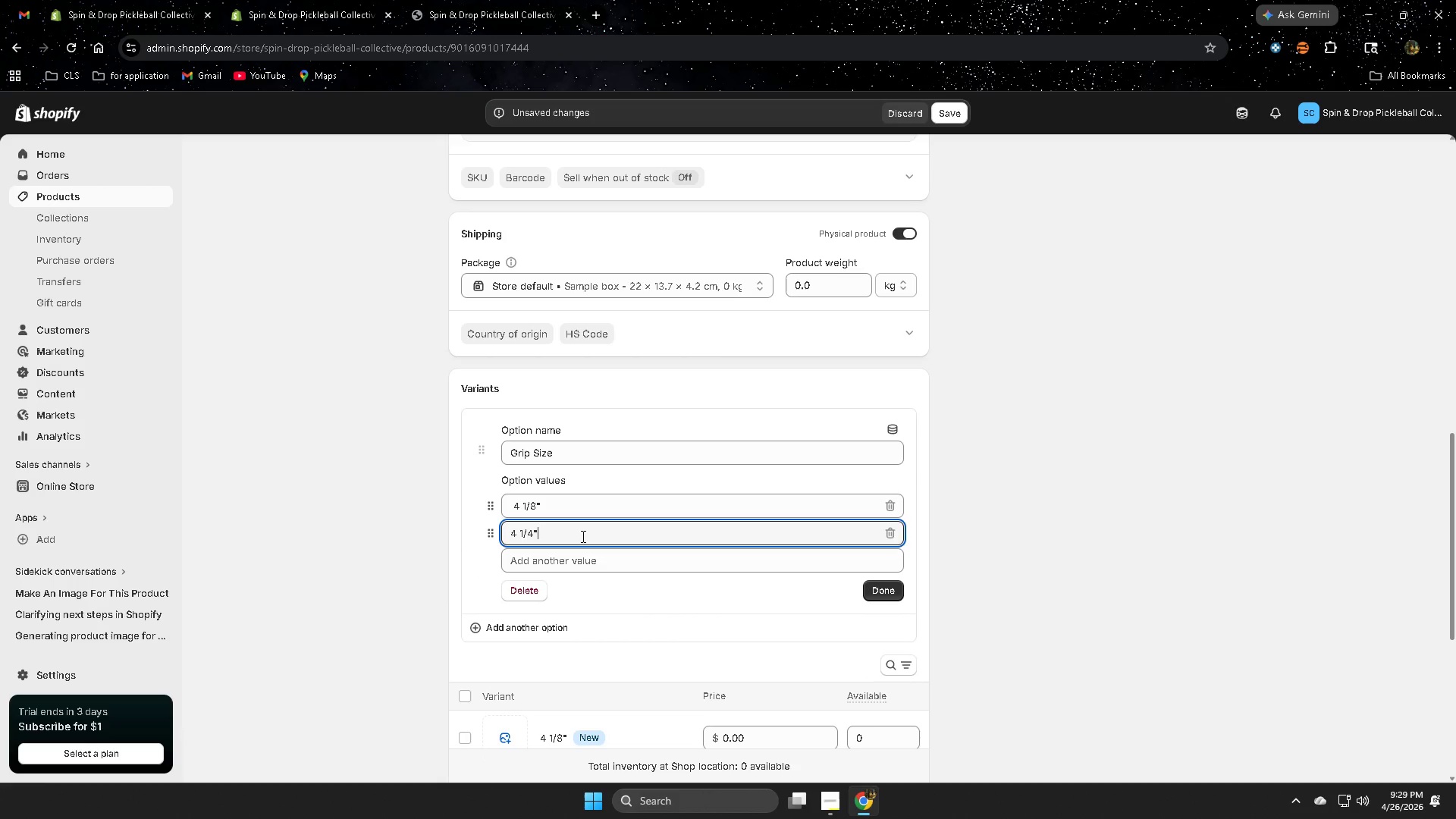 
key(Shift+Quote)
 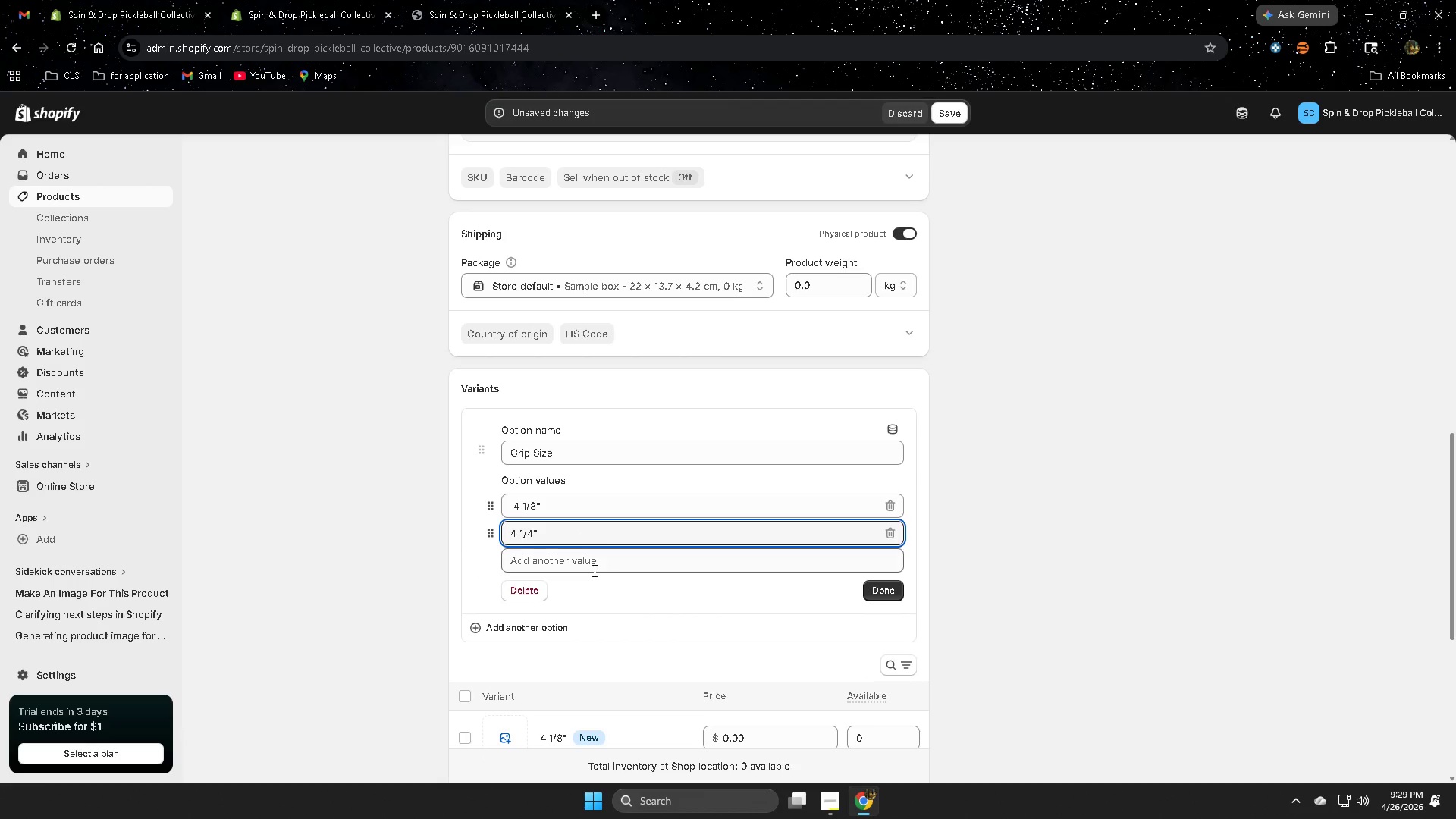 
left_click([593, 569])
 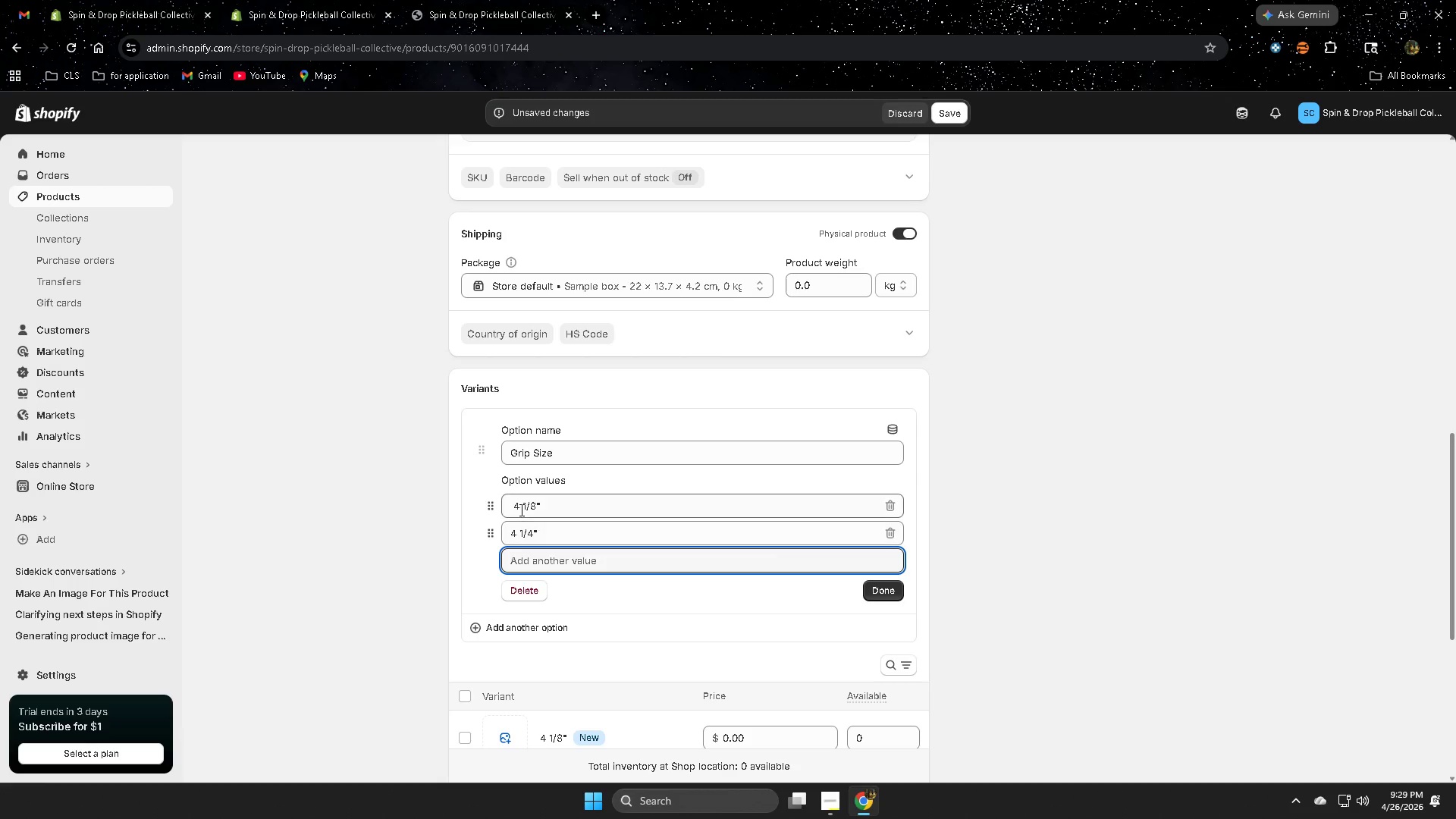 
left_click([513, 506])
 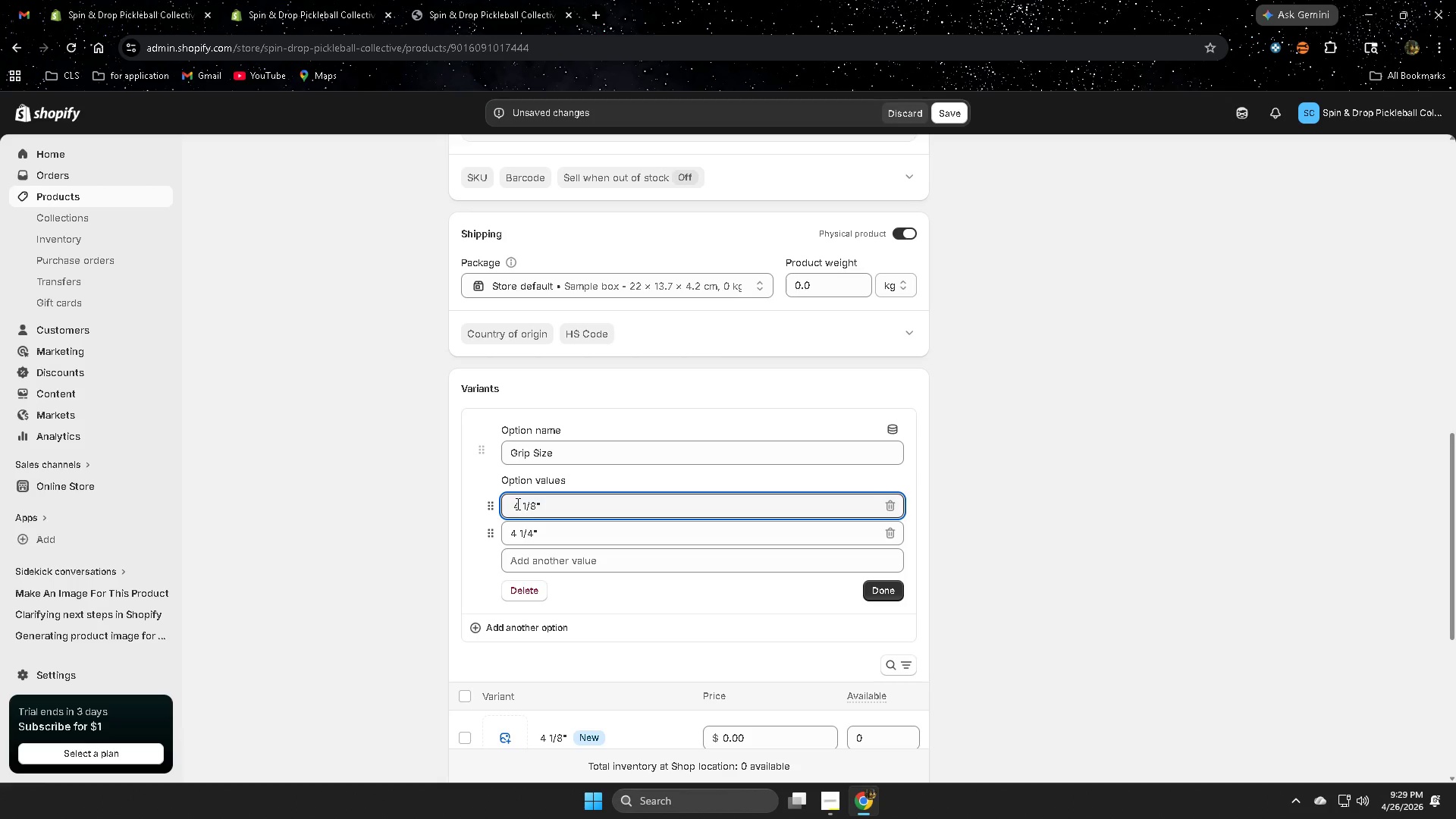 
key(Backspace)
 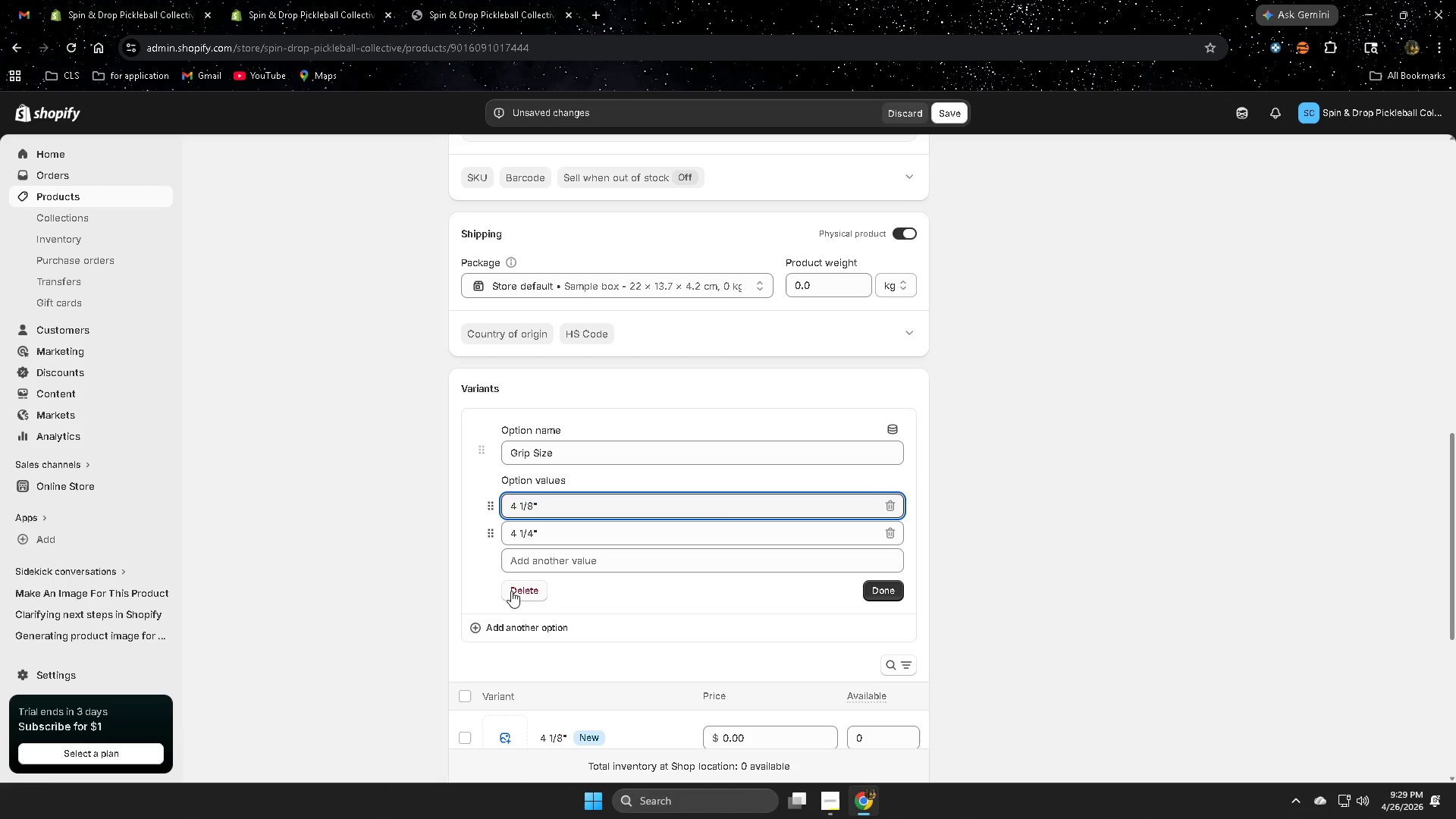 
left_click([519, 560])
 